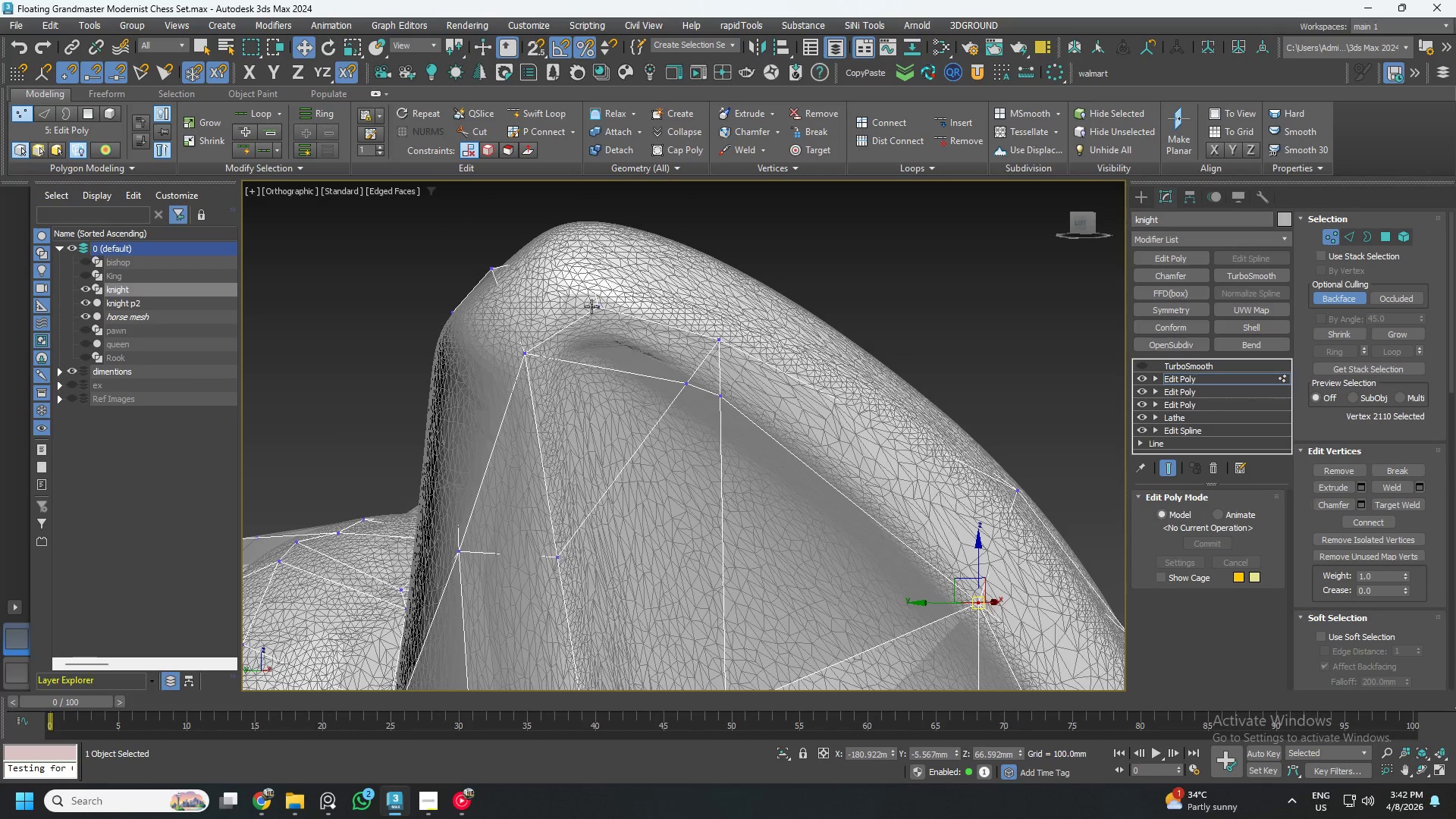 
left_click([592, 306])
 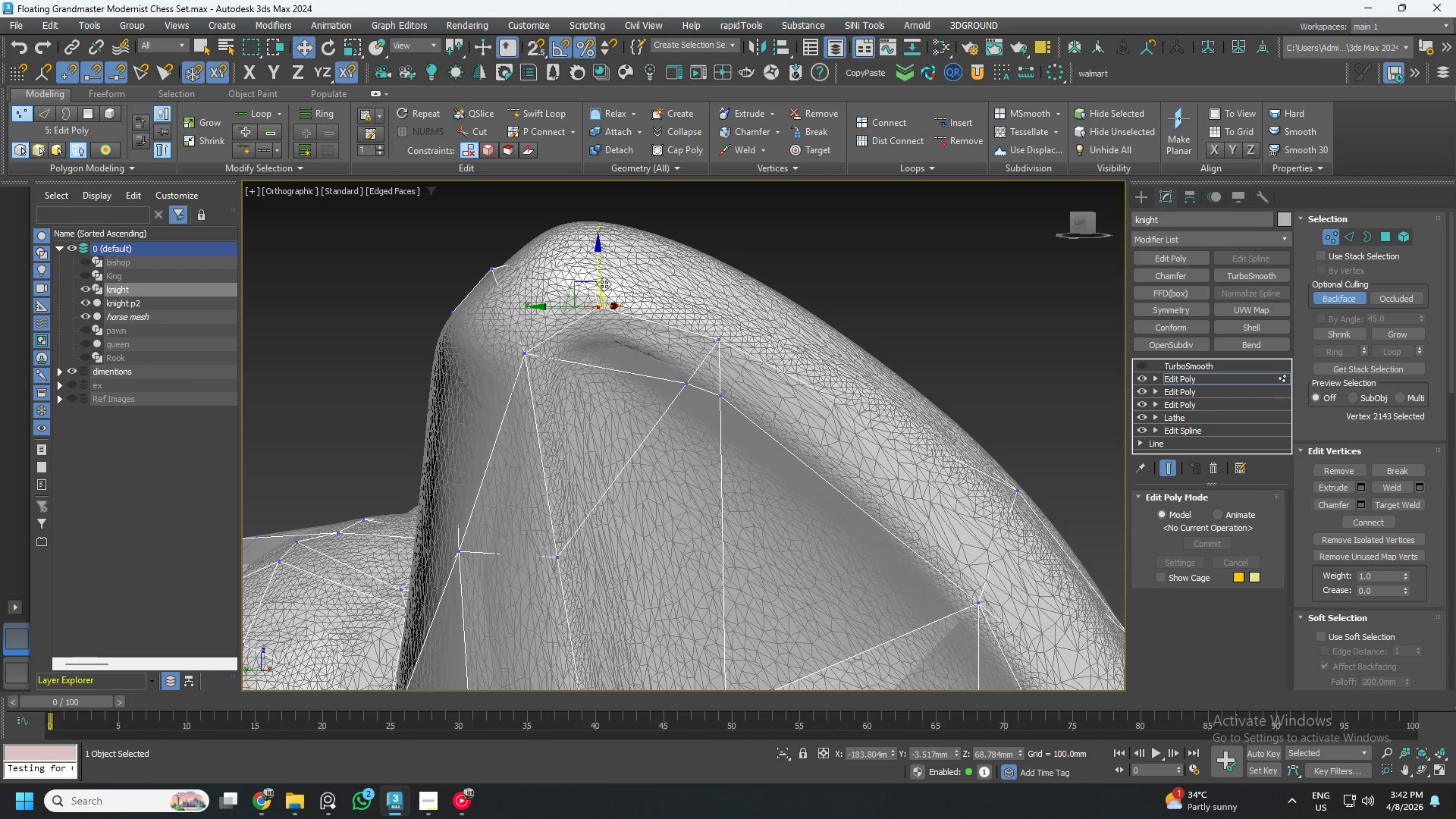 
left_click_drag(start_coordinate=[596, 275], to_coordinate=[596, 229])
 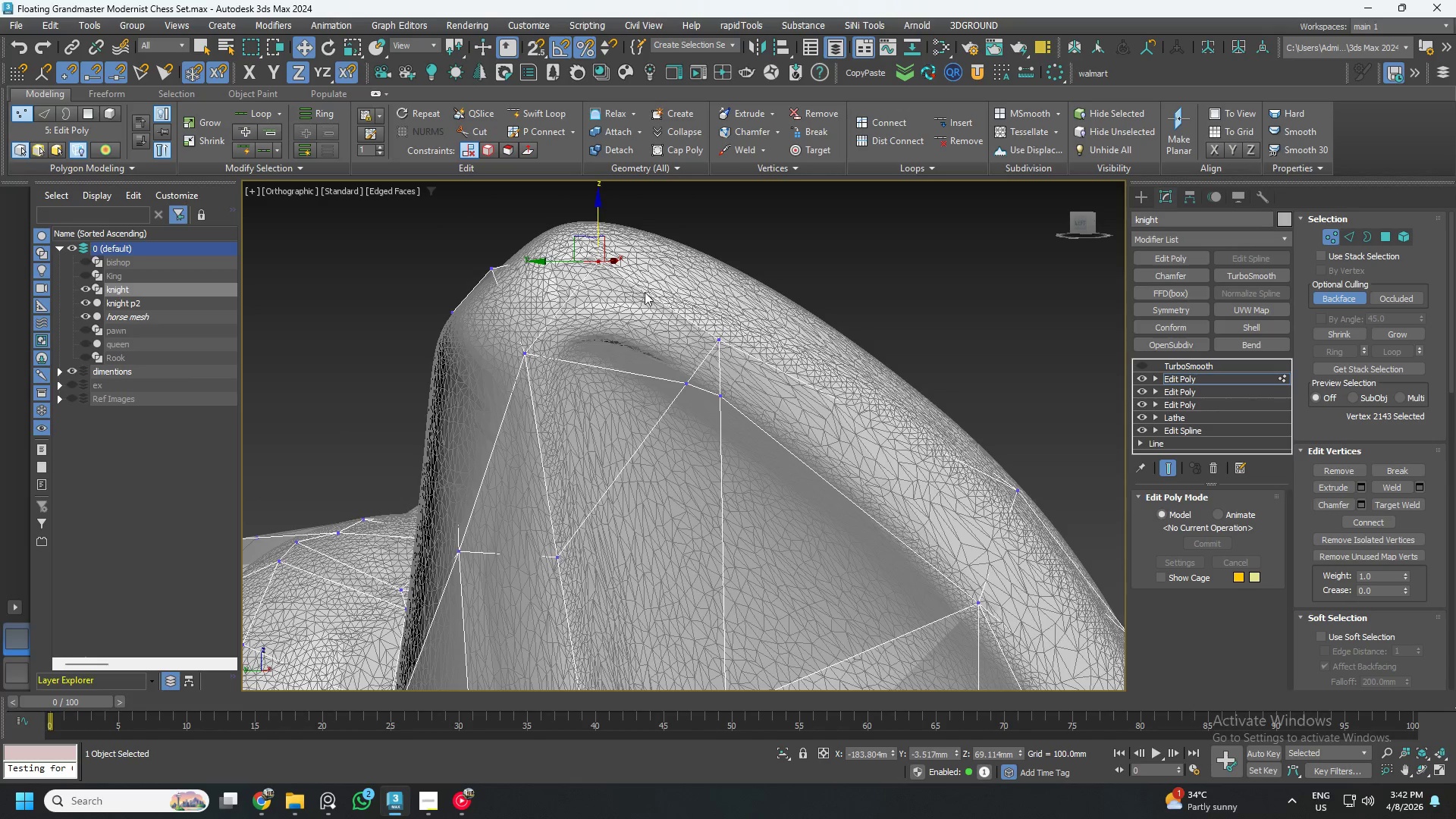 
hold_key(key=AltLeft, duration=0.52)
 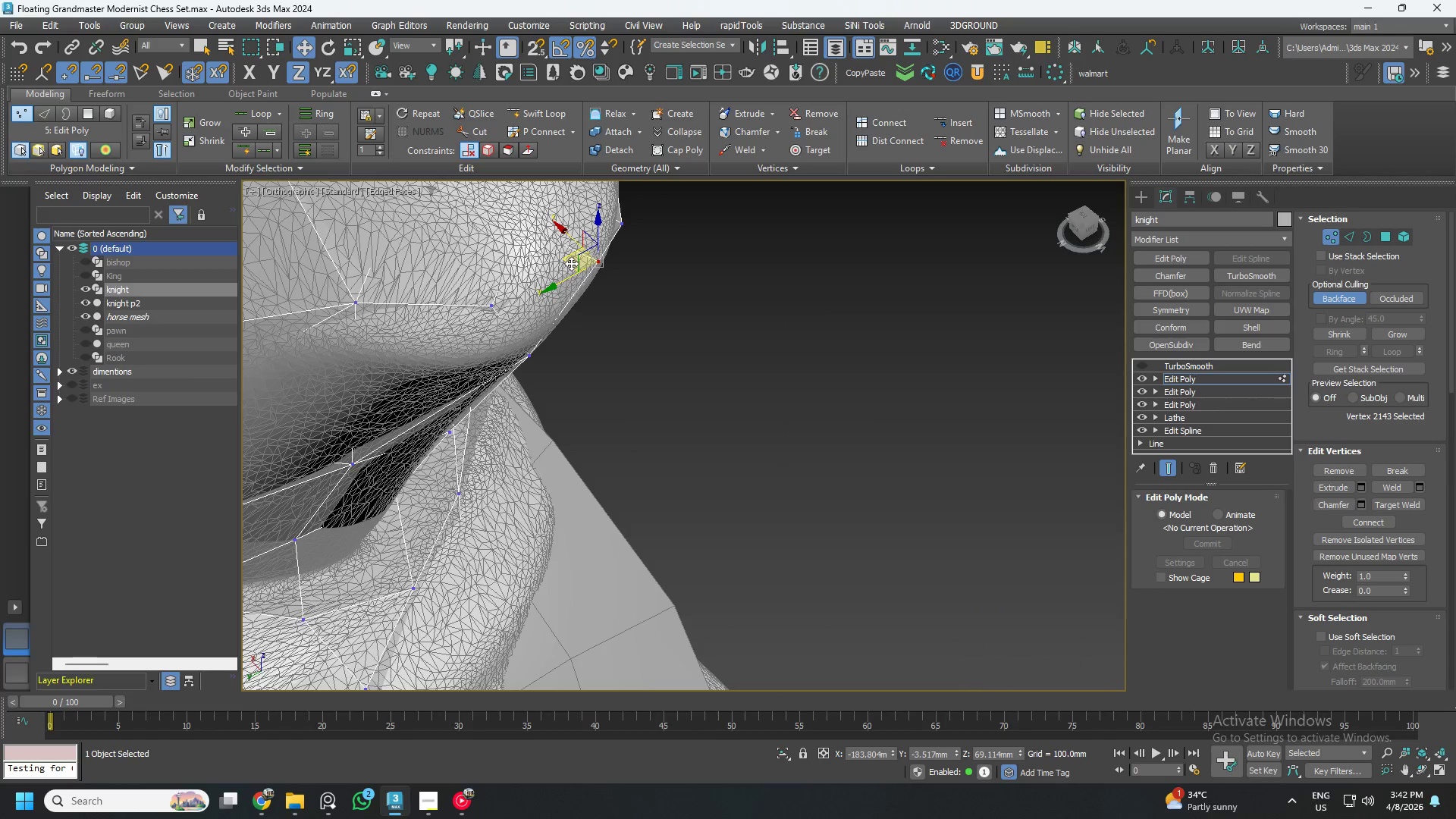 
left_click_drag(start_coordinate=[571, 262], to_coordinate=[553, 264])
 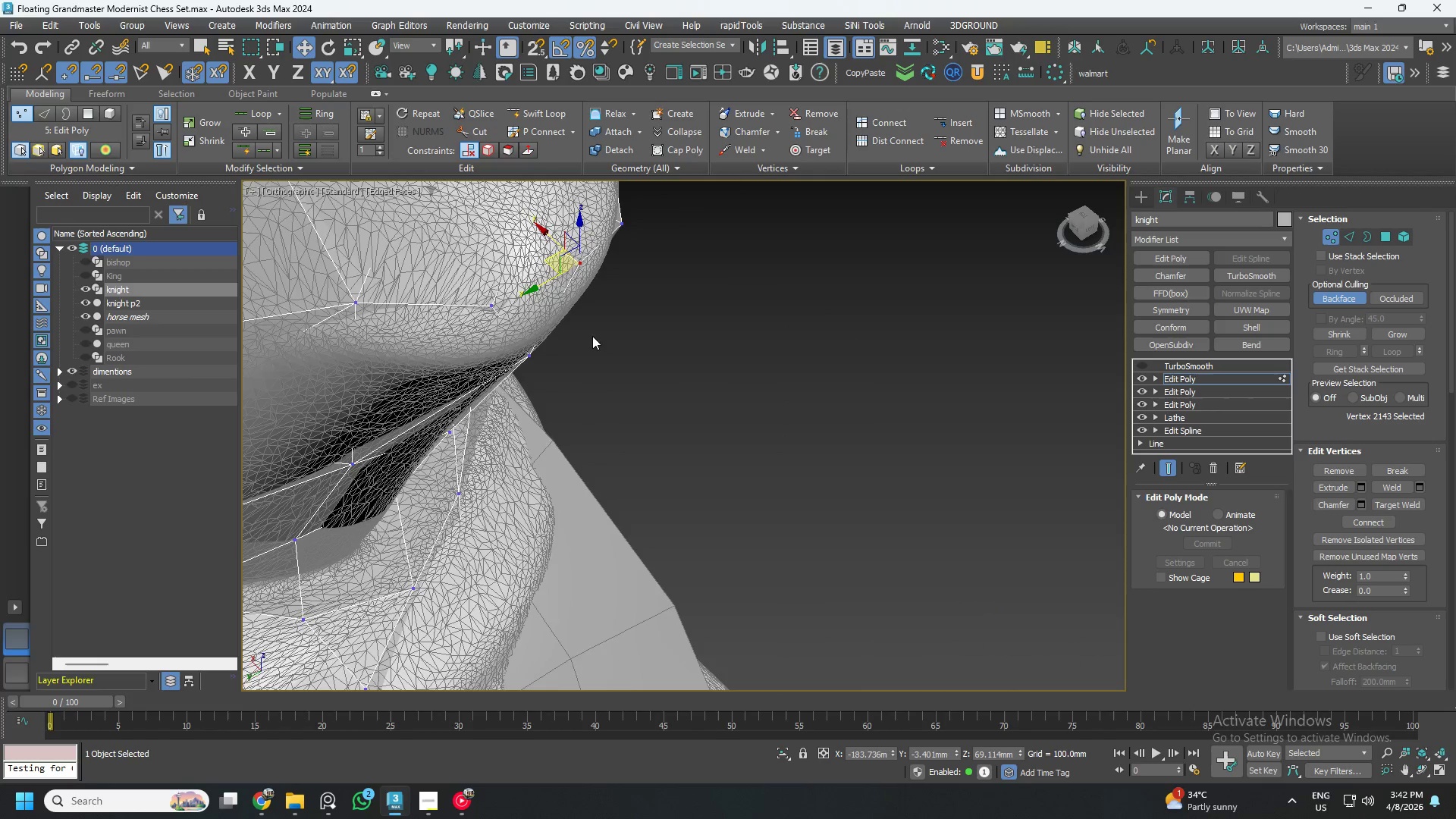 
hold_key(key=AltLeft, duration=0.52)
 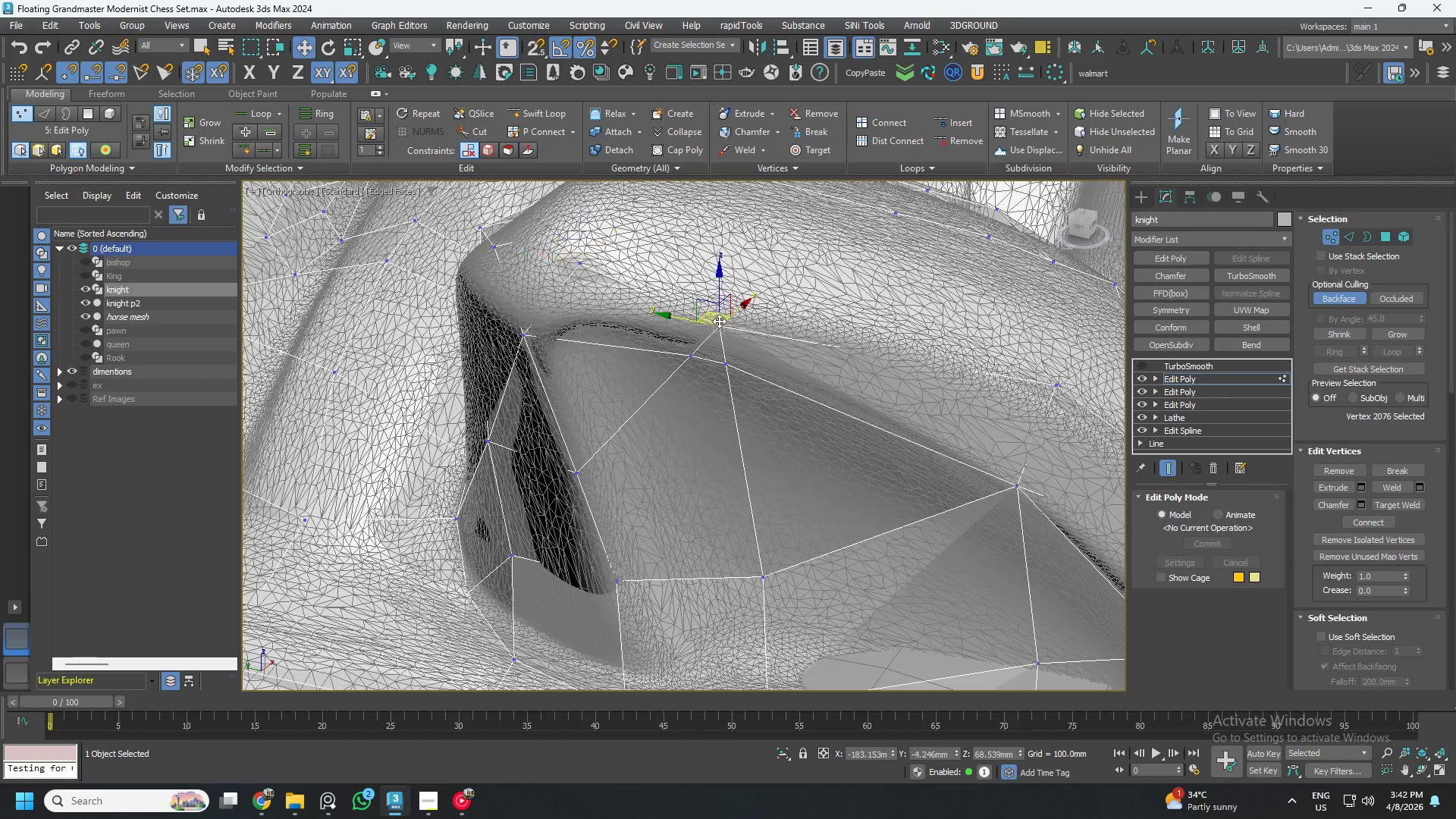 
hold_key(key=AltLeft, duration=1.69)
left_click([719, 321])
 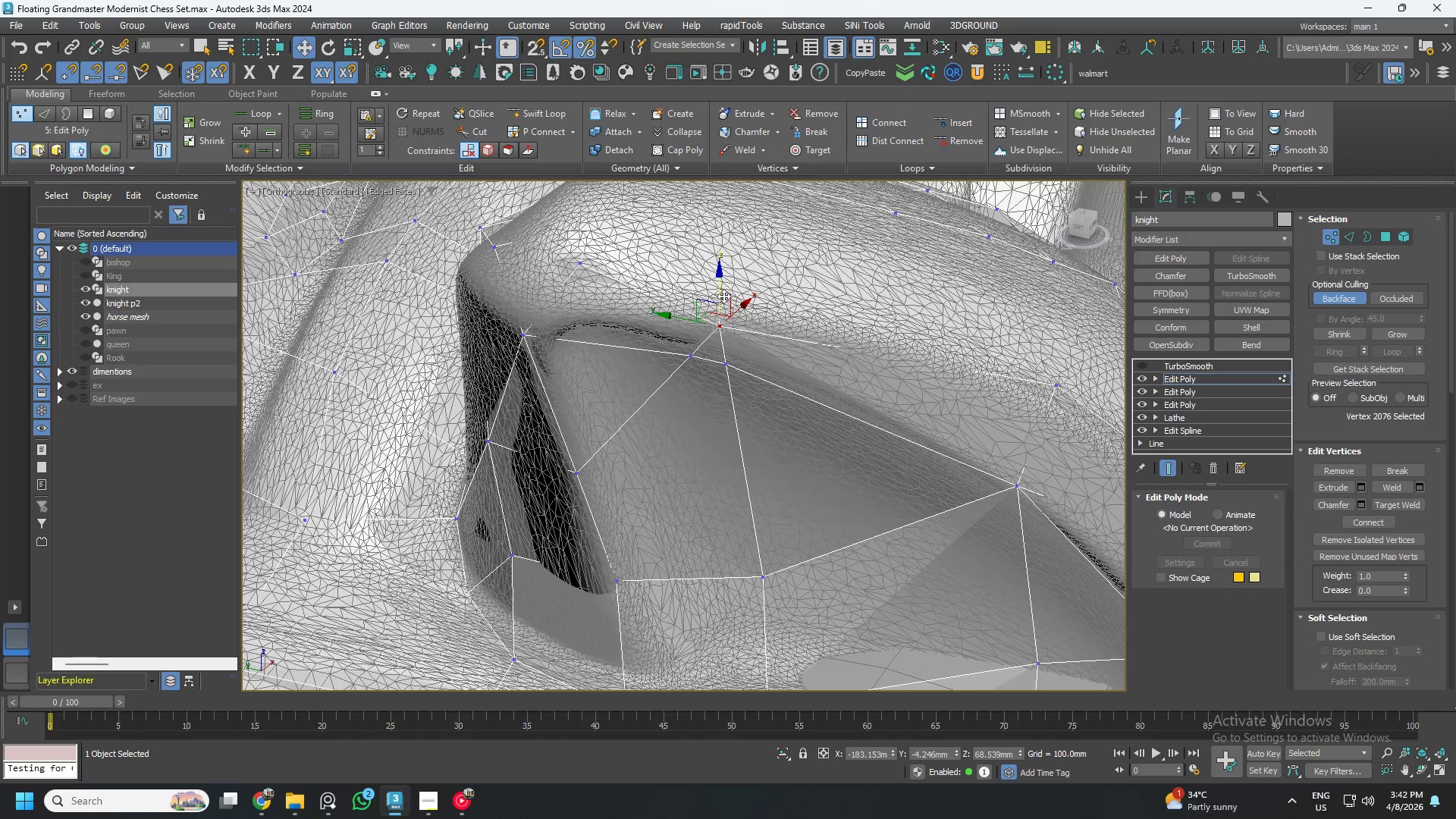 
left_click_drag(start_coordinate=[723, 294], to_coordinate=[720, 267])
 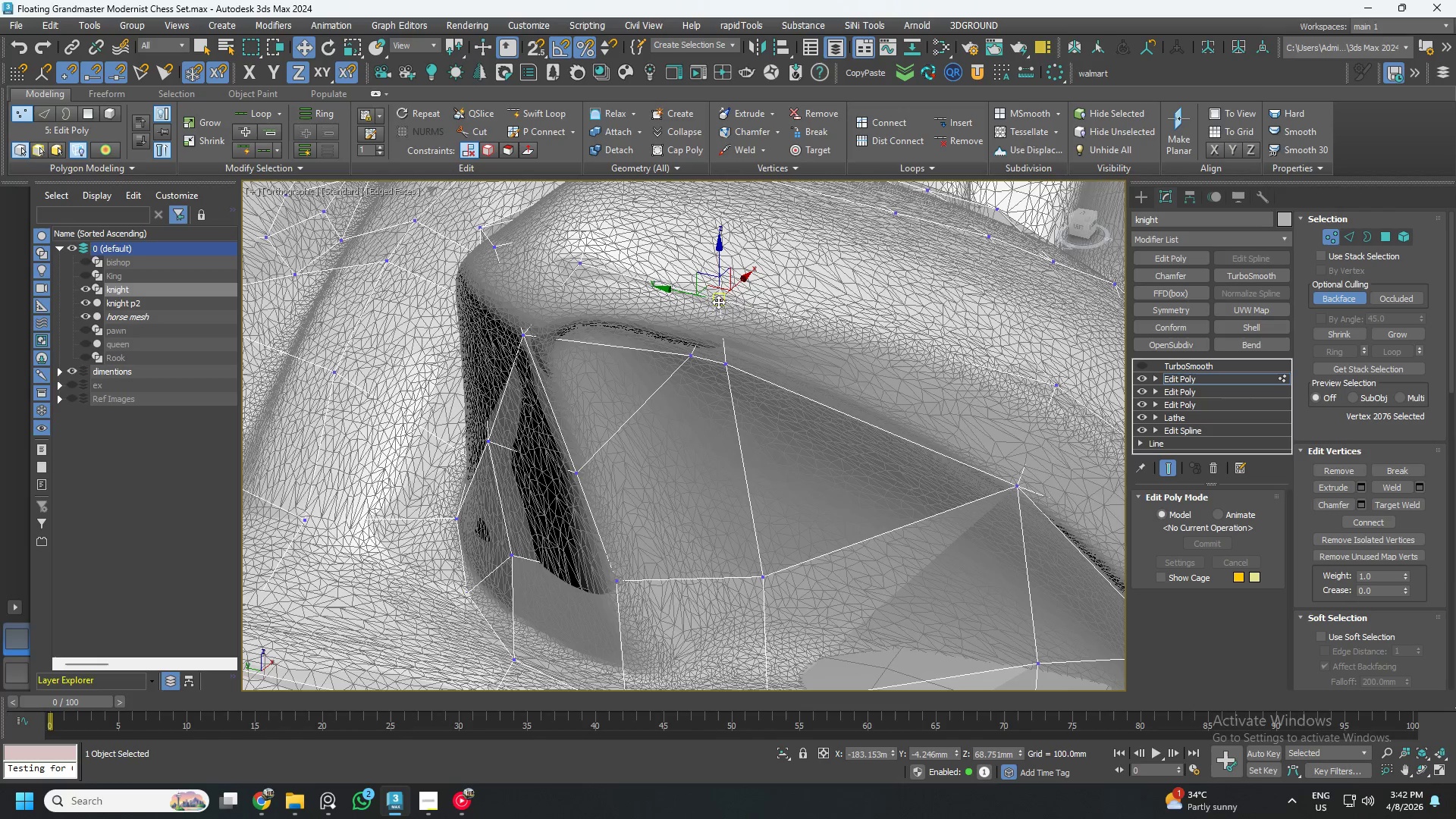 
hold_key(key=AltLeft, duration=0.56)
 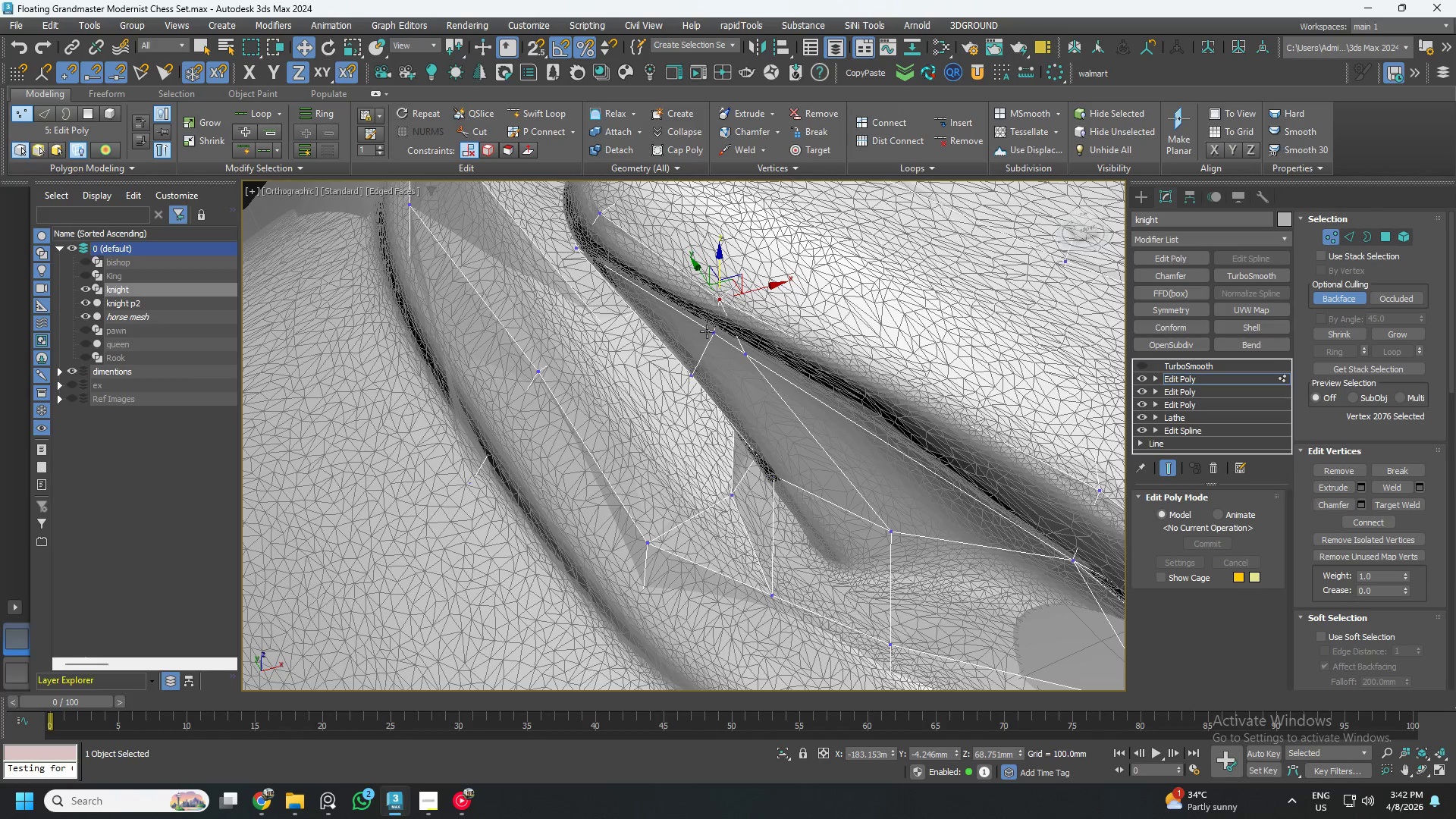 
scroll: coordinate [710, 332], scroll_direction: down, amount: 3.0
 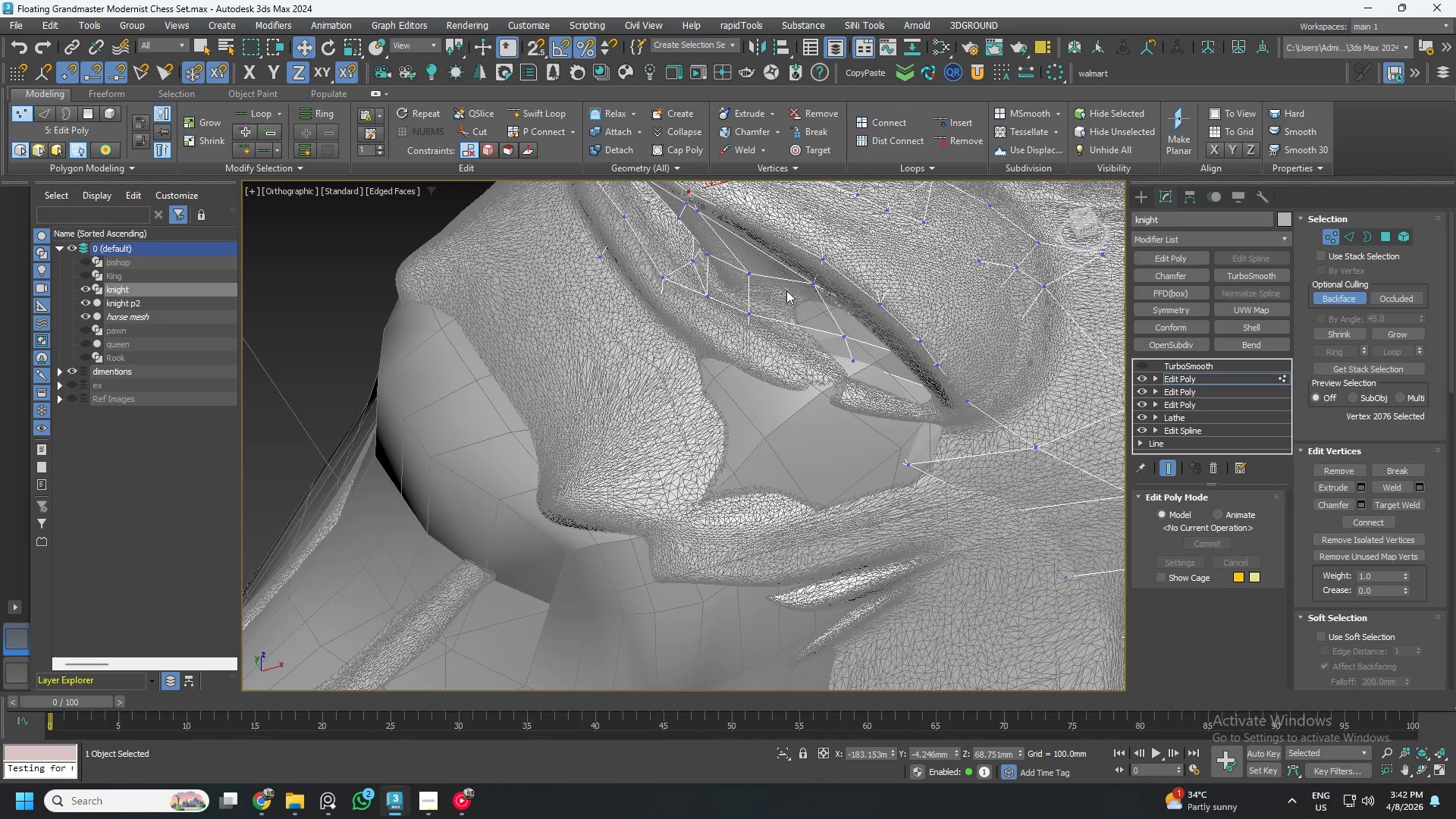 
hold_key(key=AltLeft, duration=0.62)
 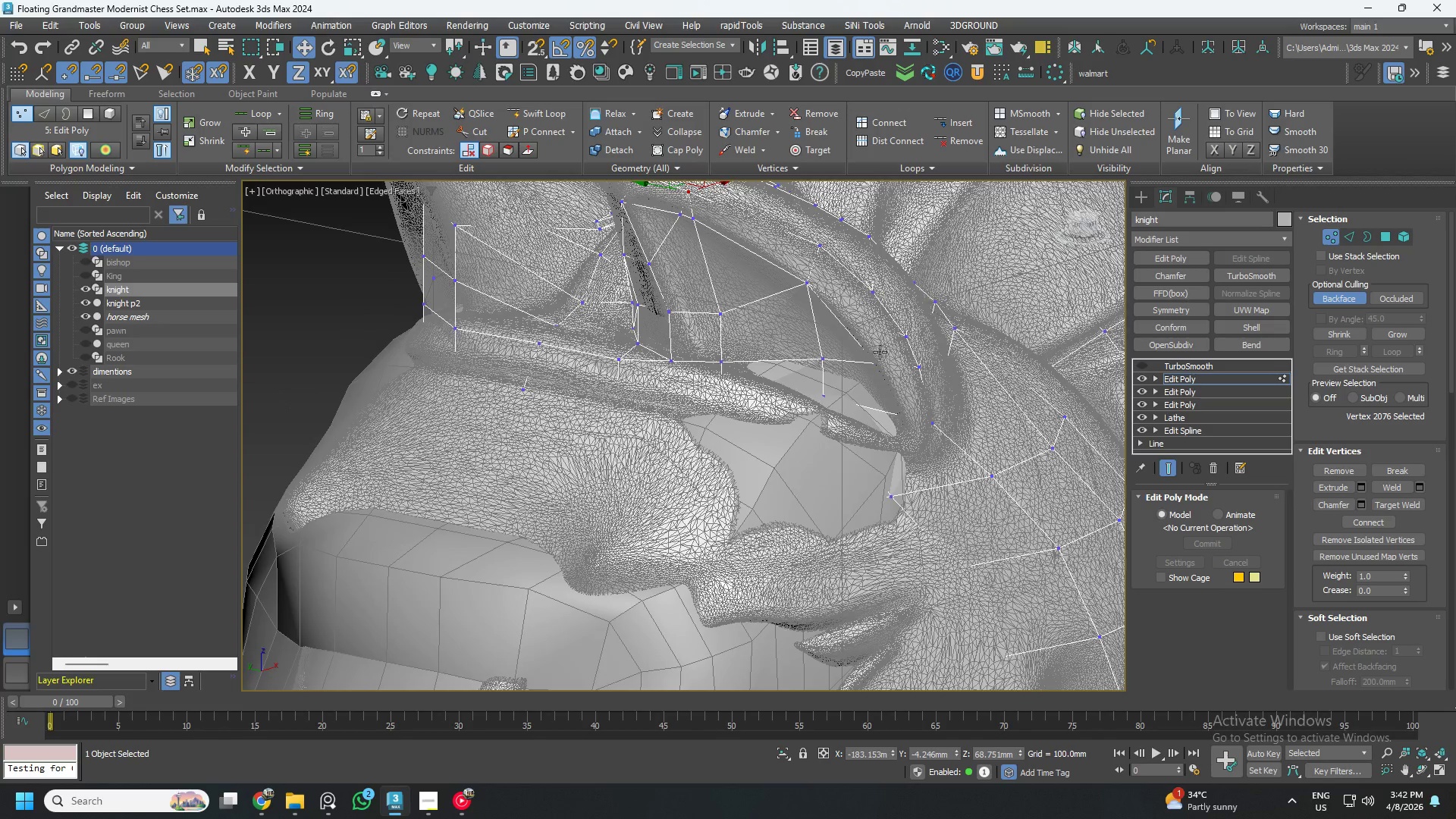 
scroll: coordinate [868, 359], scroll_direction: up, amount: 2.0
 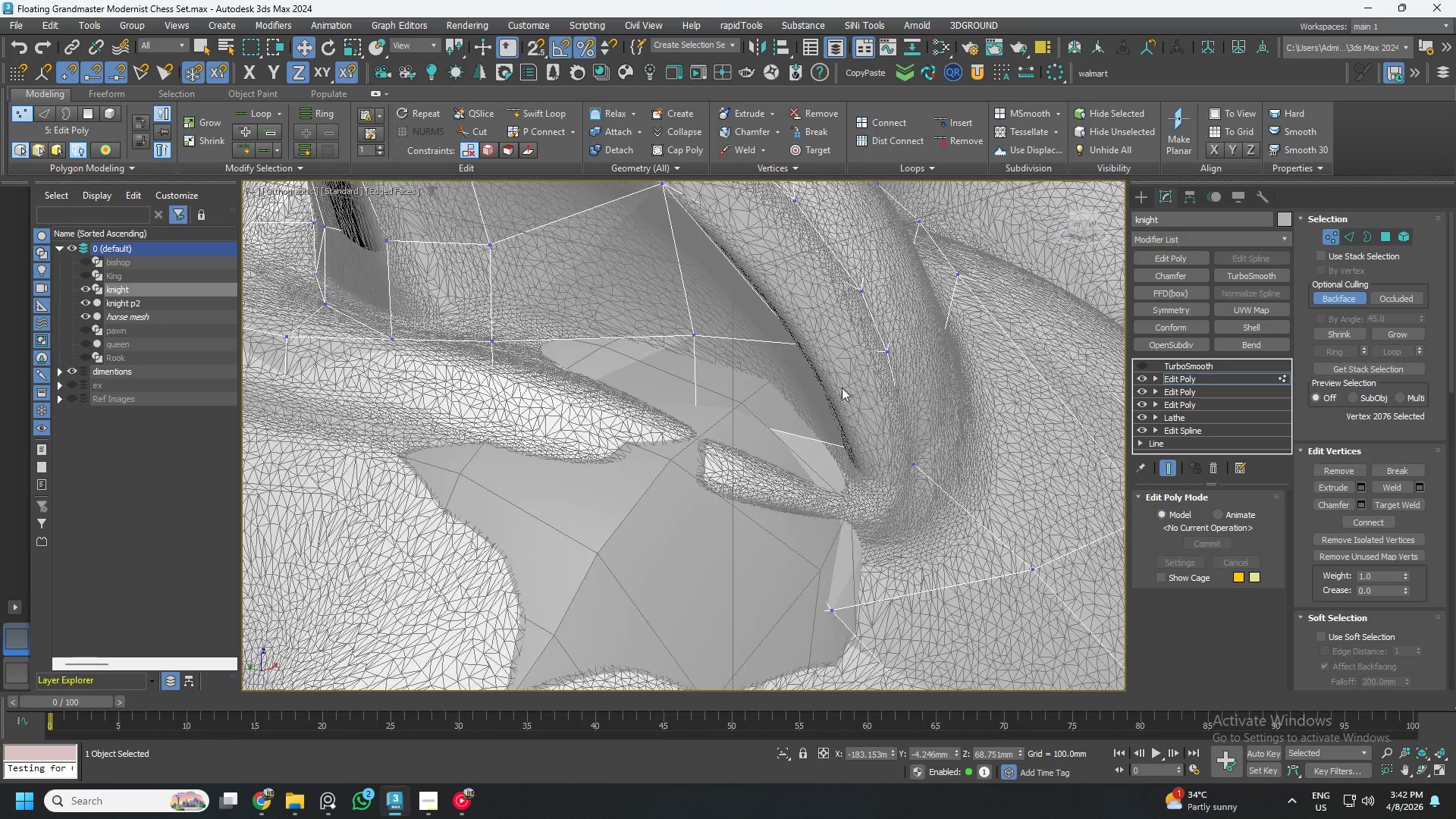 
hold_key(key=AltLeft, duration=0.67)
 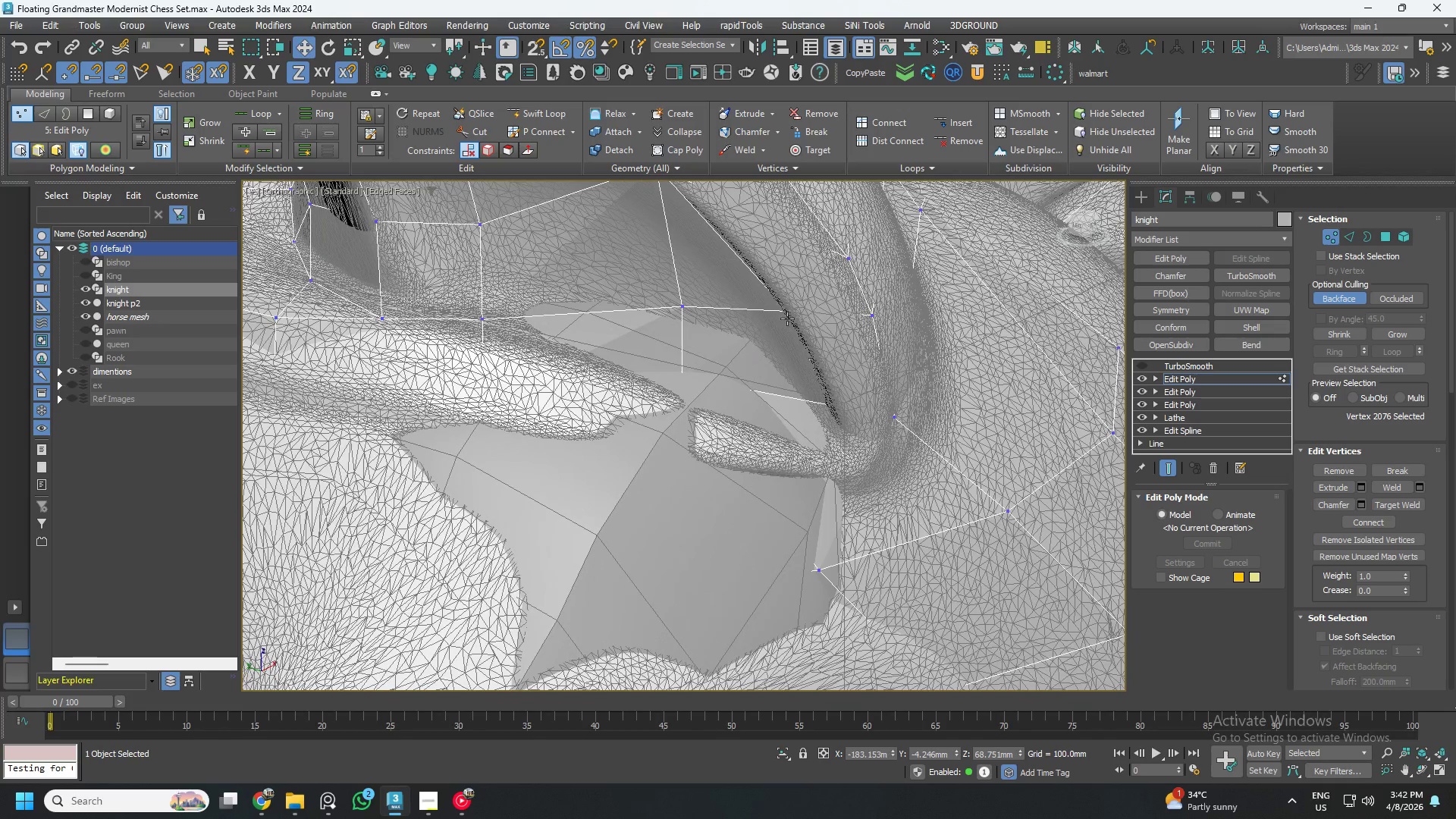 
left_click([786, 315])
 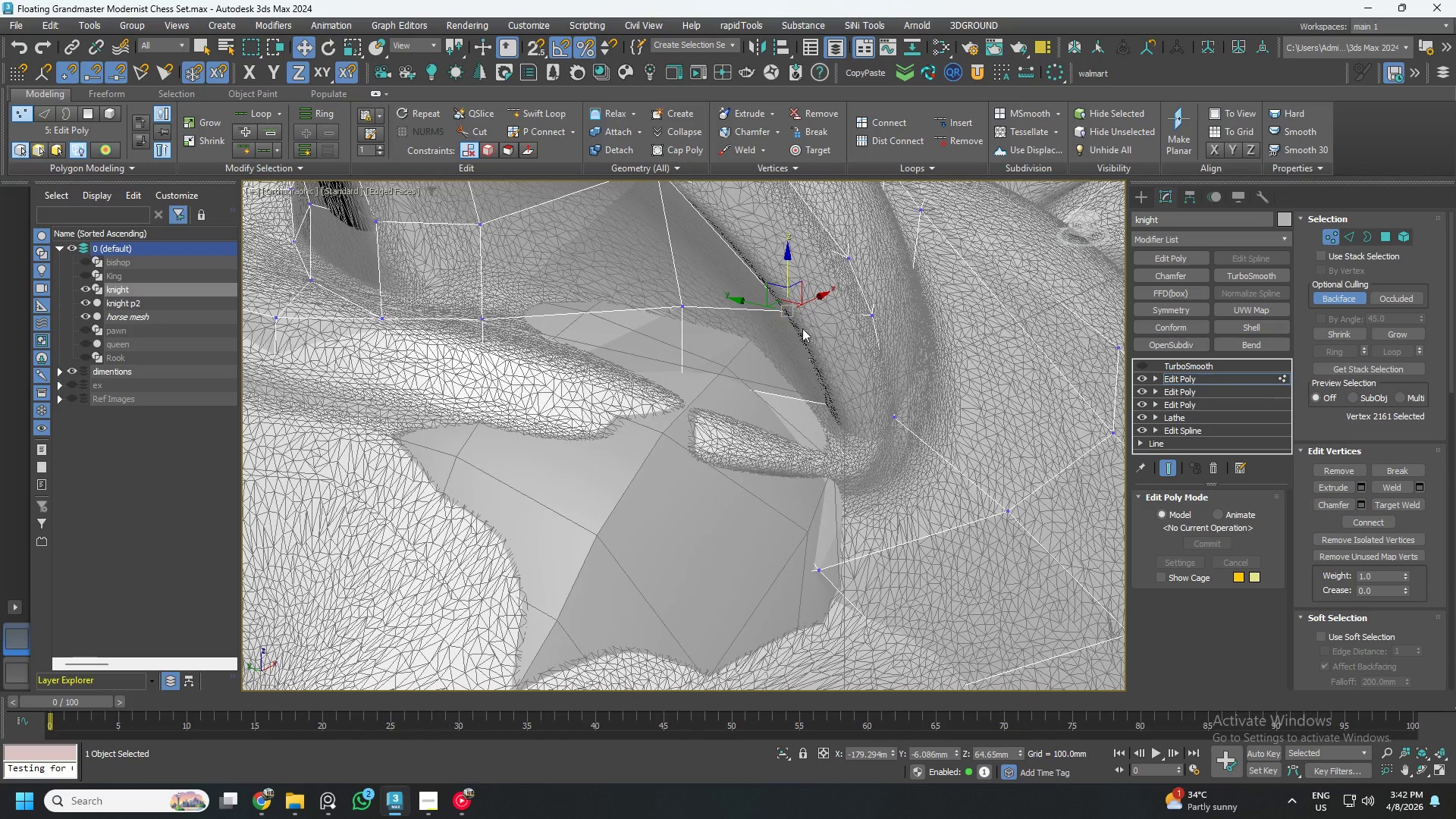 
hold_key(key=AltLeft, duration=0.55)
 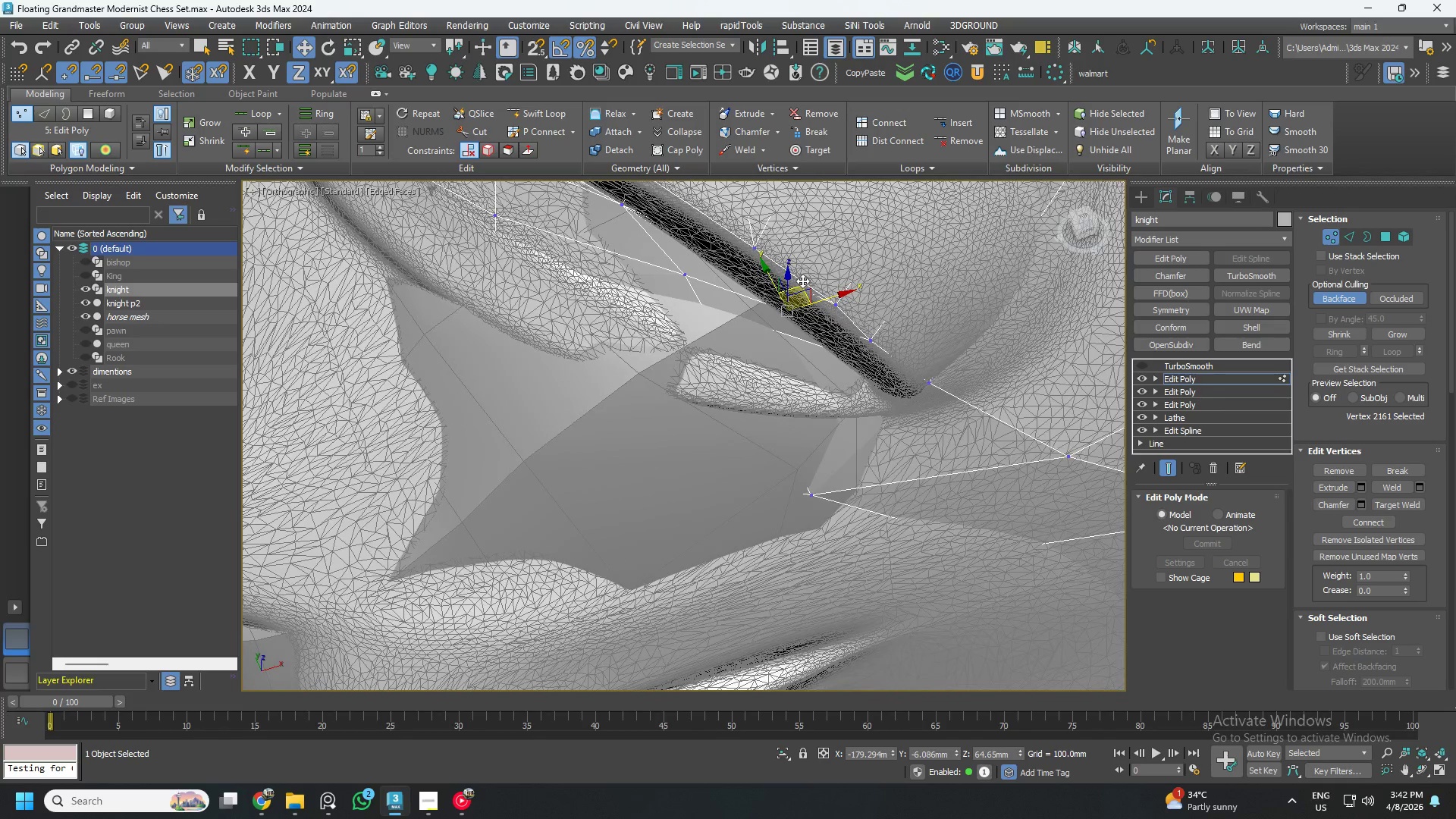 
left_click_drag(start_coordinate=[802, 281], to_coordinate=[796, 293])
 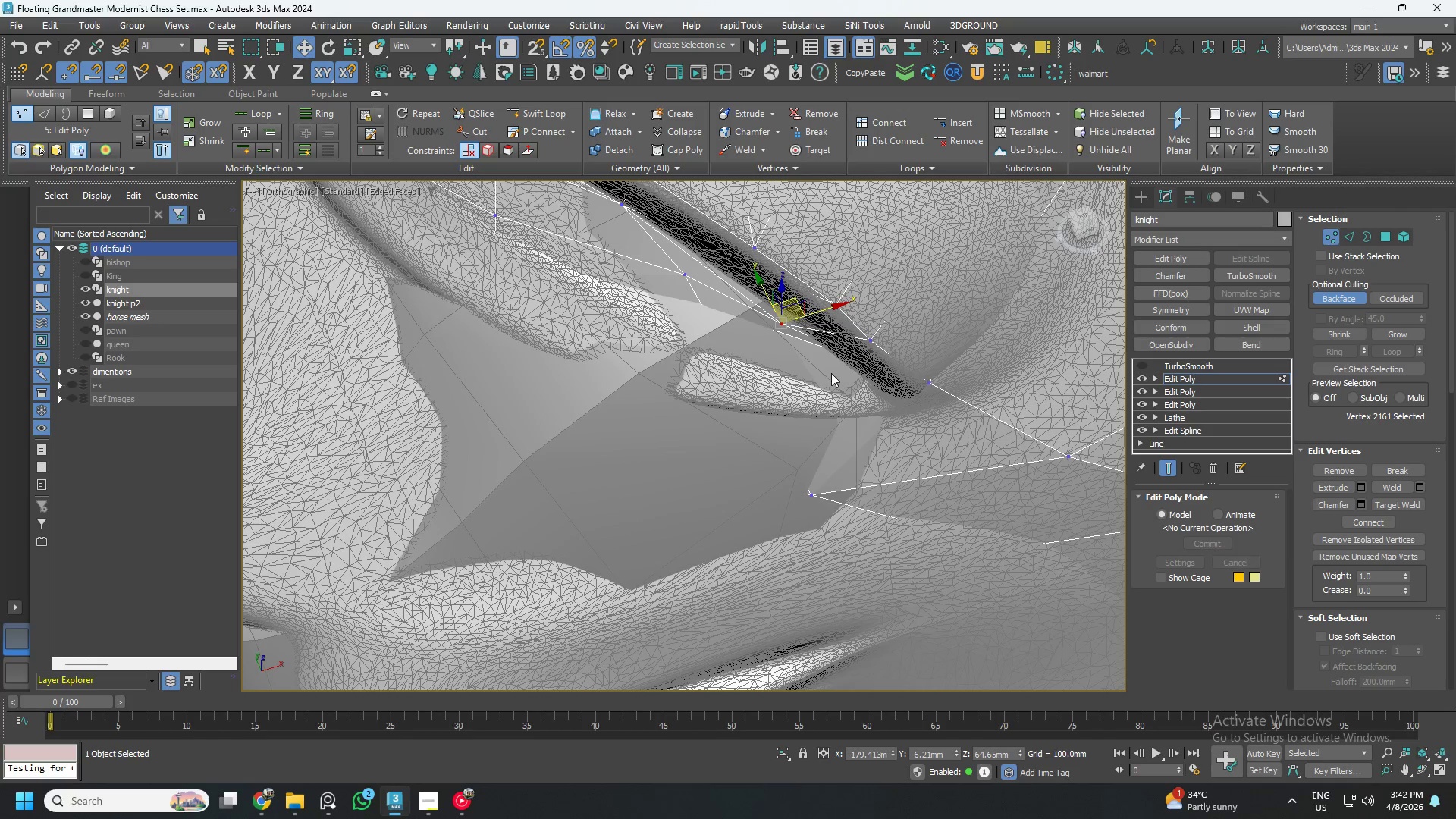 
hold_key(key=AltLeft, duration=0.45)
 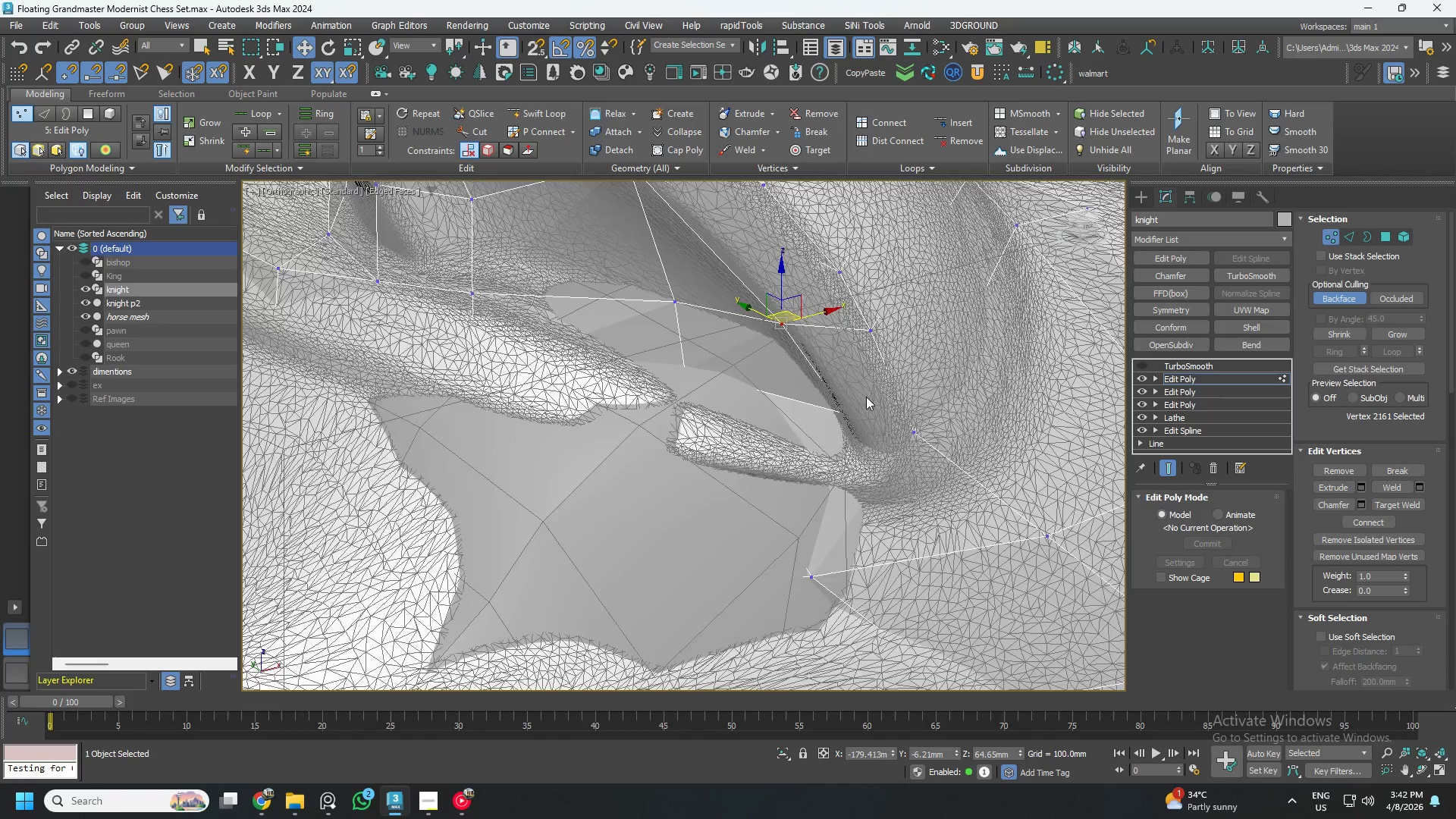 
left_click([836, 415])
 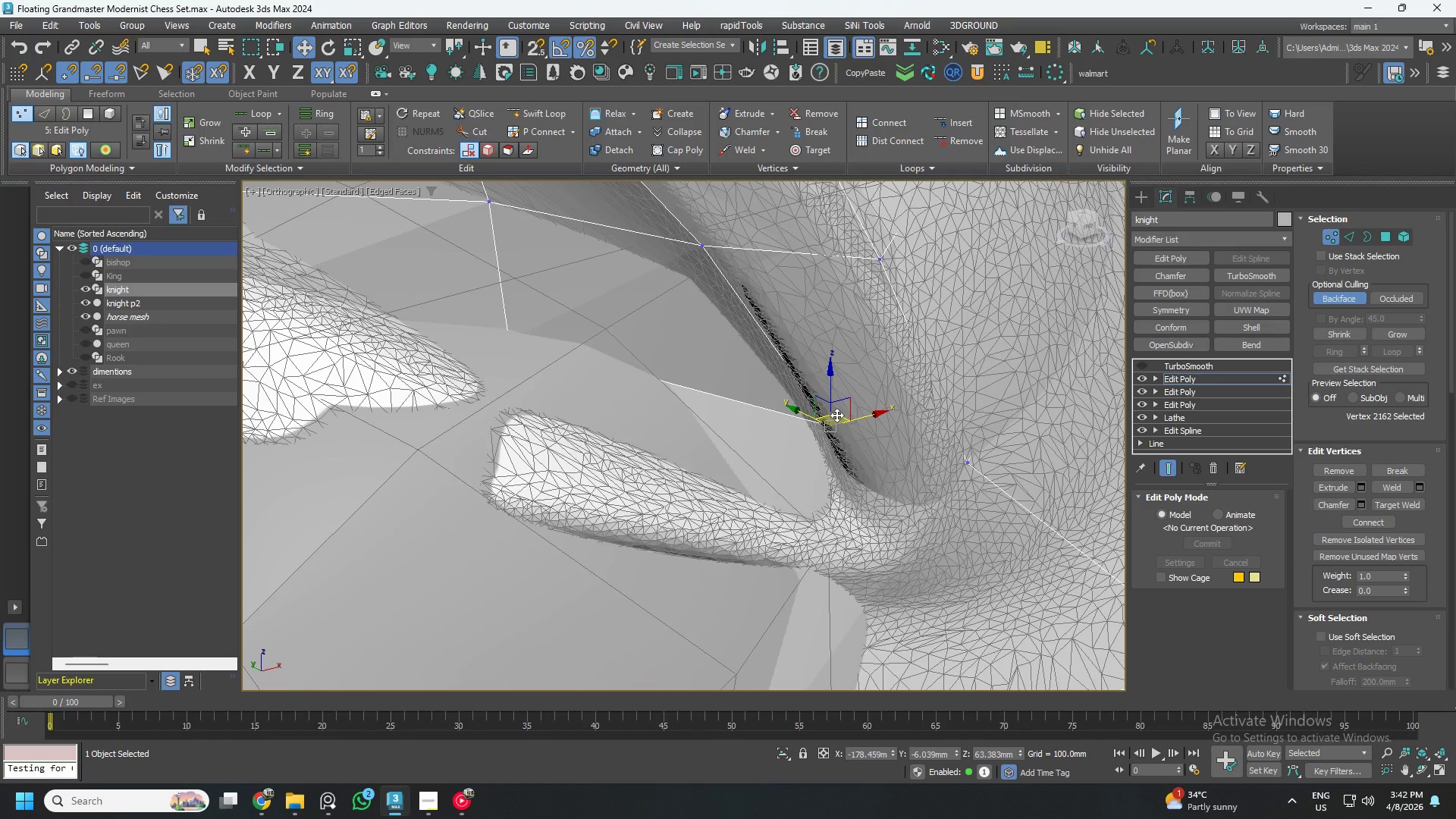 
scroll: coordinate [859, 402], scroll_direction: up, amount: 2.0
 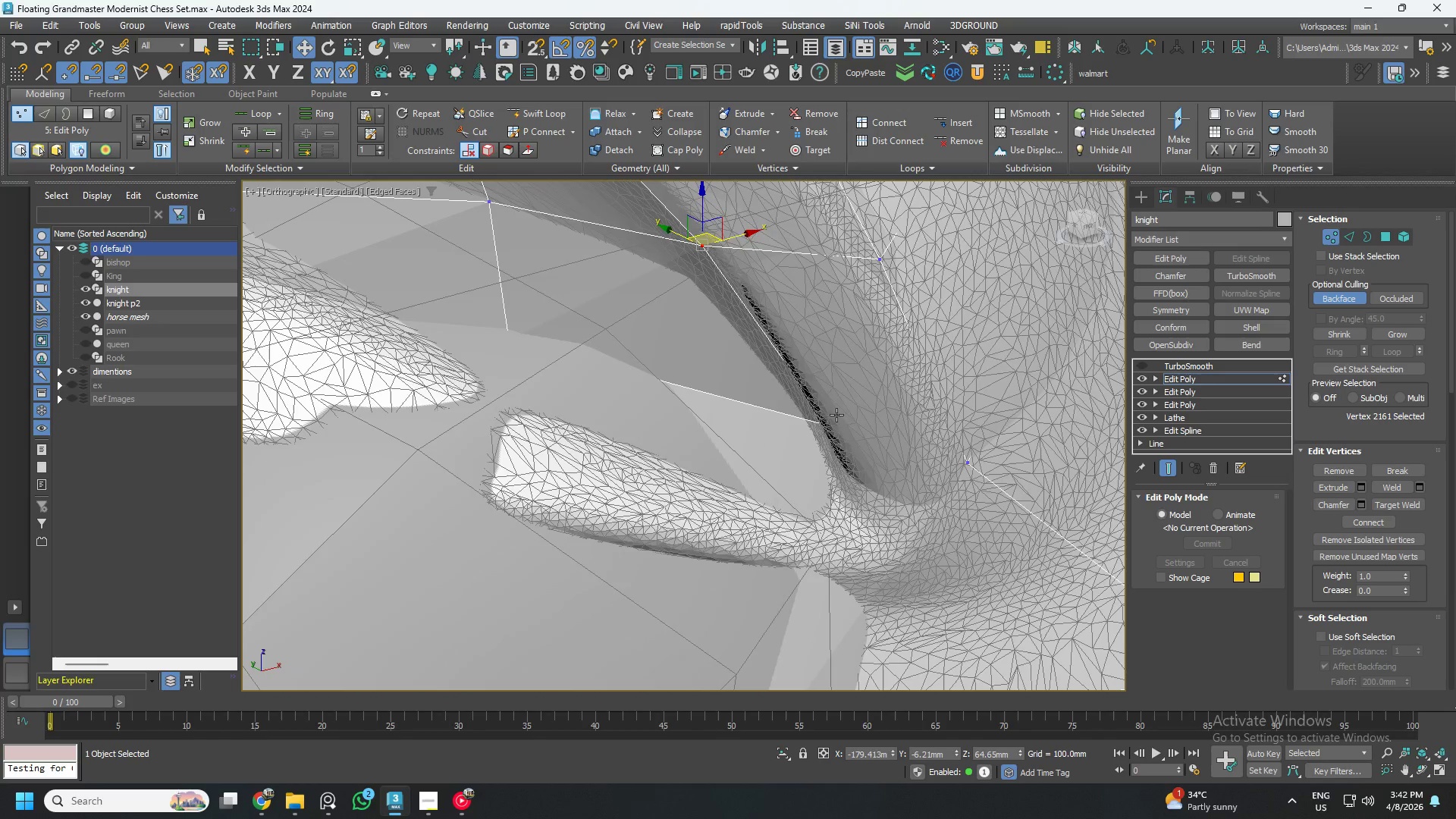 
hold_key(key=AltLeft, duration=0.53)
 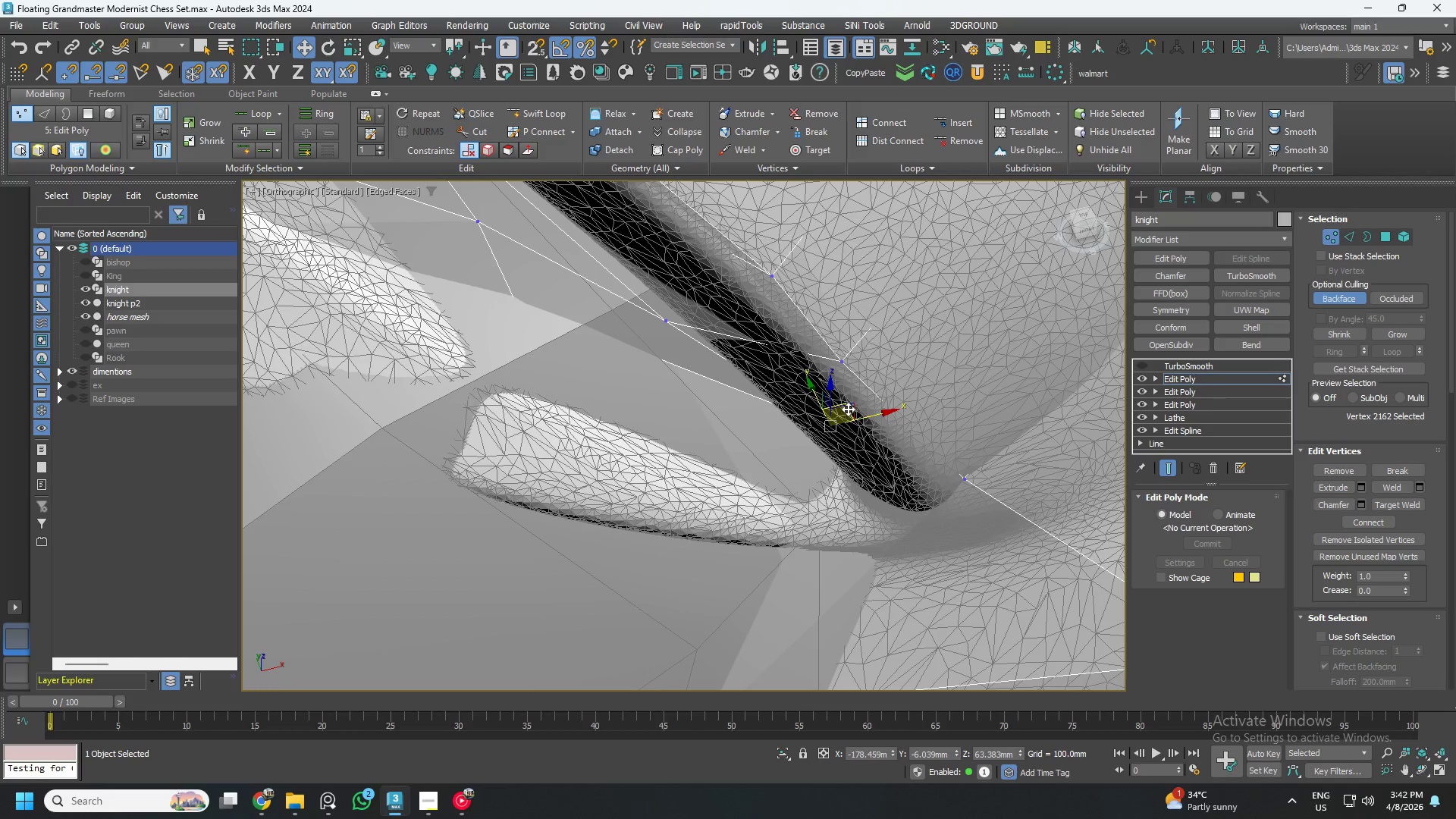 
left_click_drag(start_coordinate=[848, 409], to_coordinate=[834, 427])
 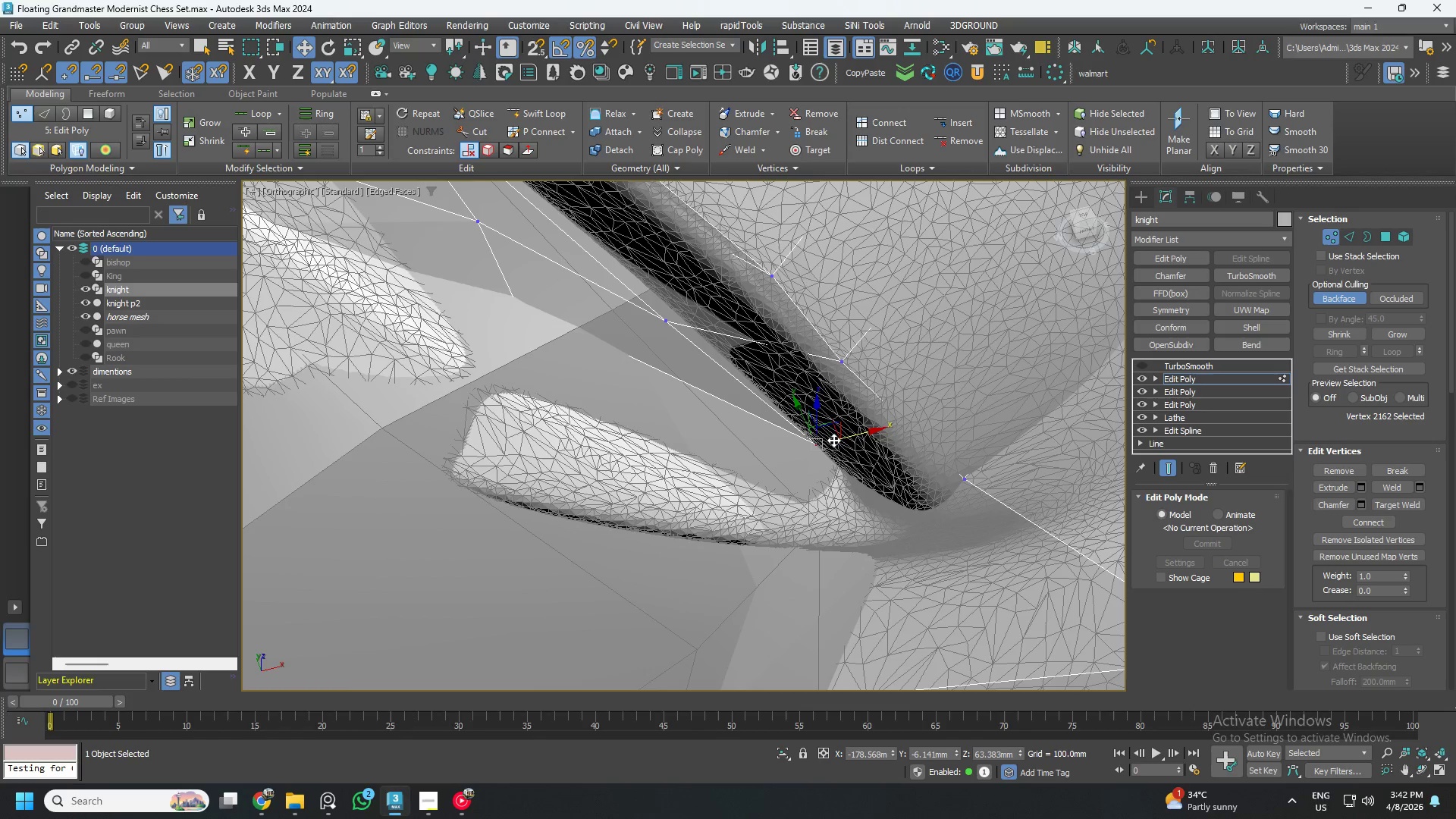 
hold_key(key=AltLeft, duration=0.78)
 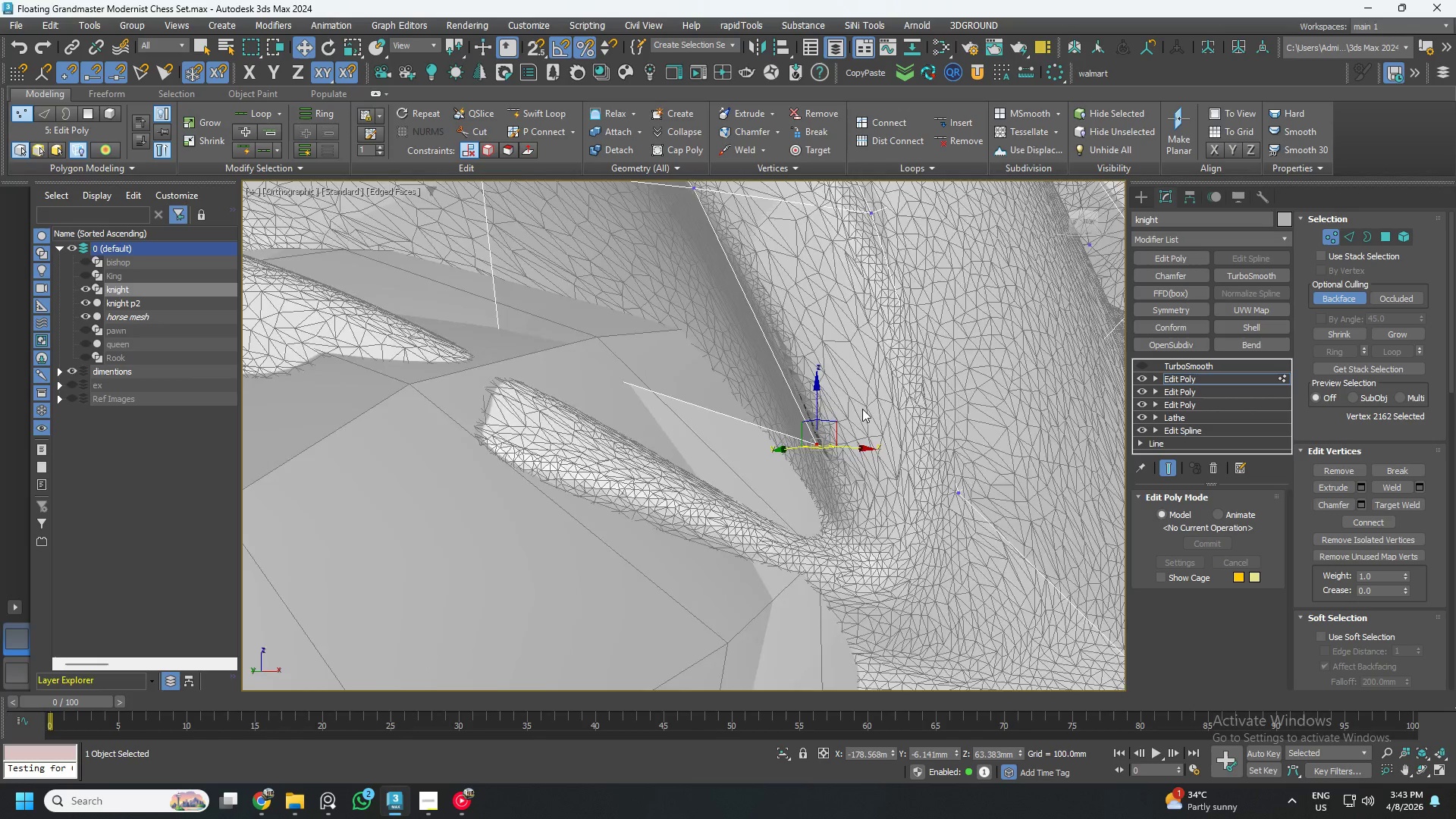 
hold_key(key=AltLeft, duration=0.55)
 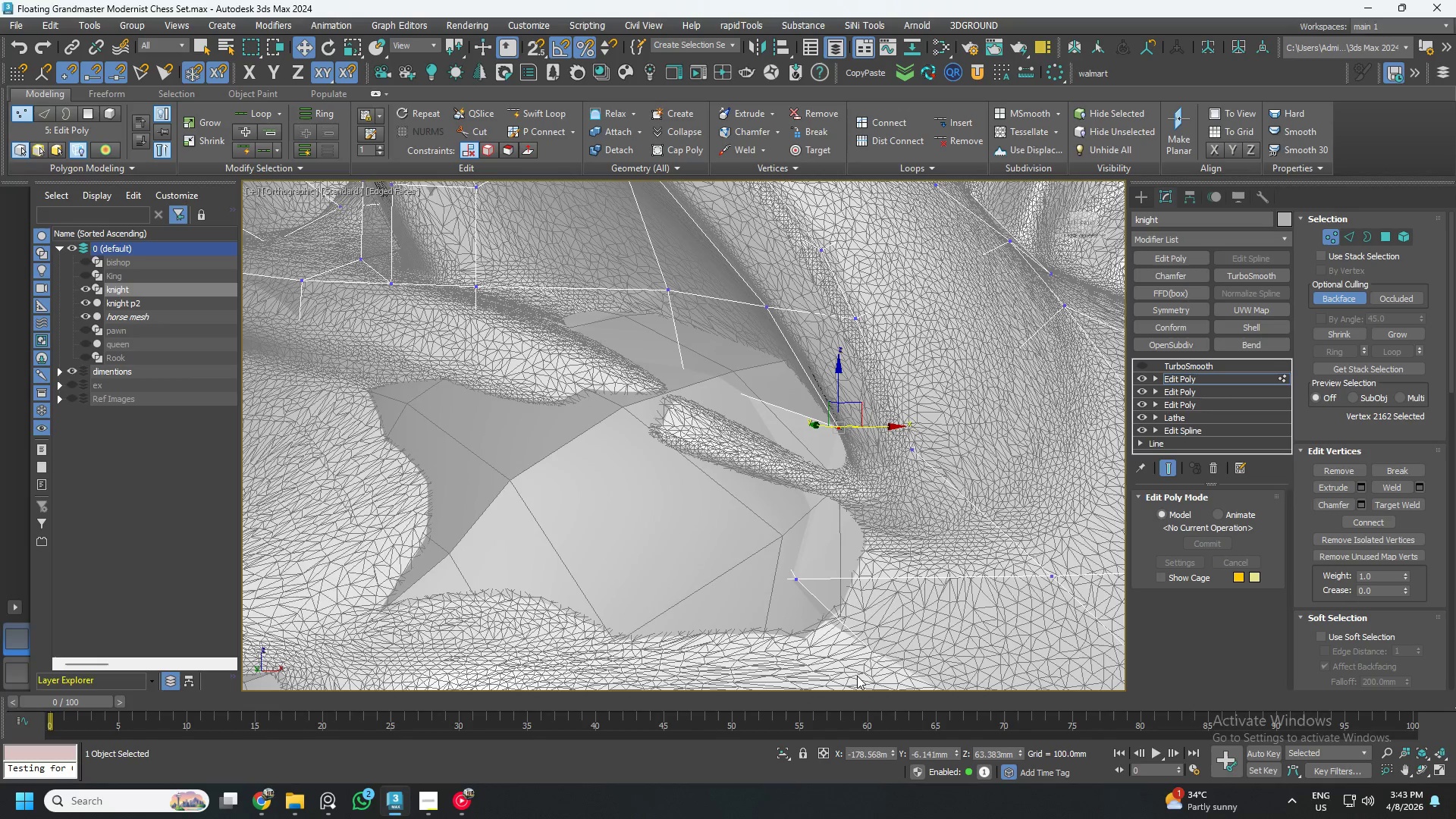 
scroll: coordinate [860, 412], scroll_direction: down, amount: 2.0
 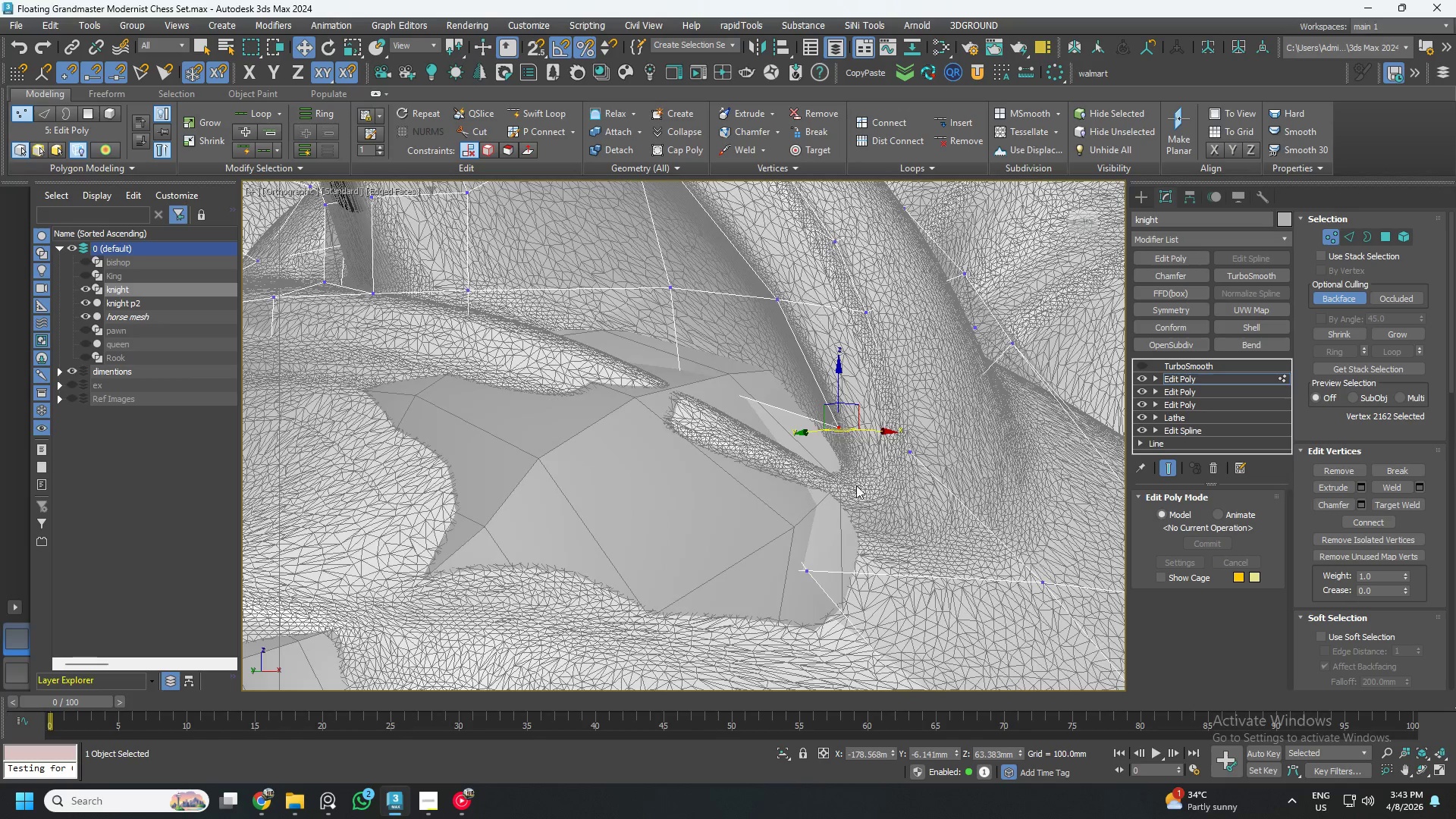 
left_click([784, 745])
 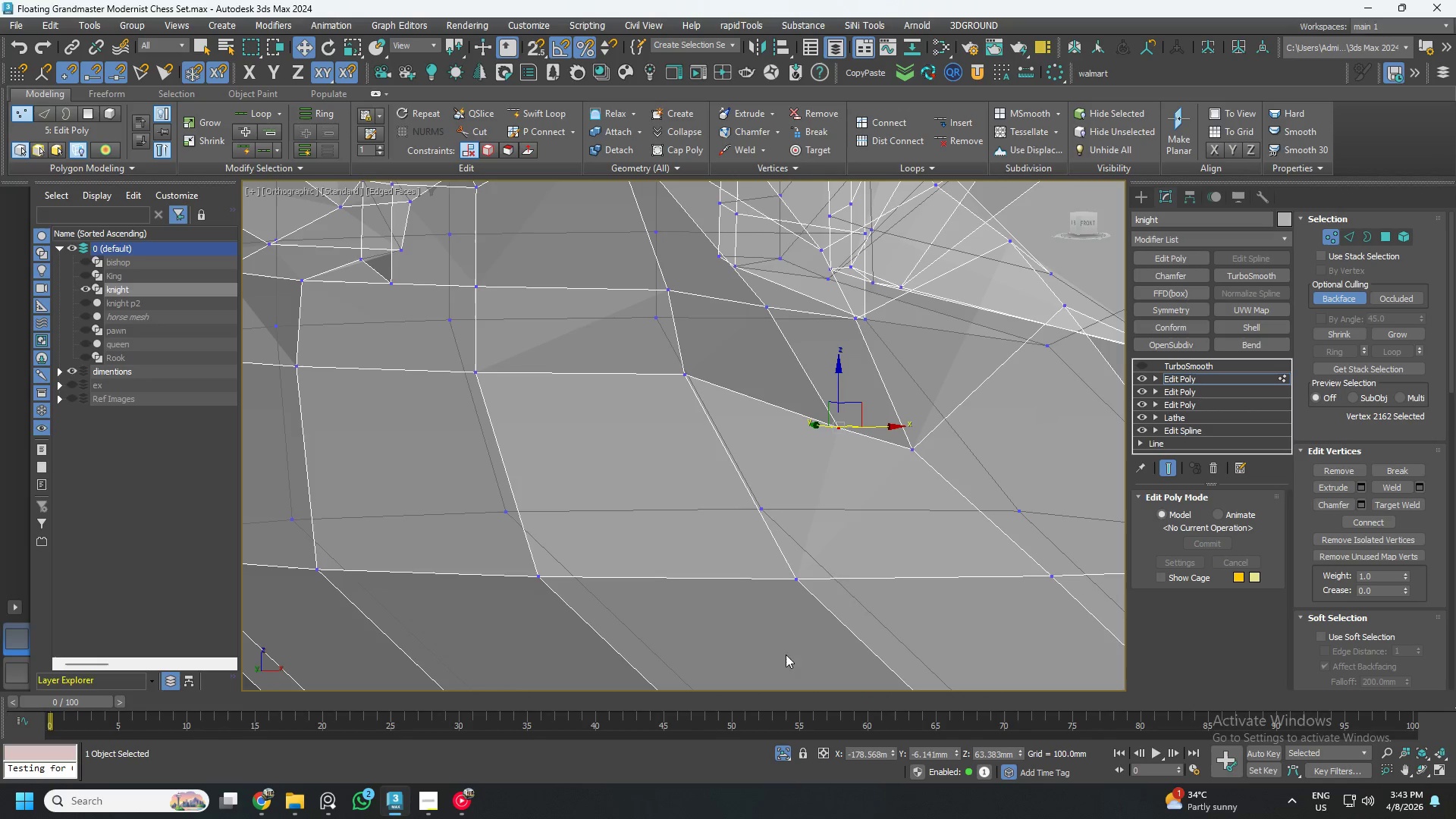 
hold_key(key=AltLeft, duration=1.53)
 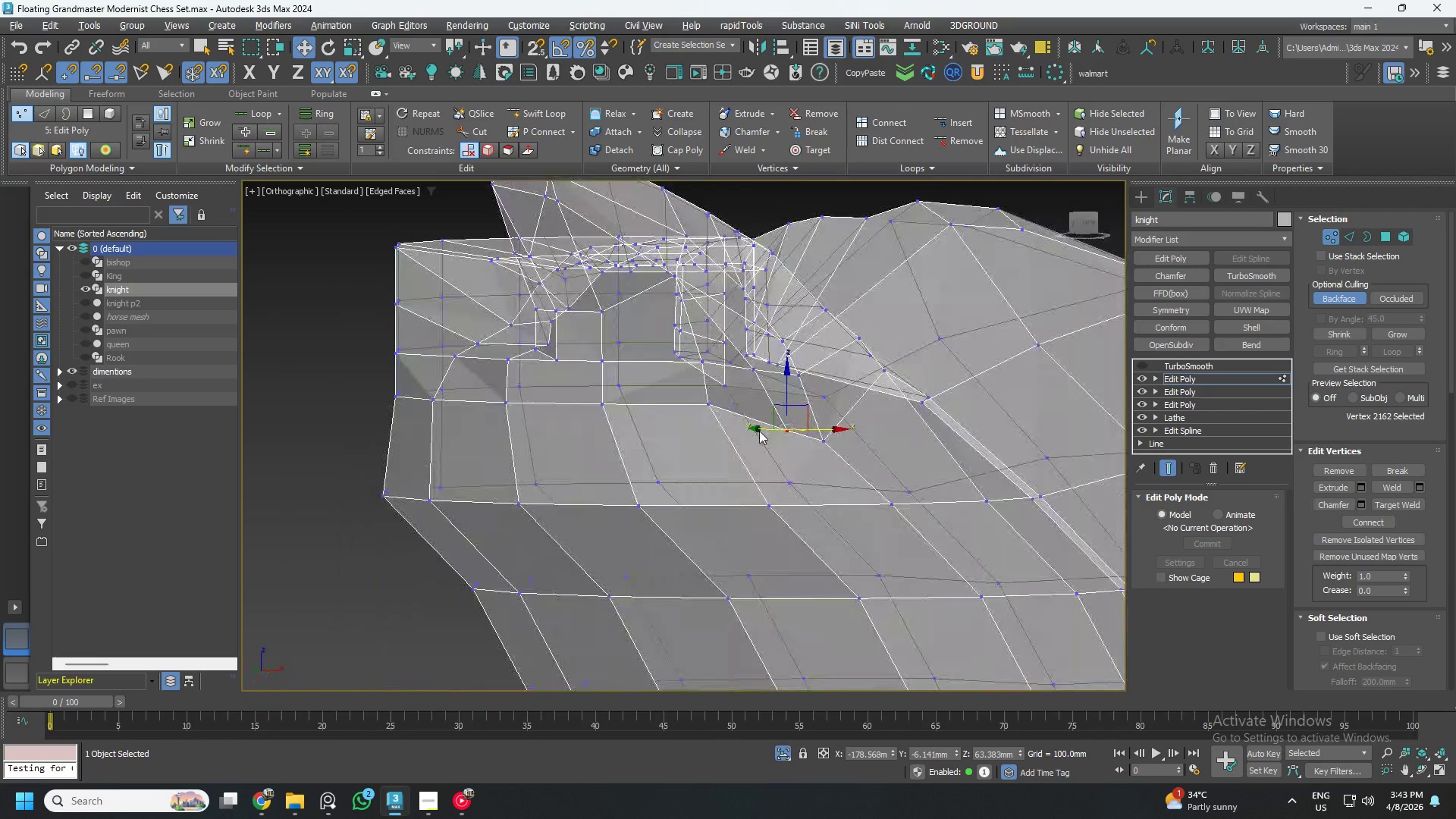 
scroll: coordinate [736, 432], scroll_direction: down, amount: 2.0
 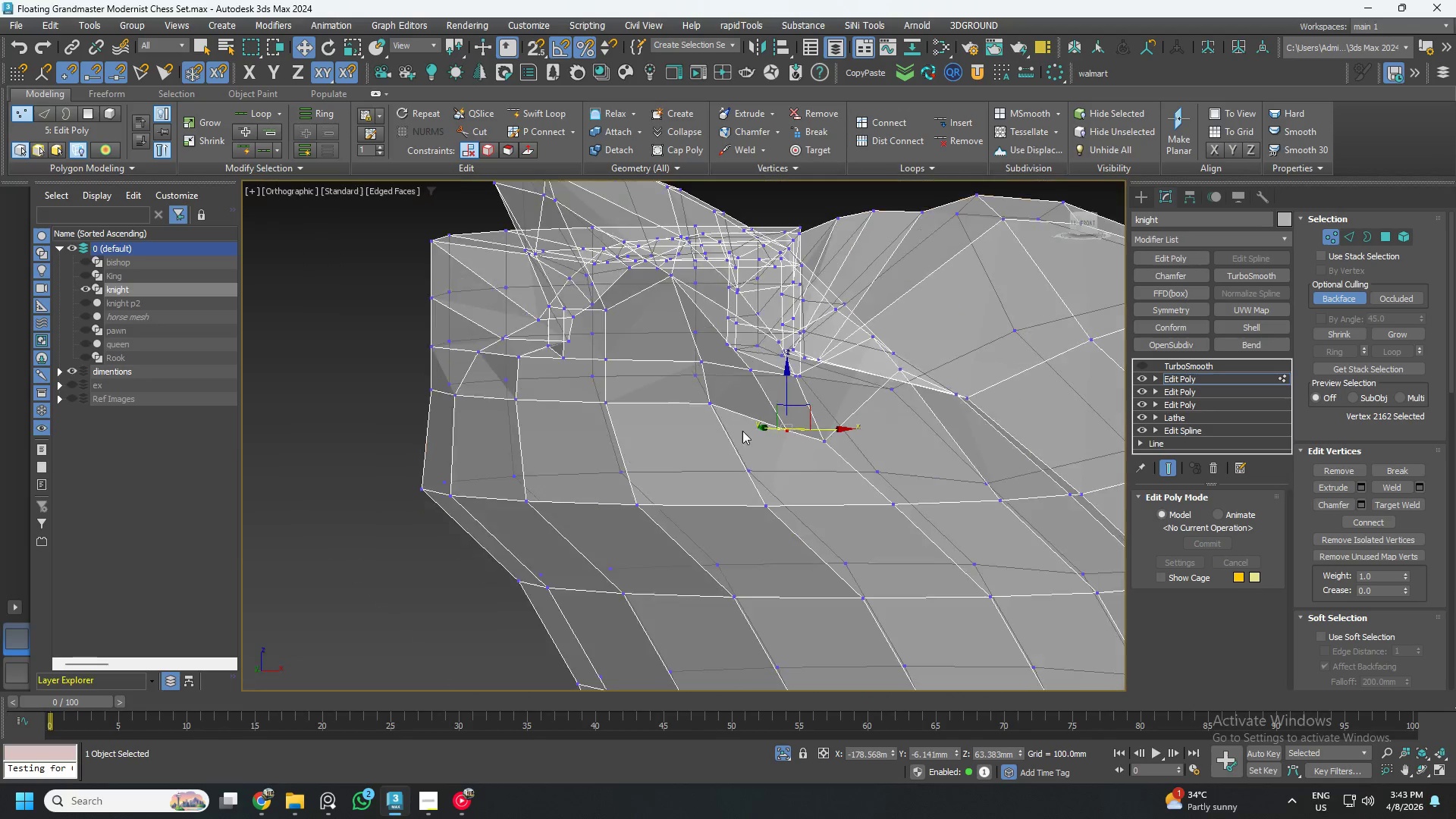 
hold_key(key=AltLeft, duration=1.01)
 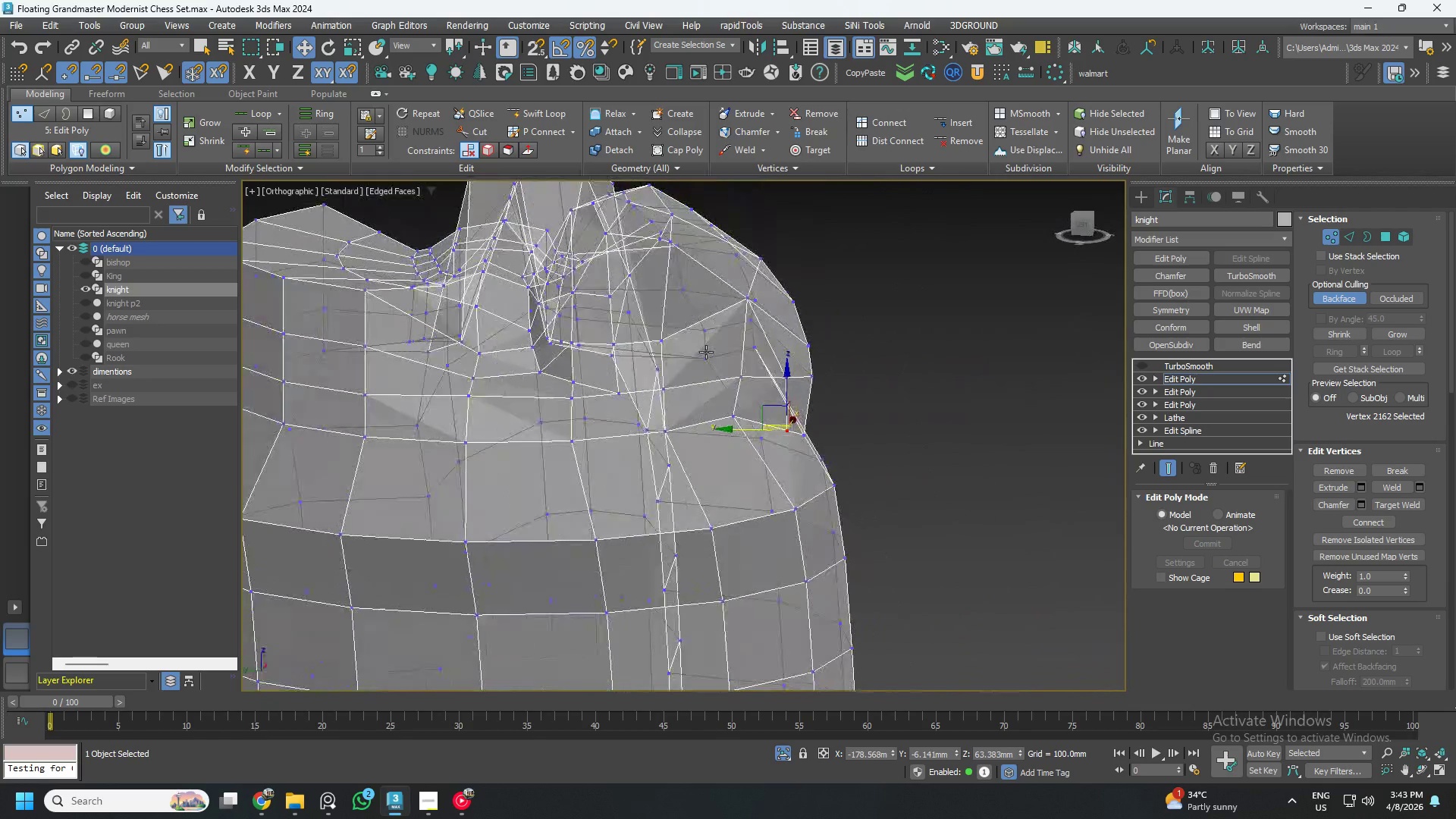 
hold_key(key=AltLeft, duration=1.52)
 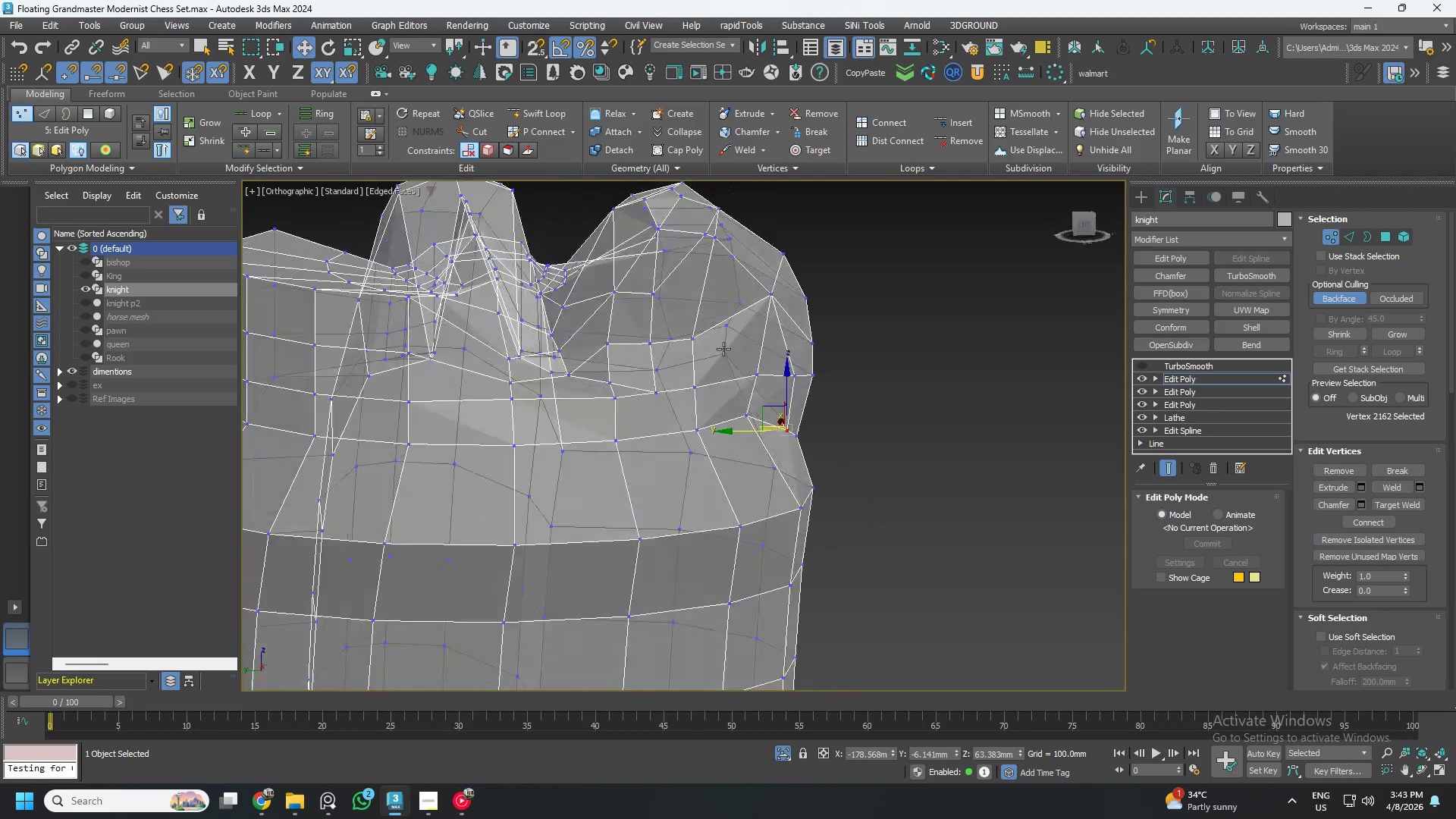 
hold_key(key=AltLeft, duration=1.0)
 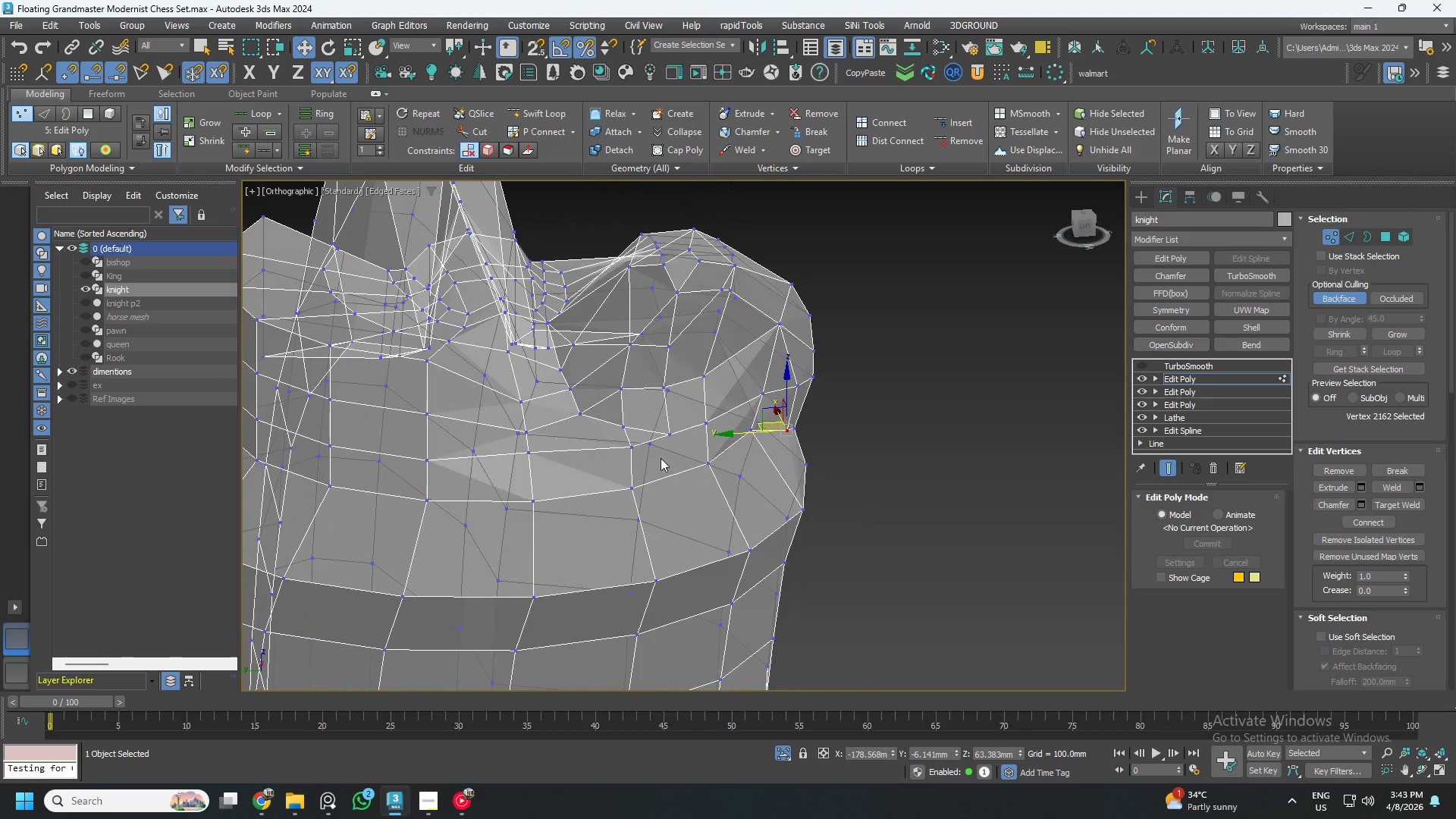 
hold_key(key=AltLeft, duration=0.61)
 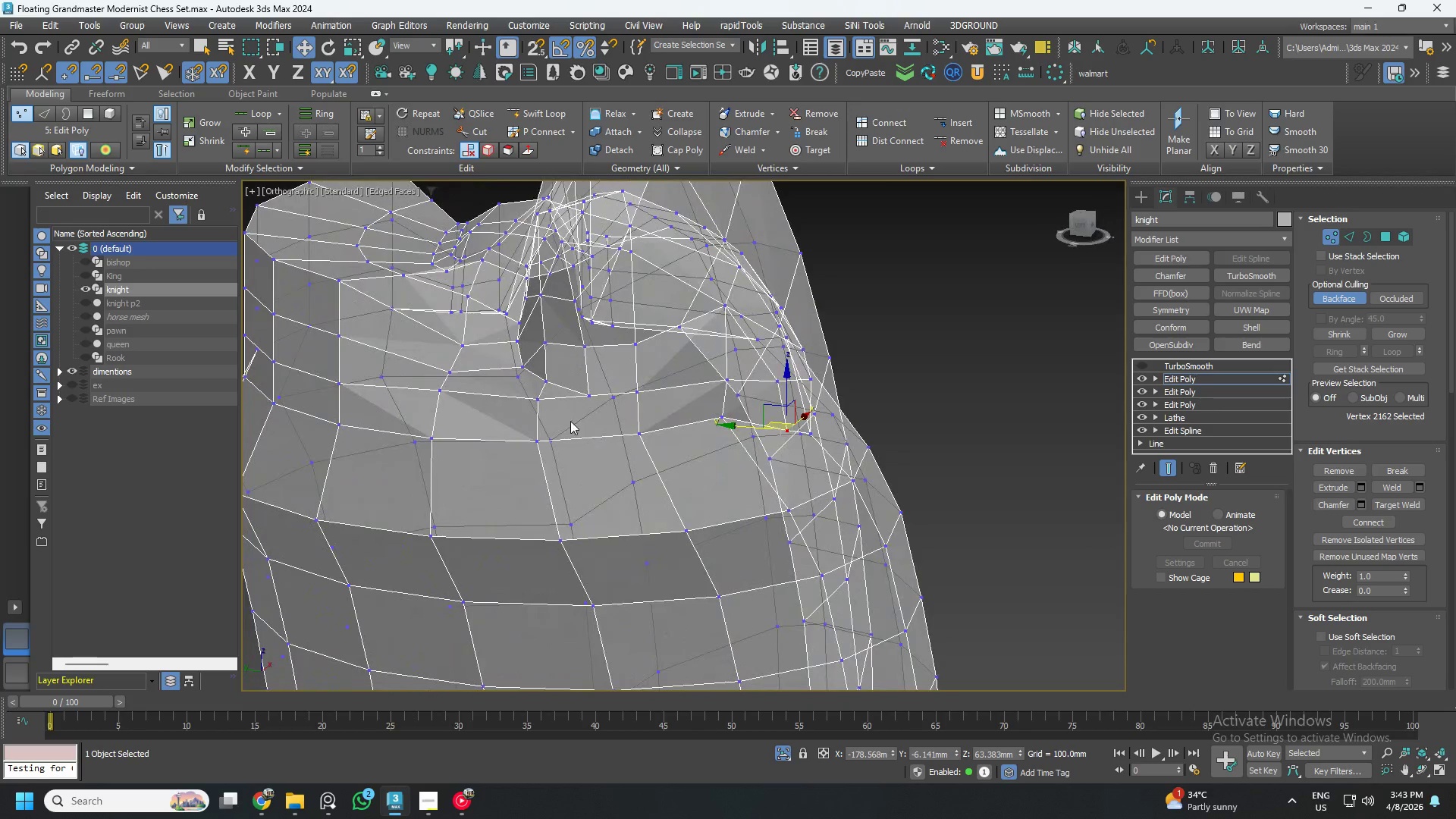 
scroll: coordinate [564, 404], scroll_direction: up, amount: 2.0
 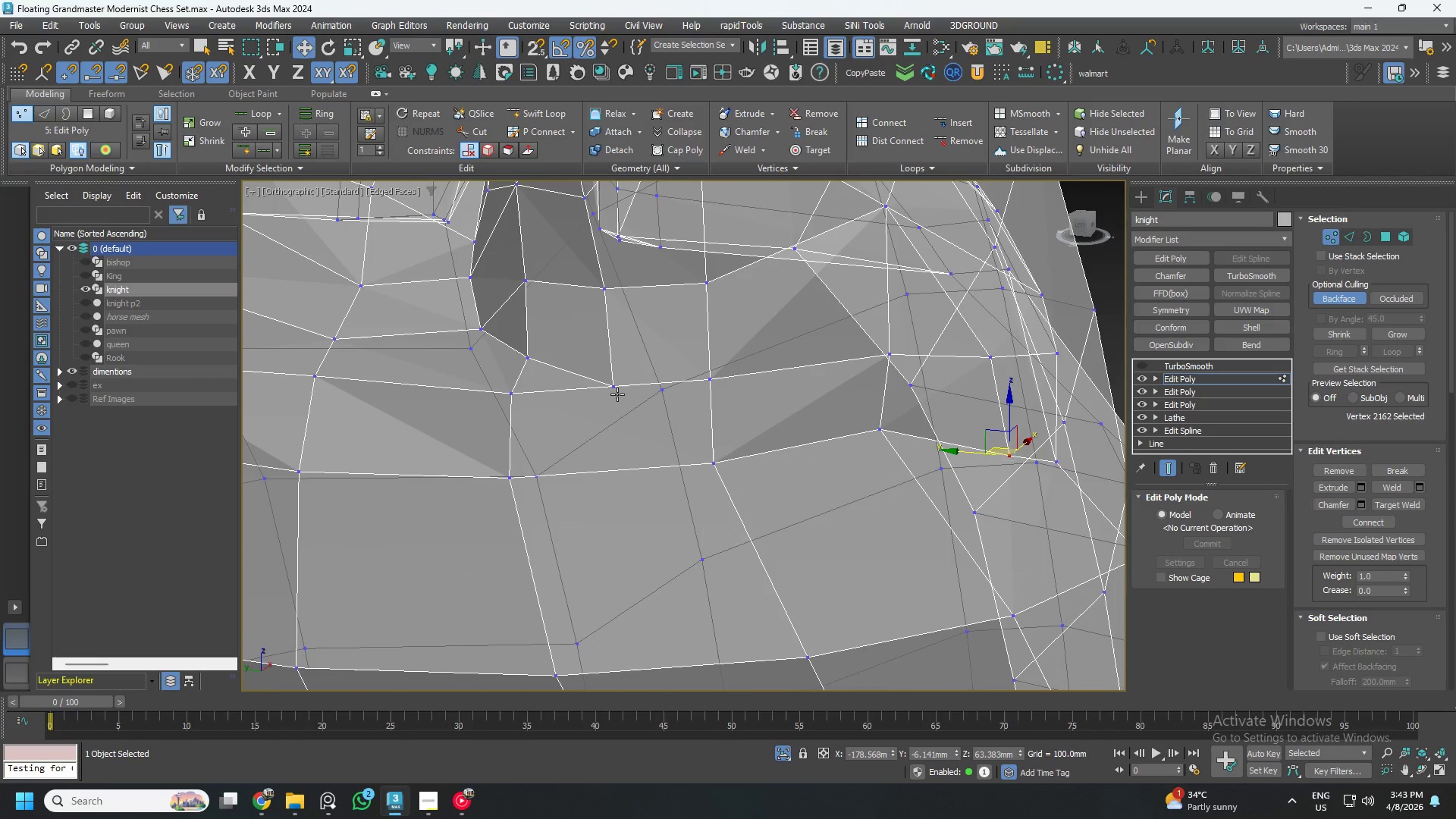 
hold_key(key=AltLeft, duration=1.5)
 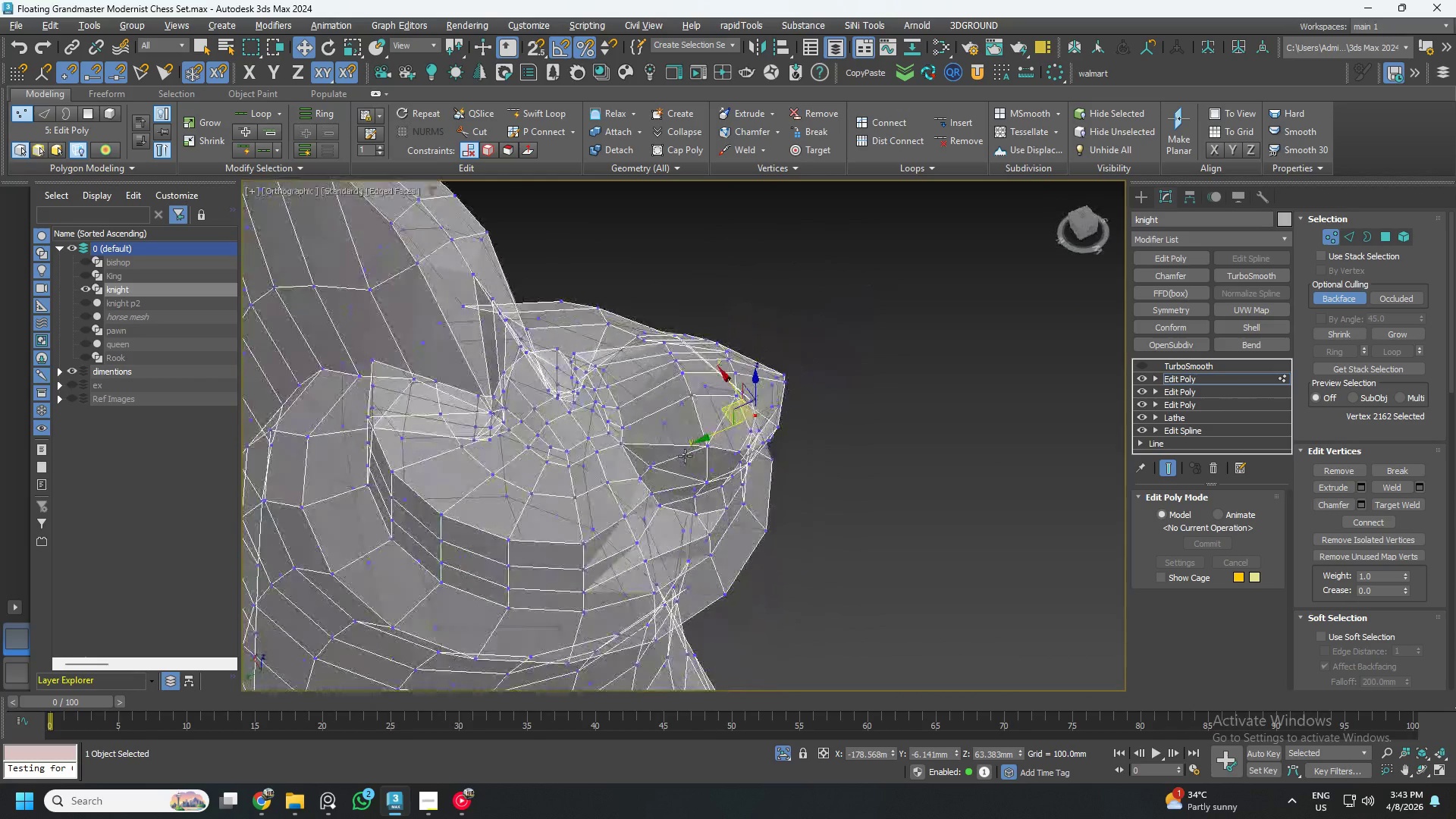 
scroll: coordinate [616, 394], scroll_direction: down, amount: 3.0
 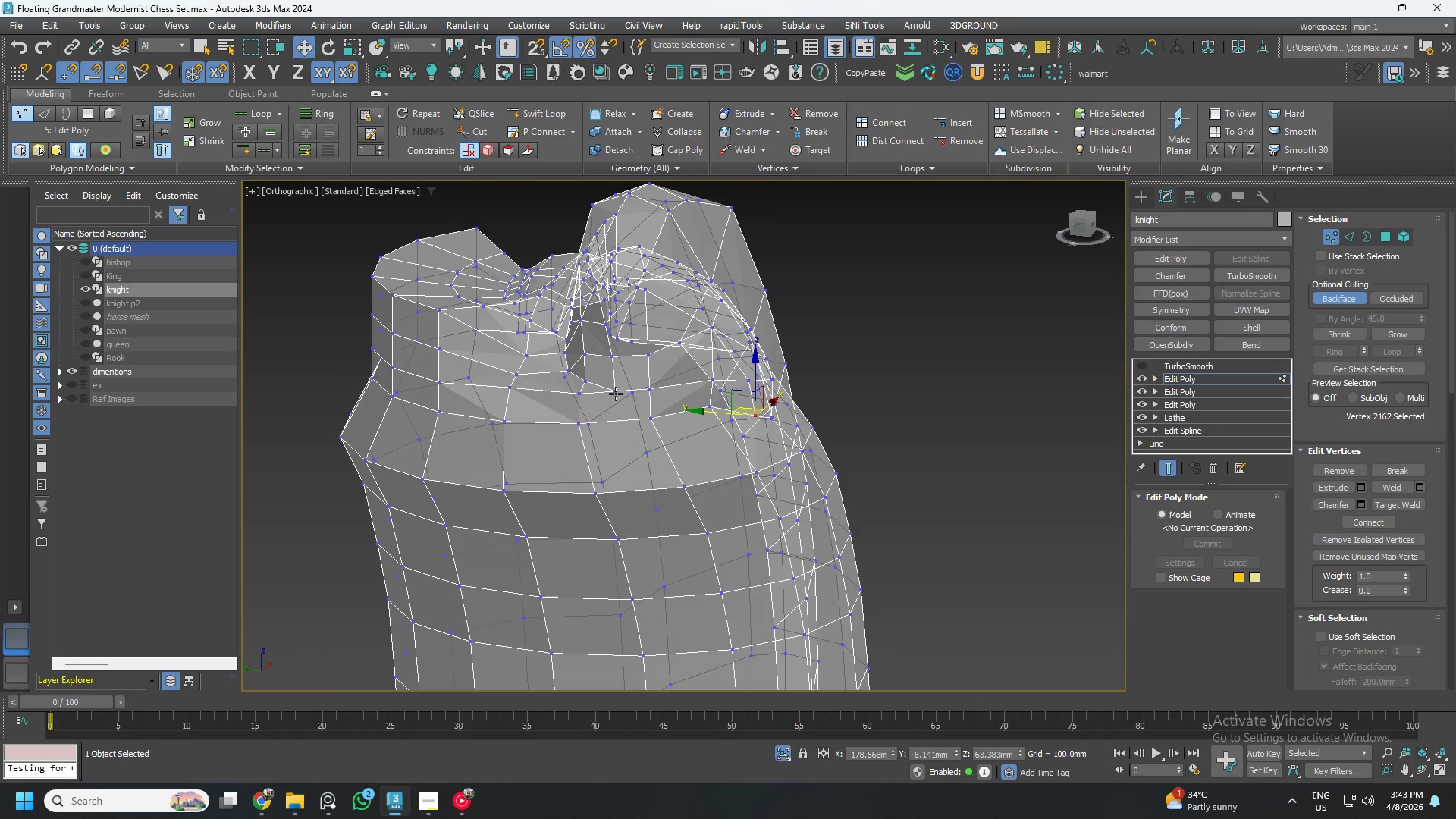 
hold_key(key=AltLeft, duration=1.19)
 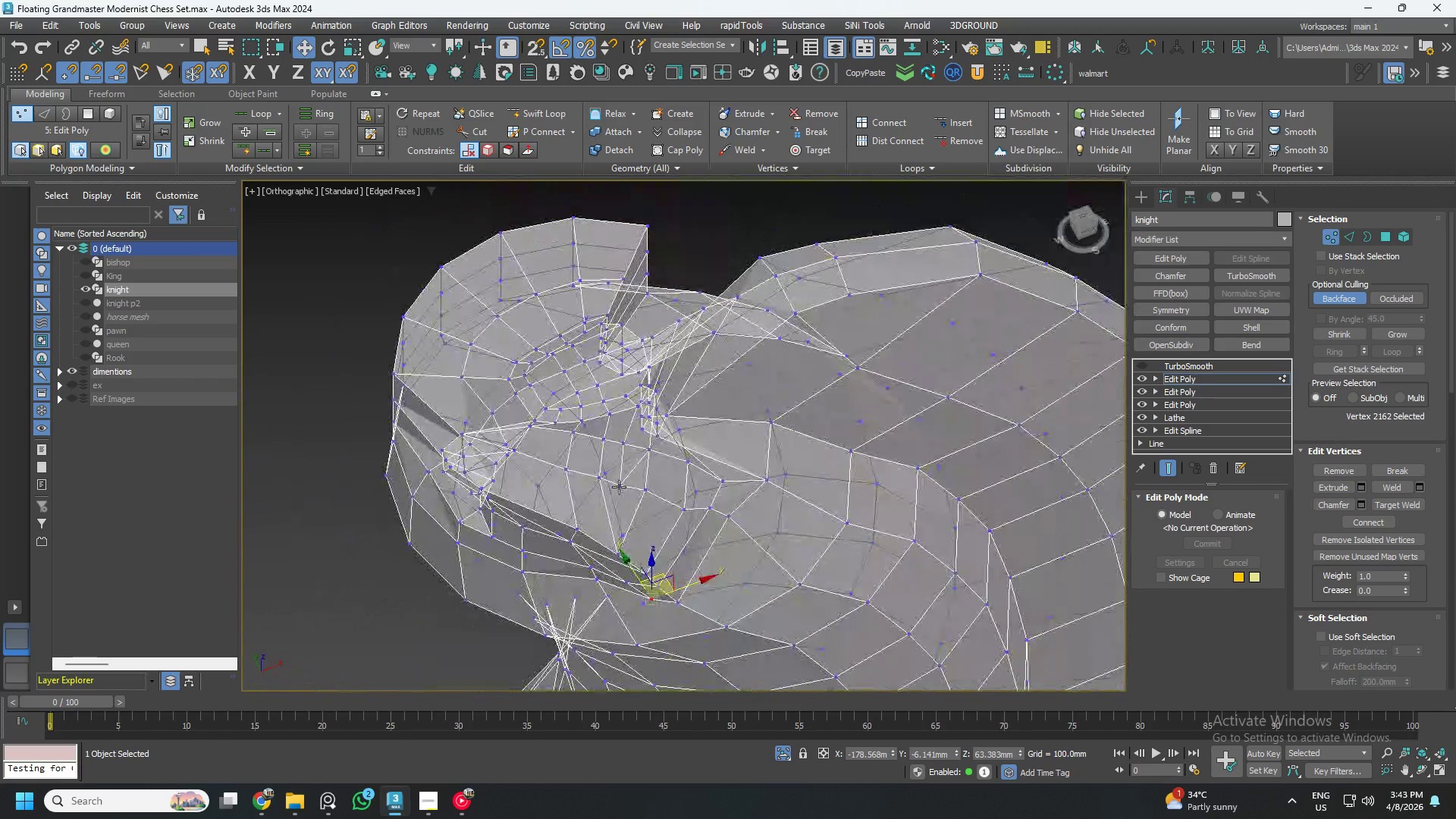 
hold_key(key=AltLeft, duration=0.73)
 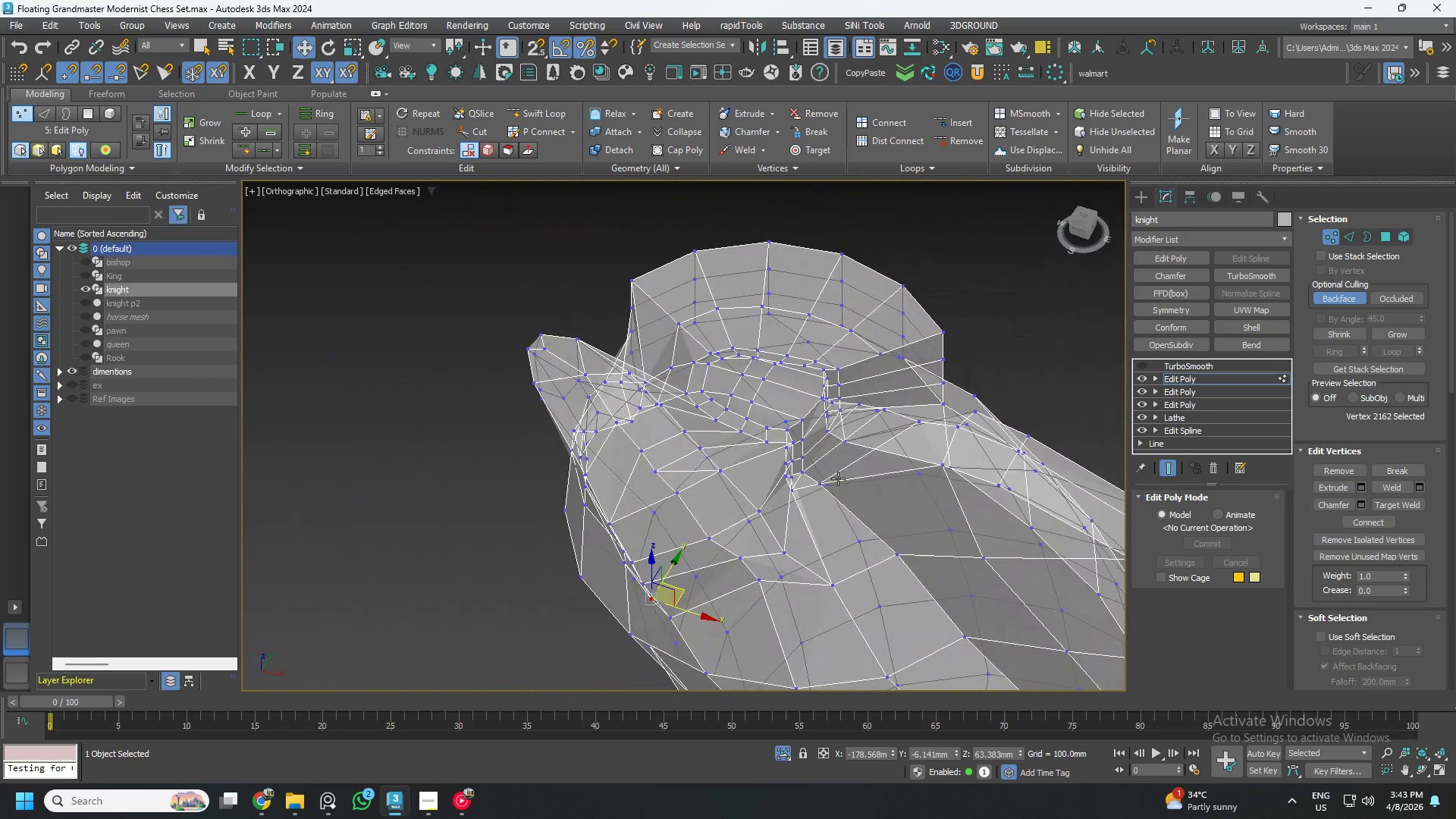 
hold_key(key=AltLeft, duration=0.5)
 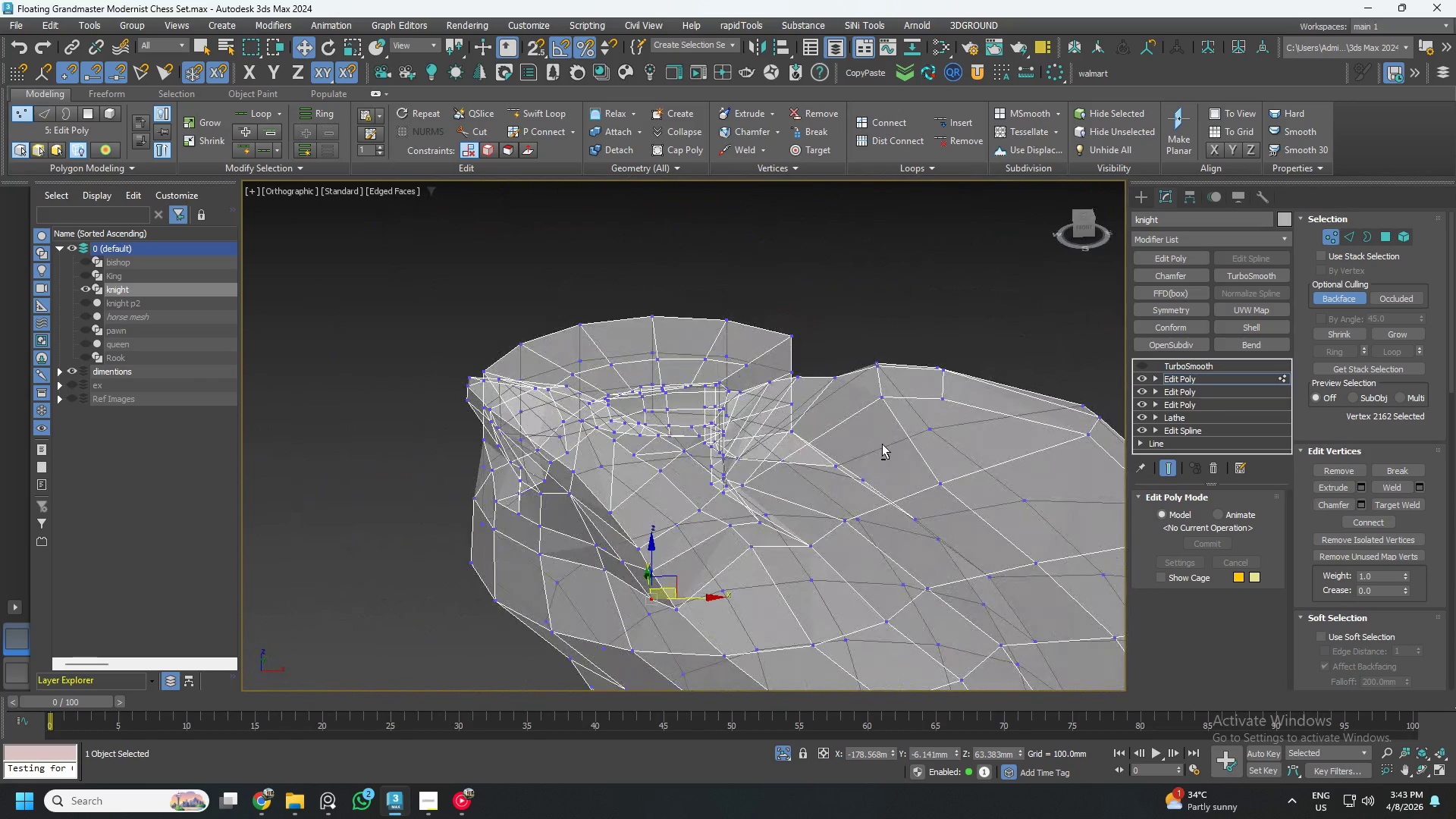 
key(Alt+AltLeft)
 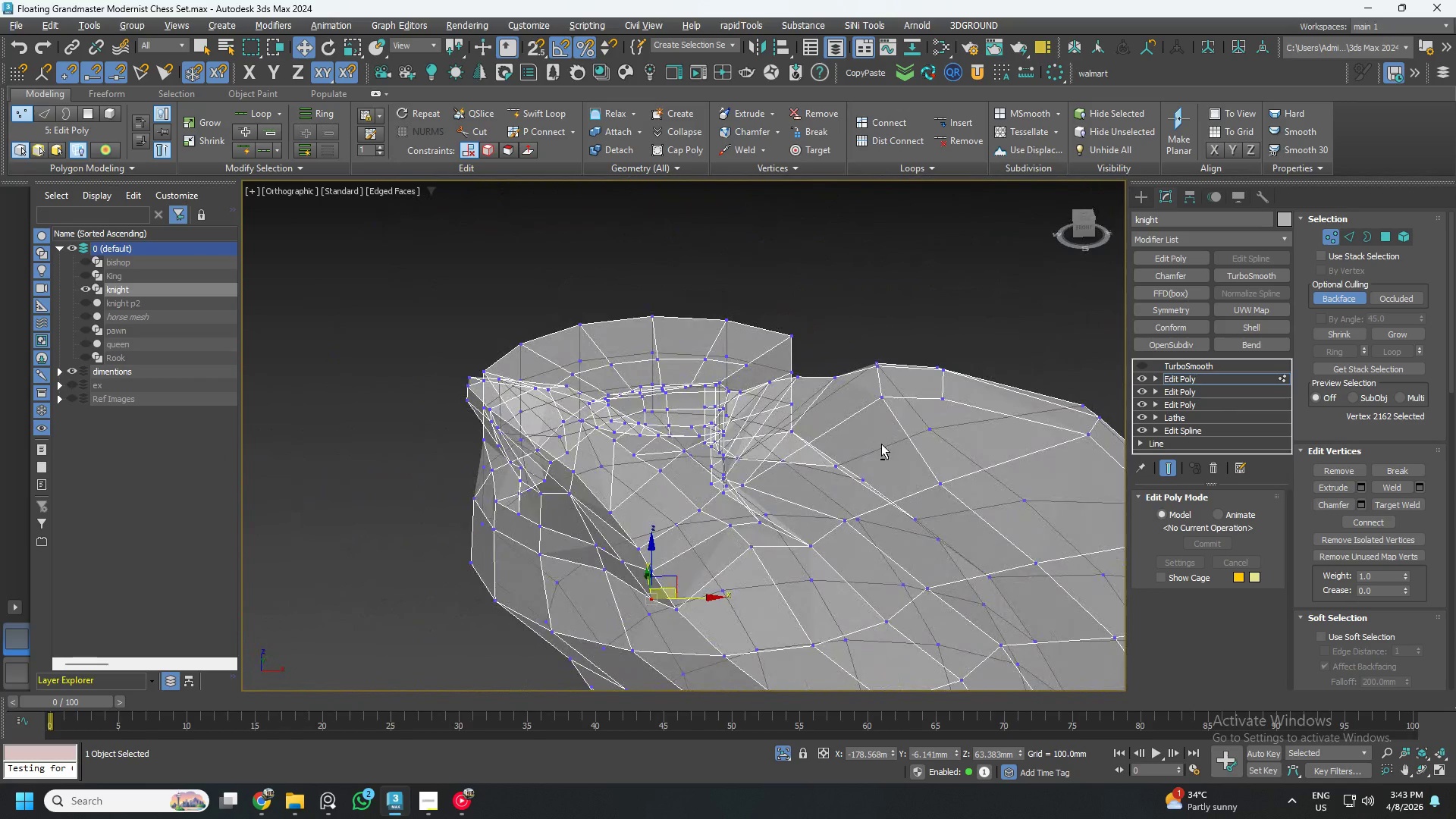 
key(Alt+X)
 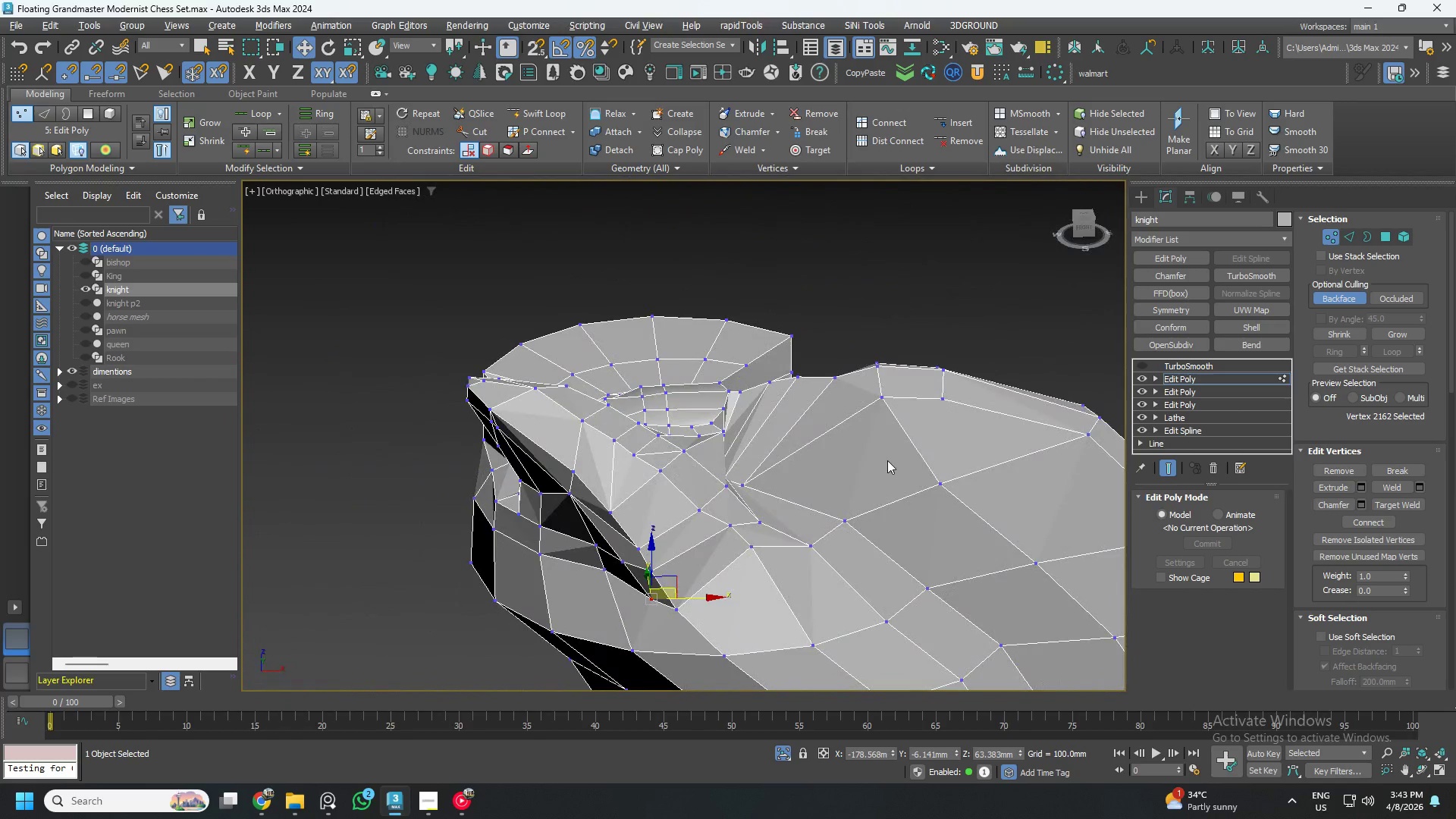 
hold_key(key=AltLeft, duration=0.72)
 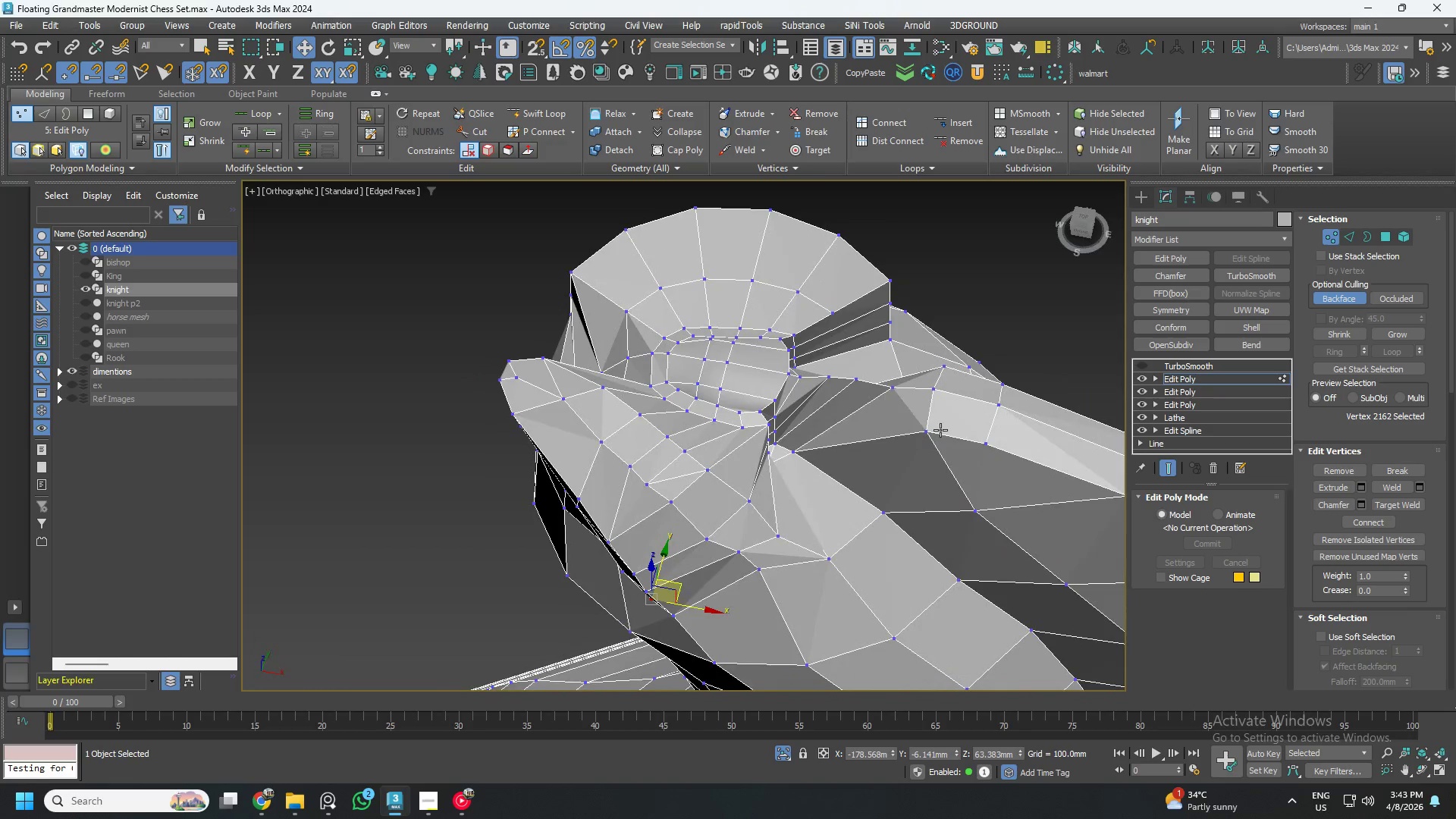 
hold_key(key=AltLeft, duration=0.56)
 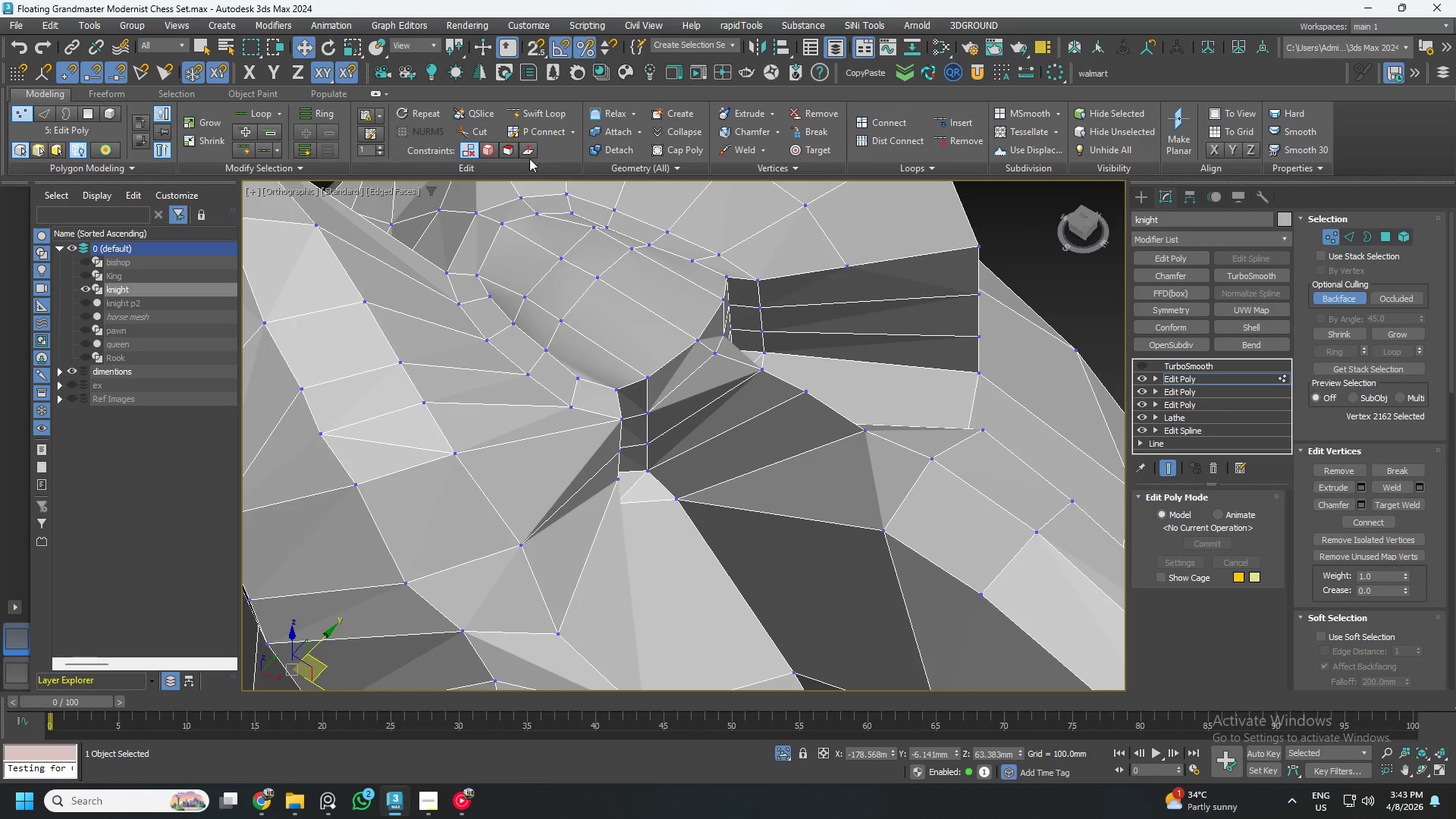 
scroll: coordinate [937, 431], scroll_direction: up, amount: 2.0
 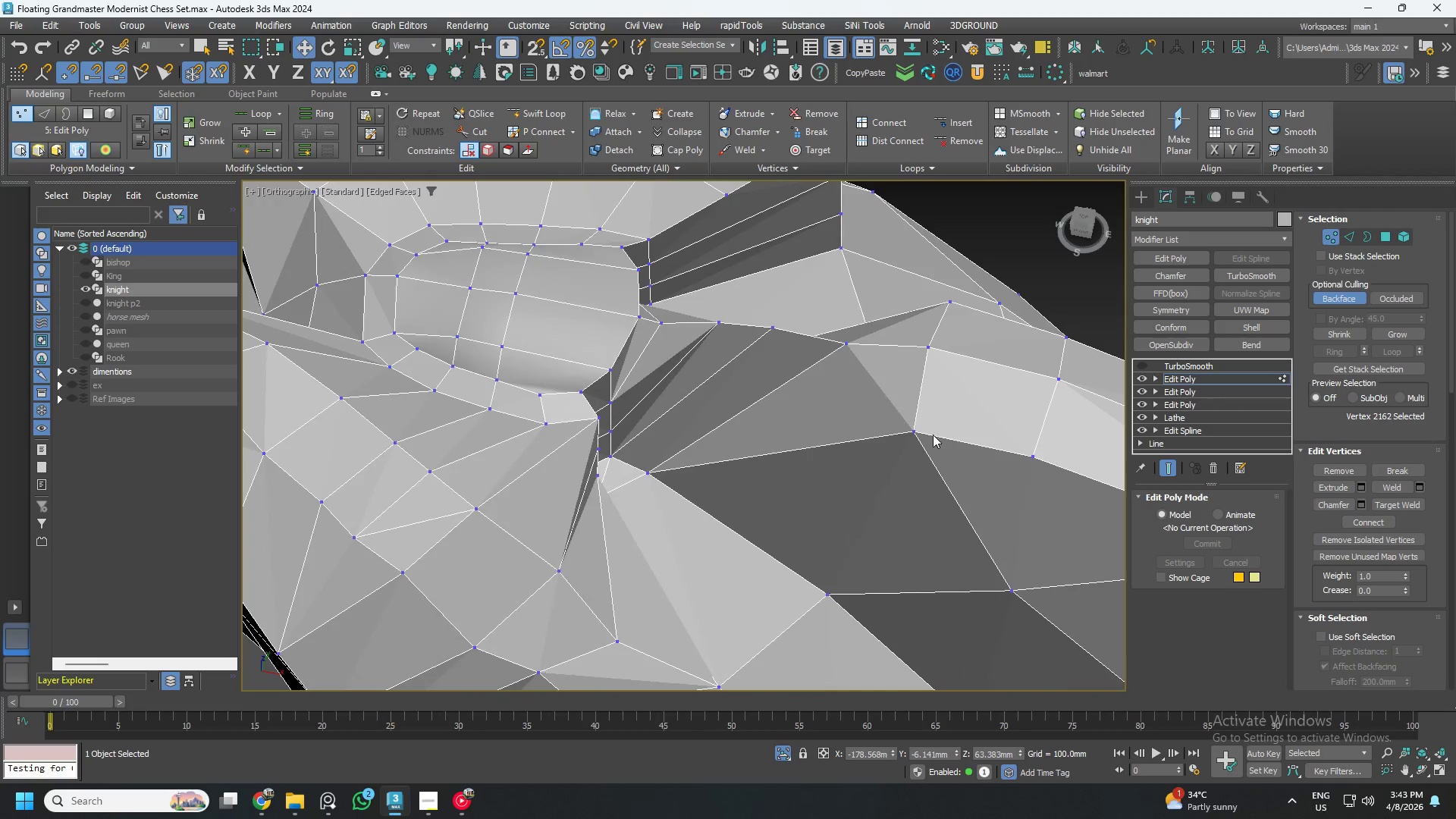 
left_click([483, 132])
 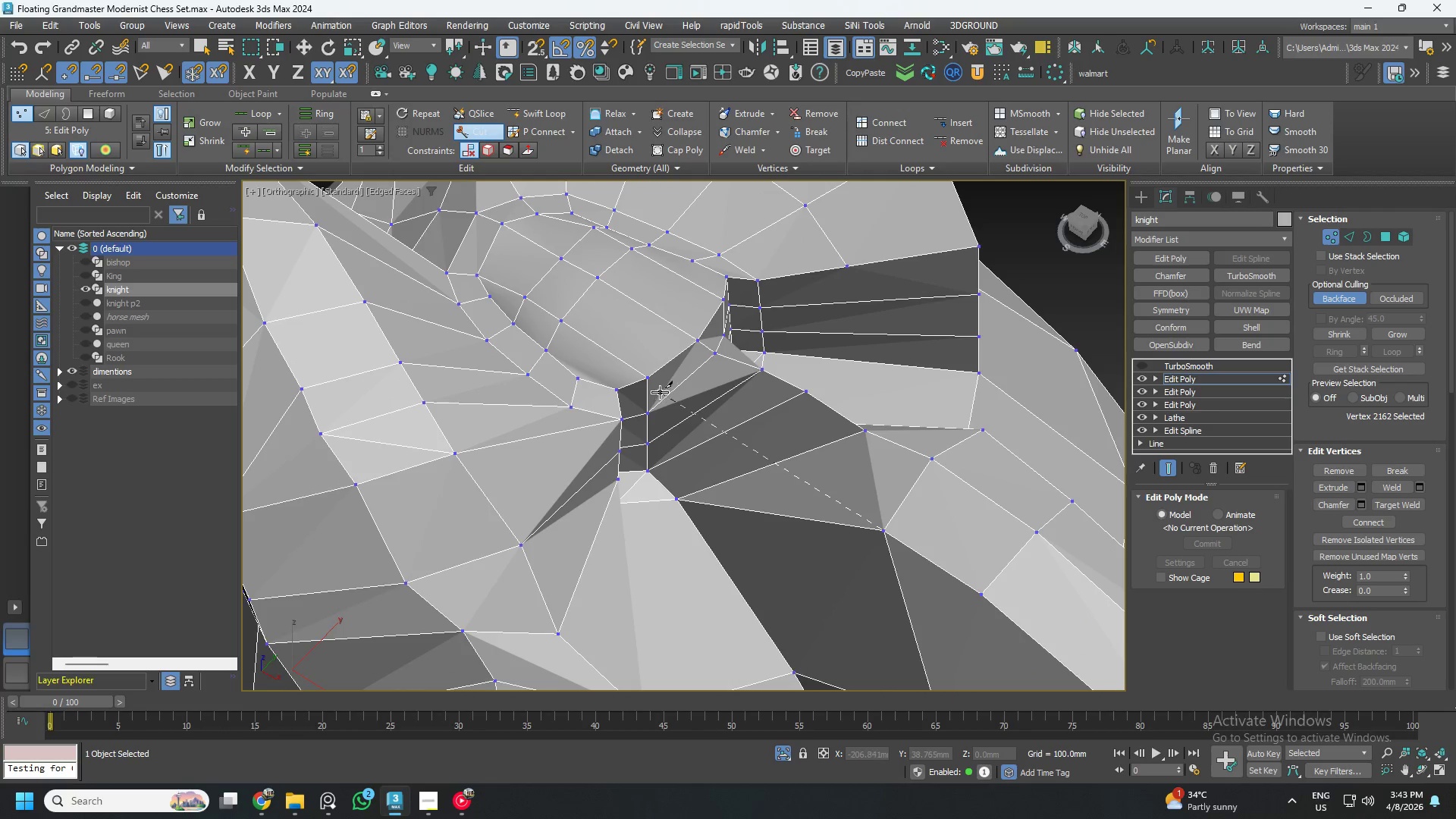 
left_click([647, 380])
 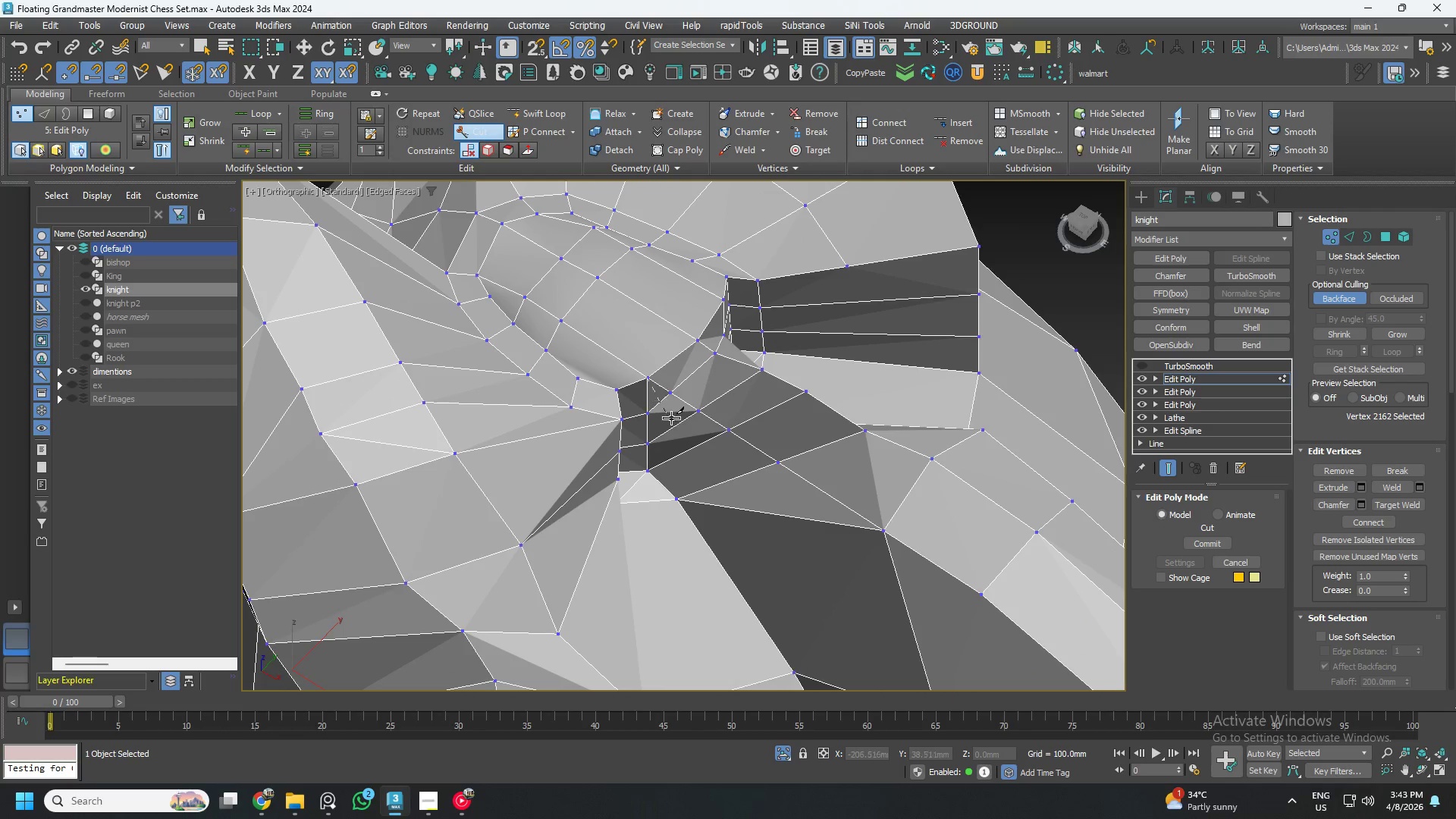 
right_click([687, 434])
 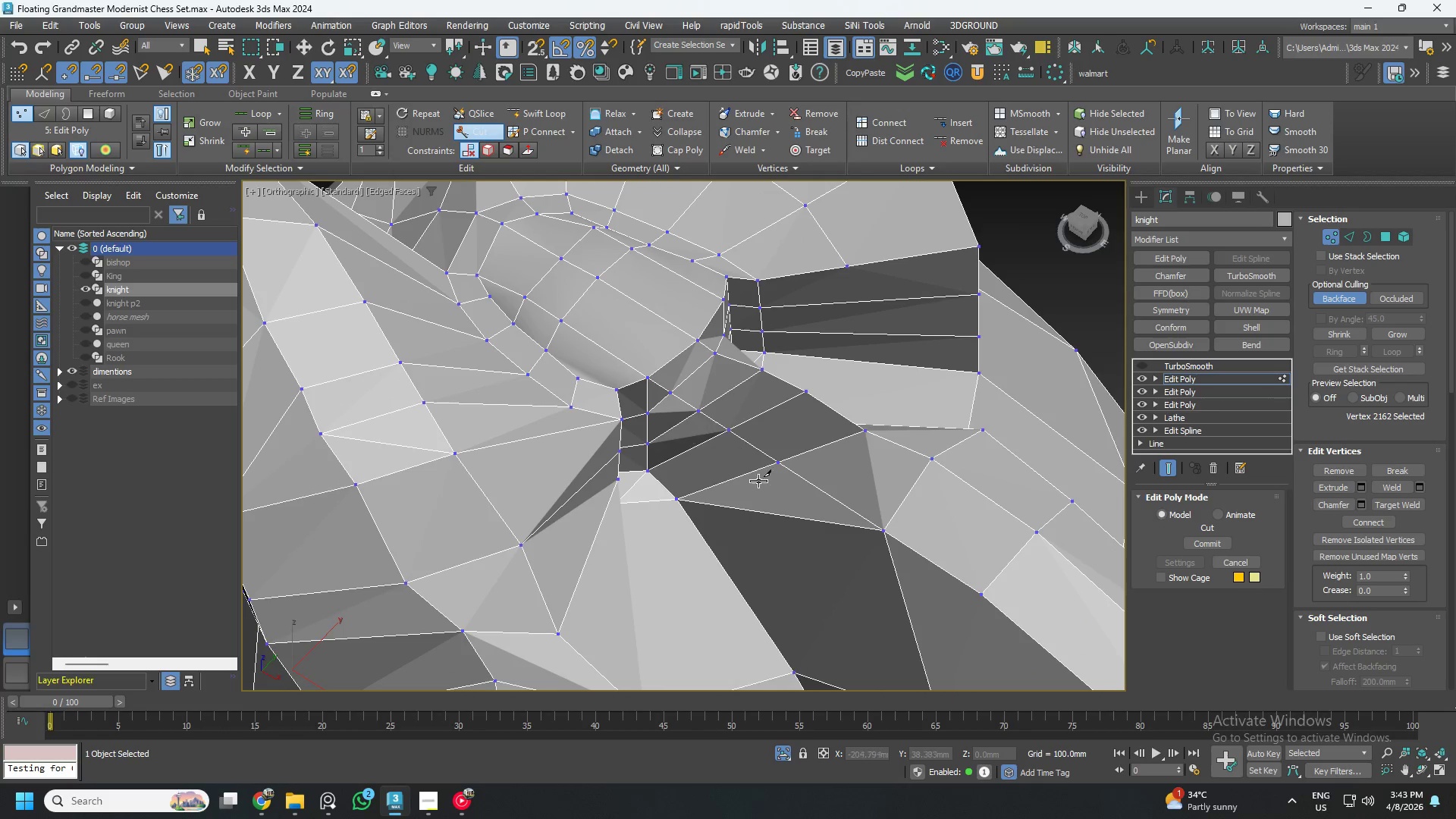 
hold_key(key=AltLeft, duration=0.92)
 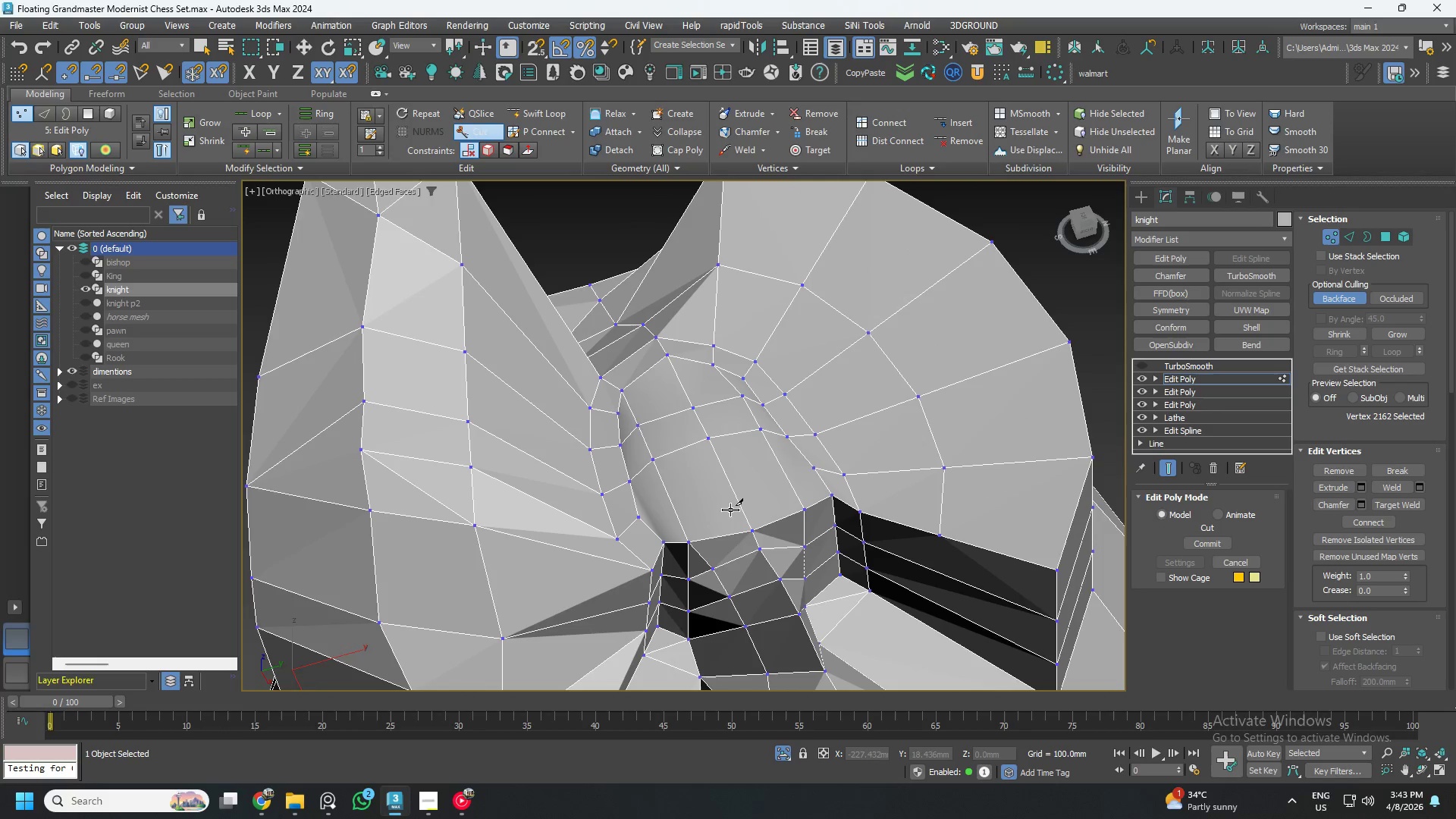 
right_click([730, 510])
 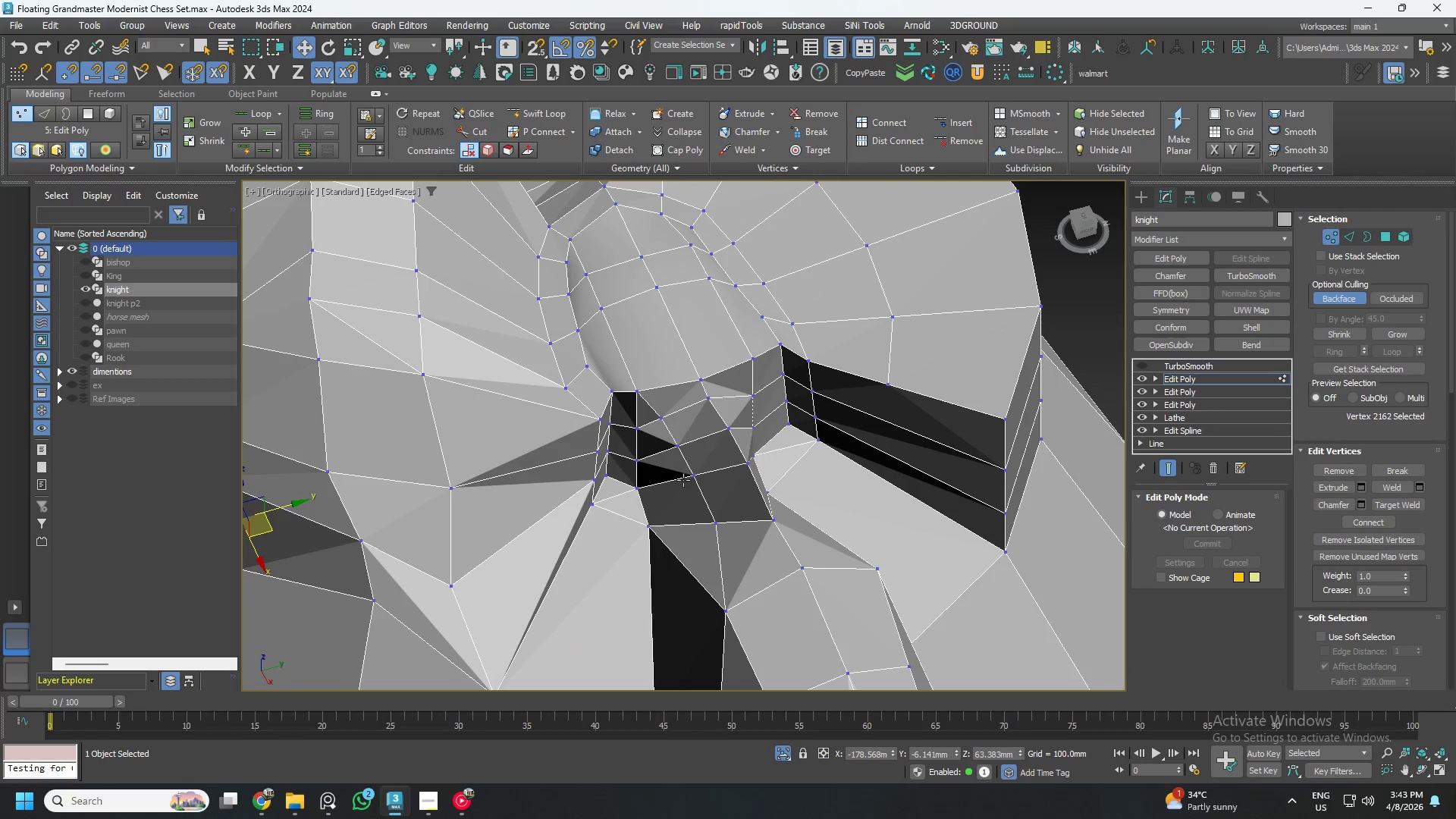 
left_click([689, 481])
 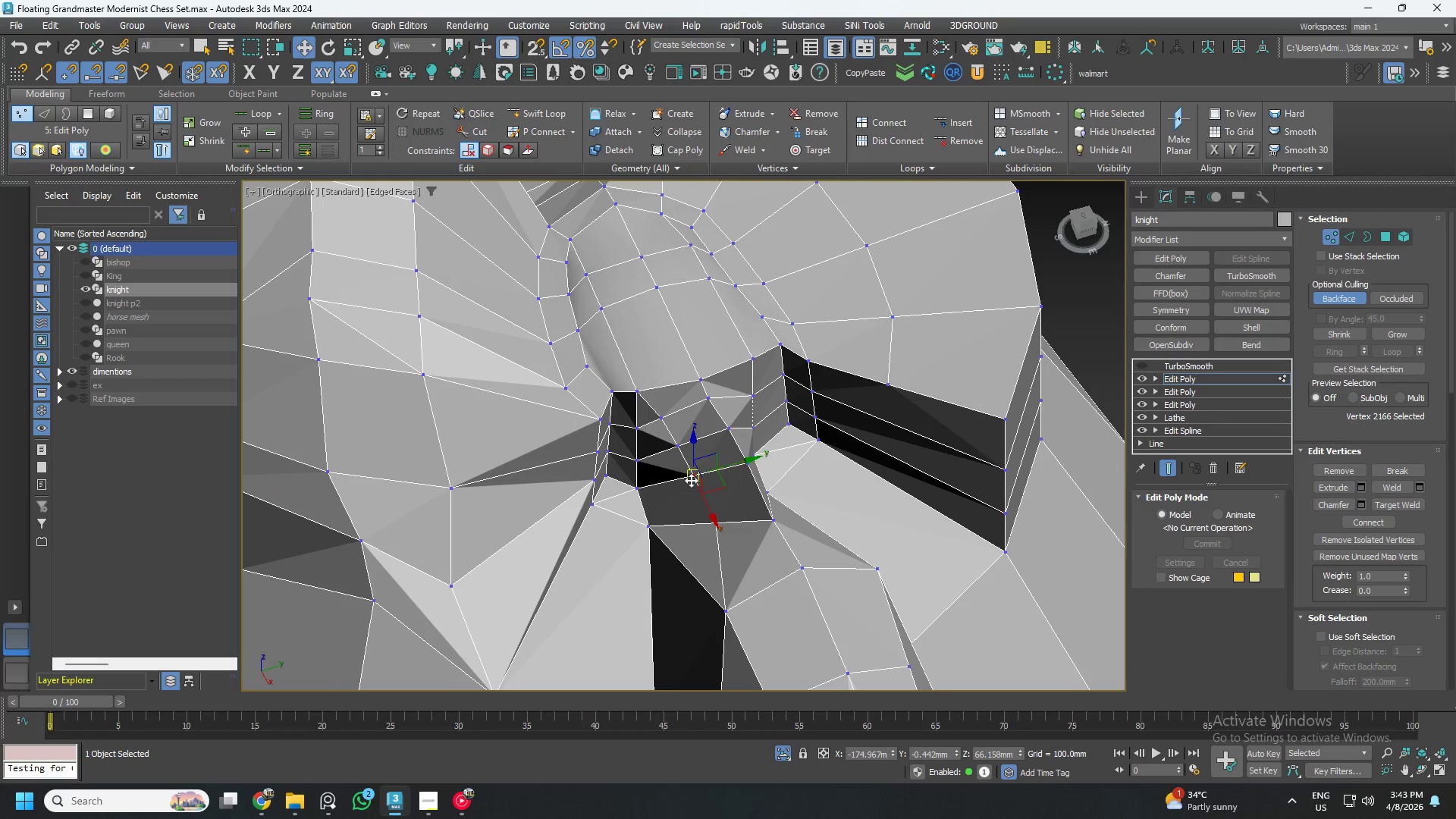 
hold_key(key=AltLeft, duration=0.53)
 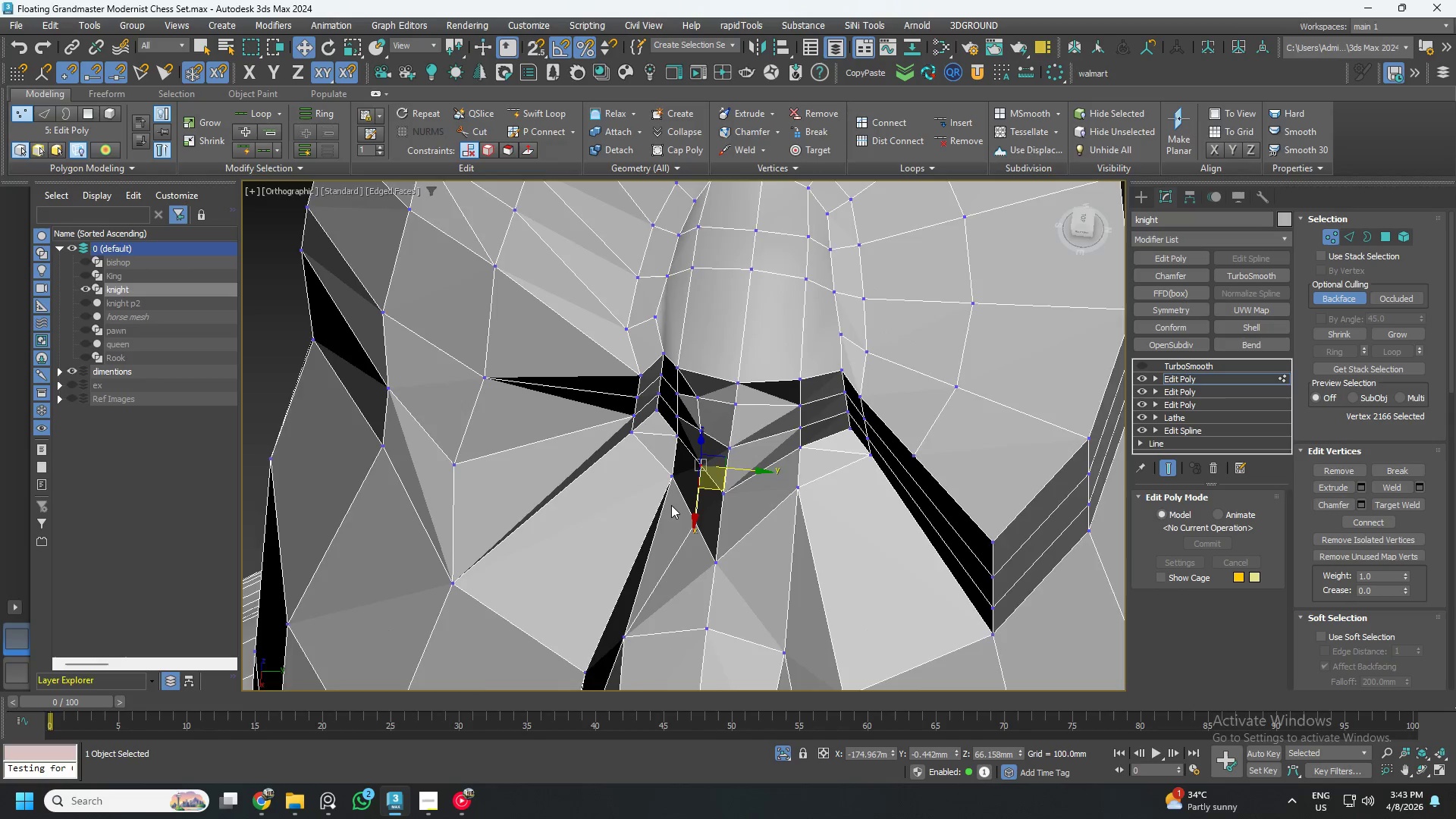 
scroll: coordinate [687, 481], scroll_direction: down, amount: 1.0
 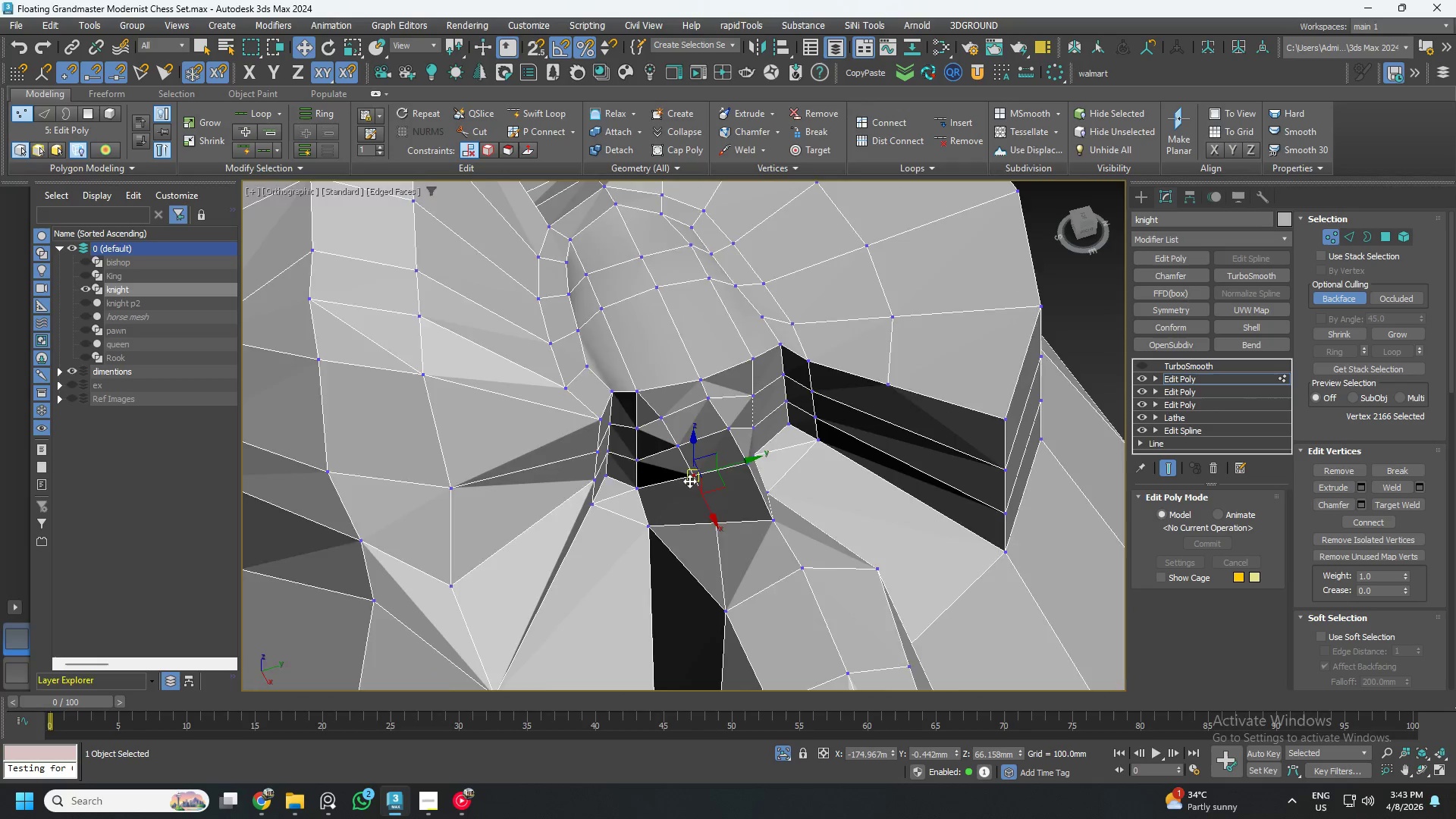 
scroll: coordinate [672, 505], scroll_direction: up, amount: 2.0
 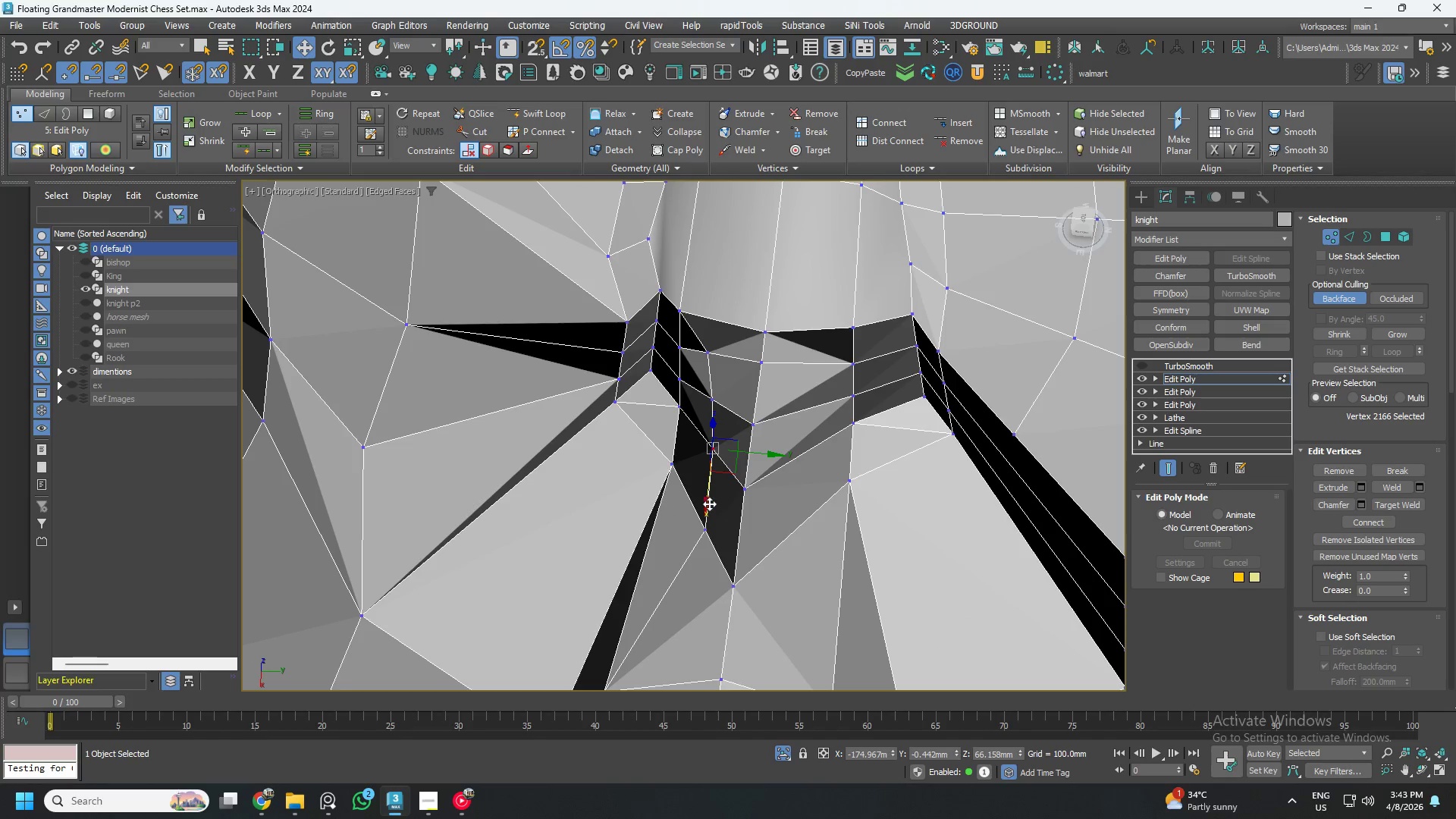 
hold_key(key=ControlLeft, duration=1.5)
left_click([704, 524])
 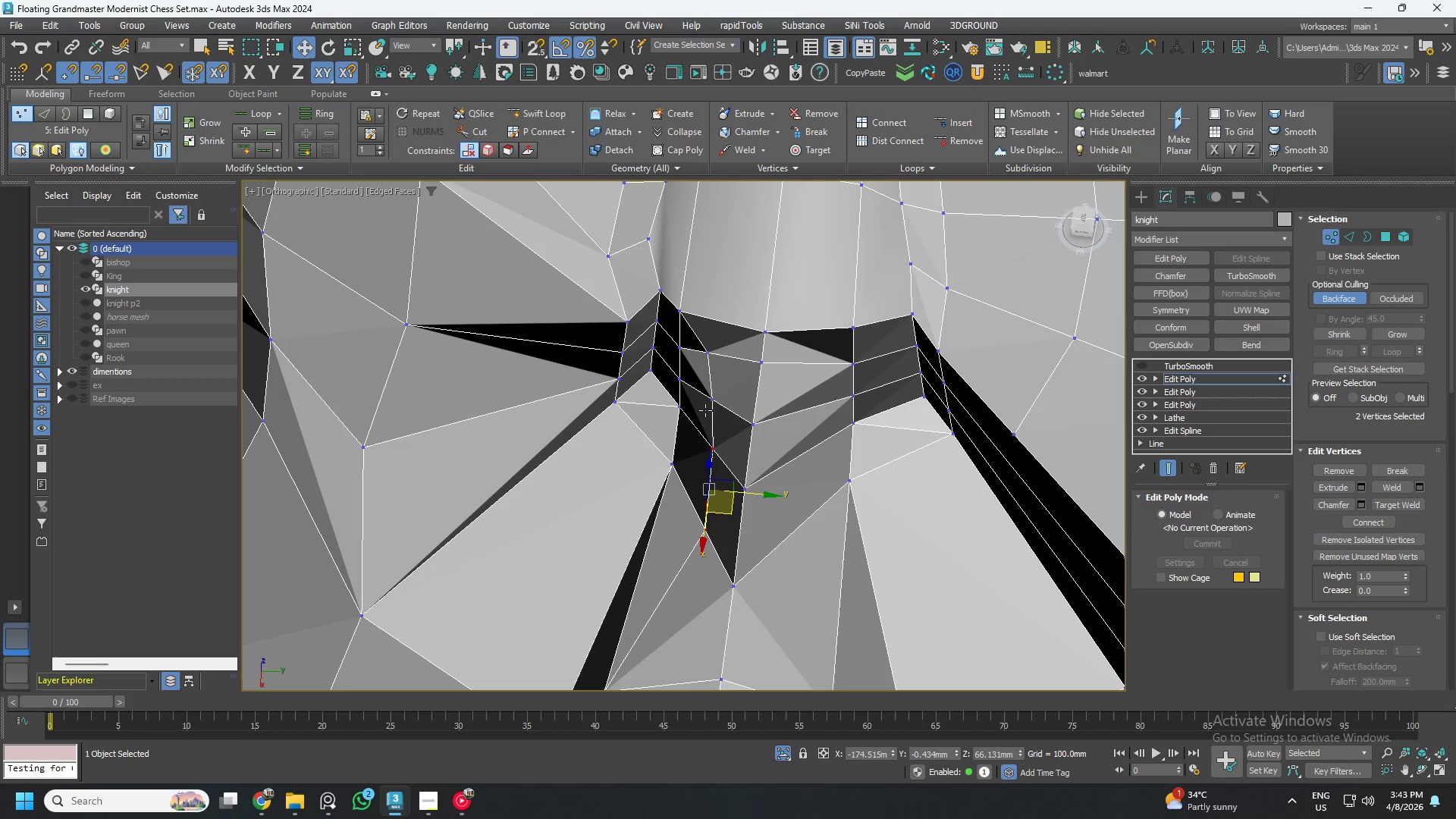 
left_click([705, 406])
 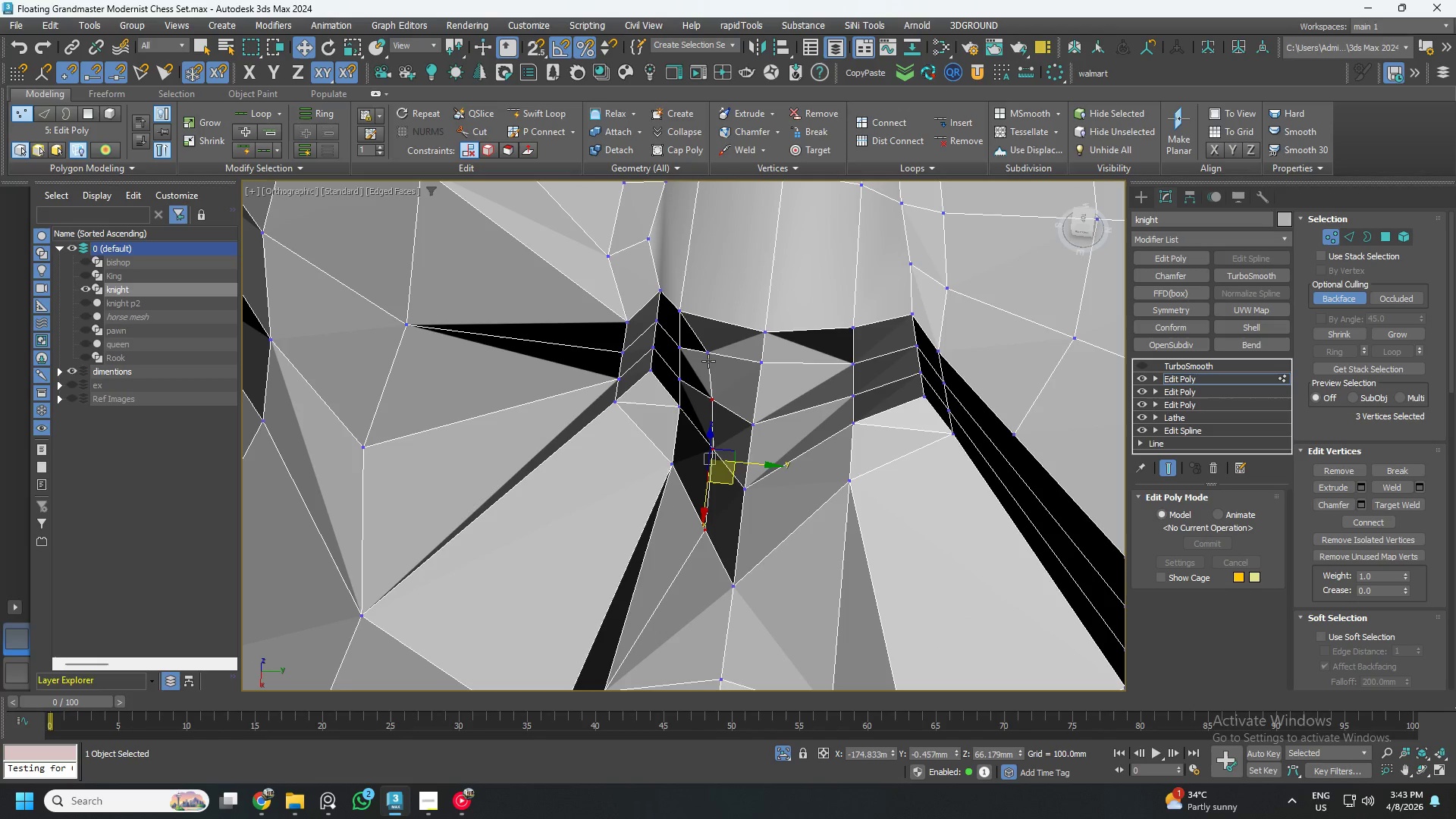 
left_click([708, 356])
 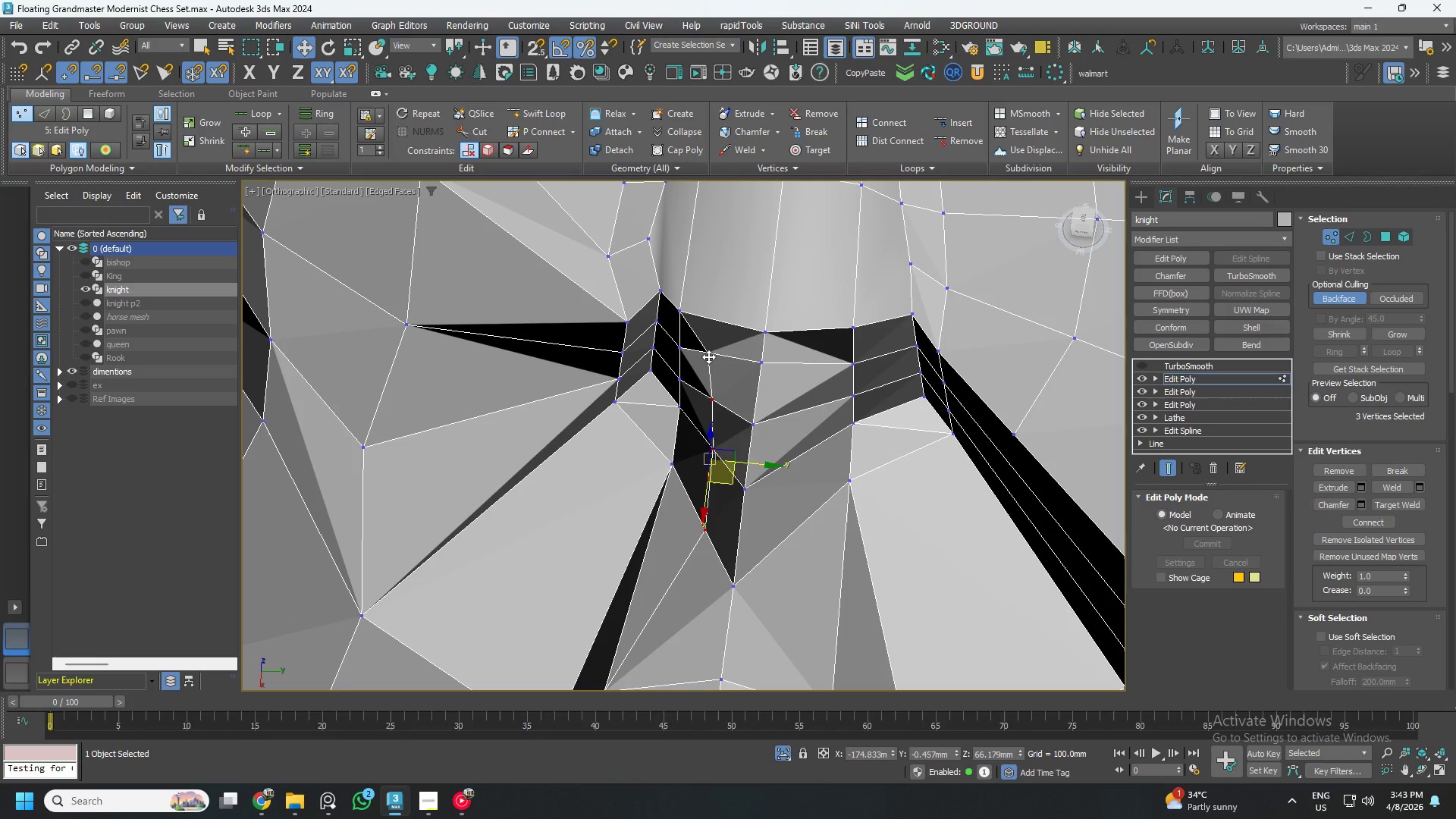 
key(Control+ControlLeft)
 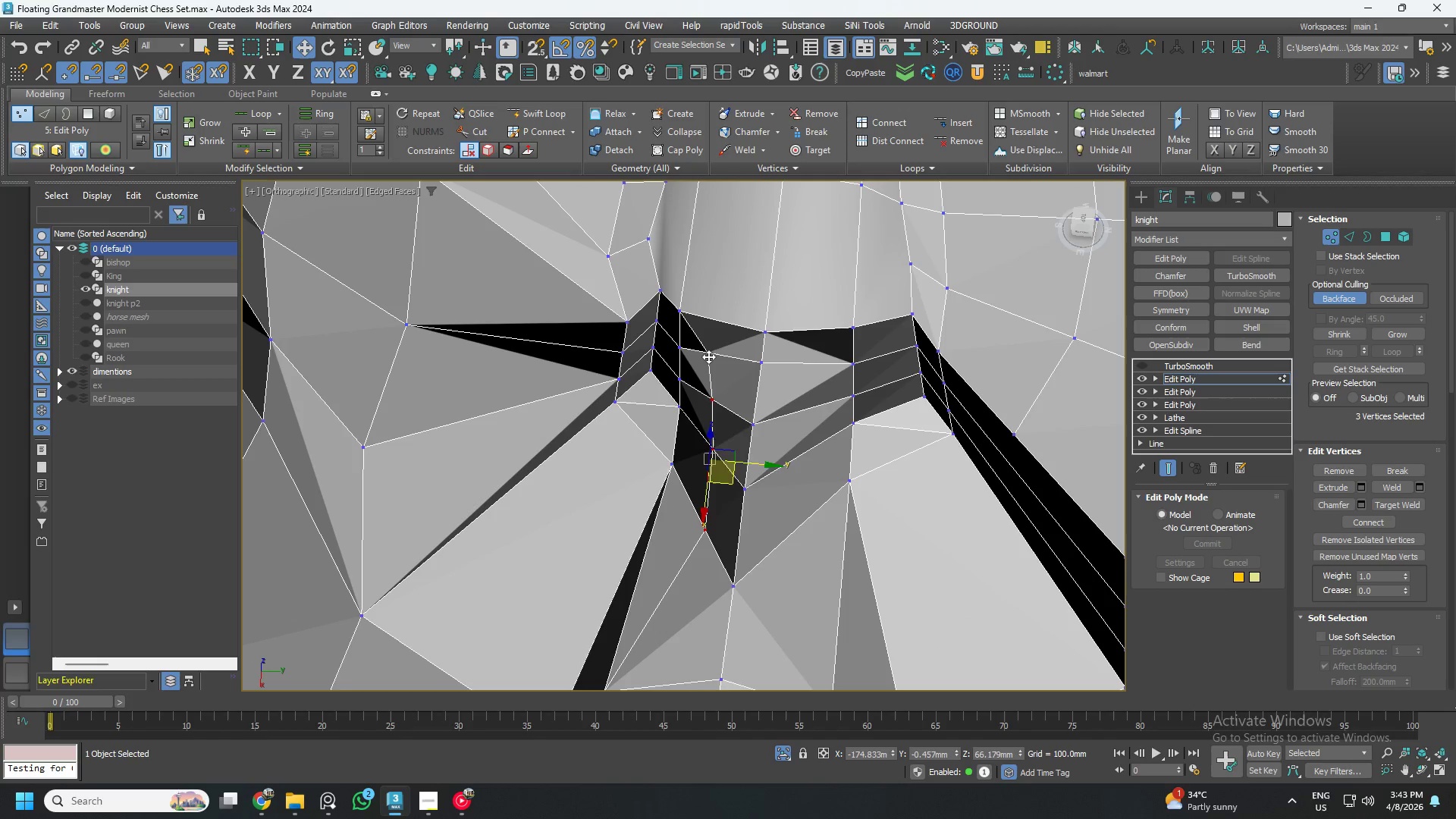 
key(Control+ControlLeft)
 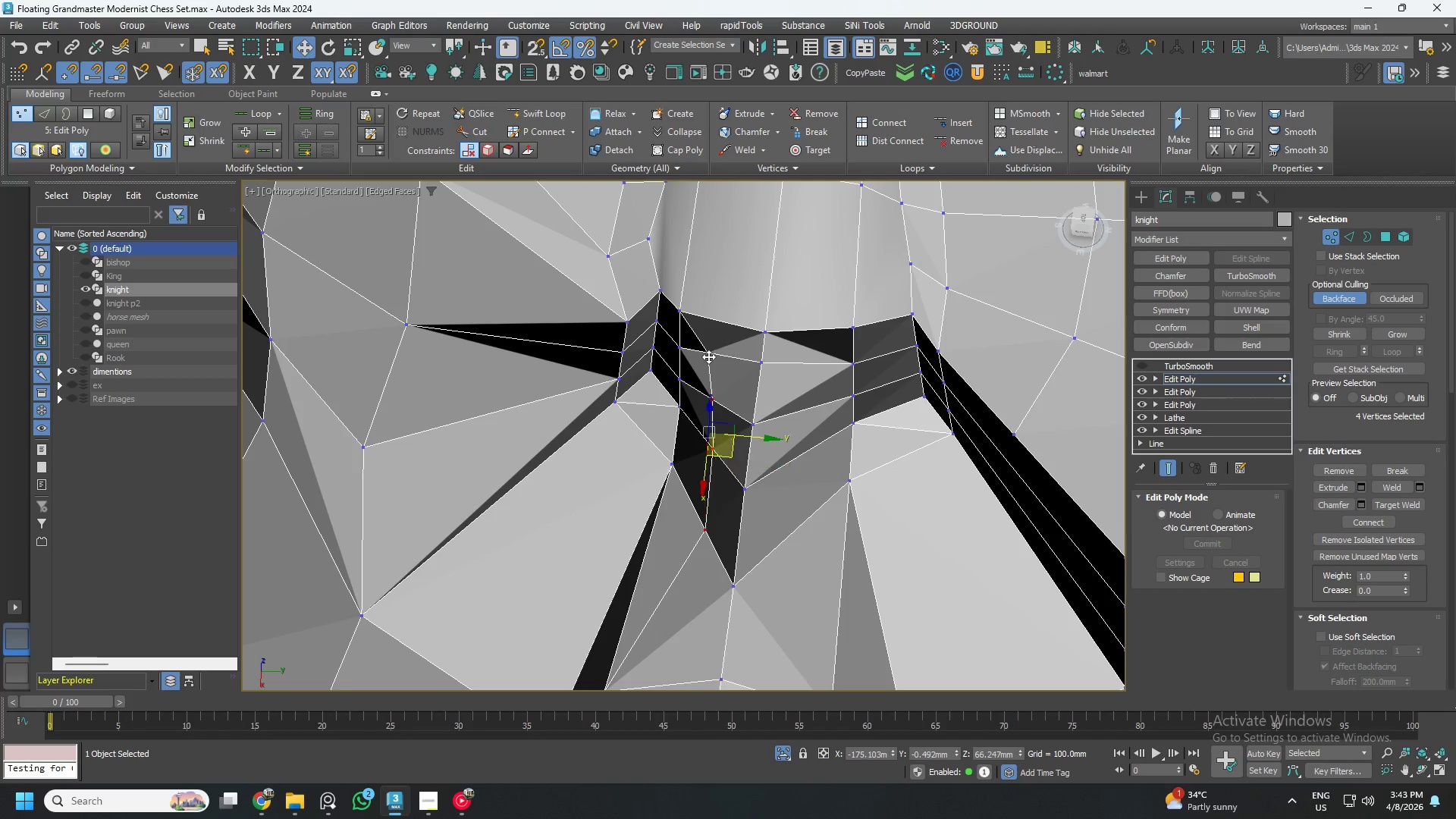 
key(Control+ControlLeft)
 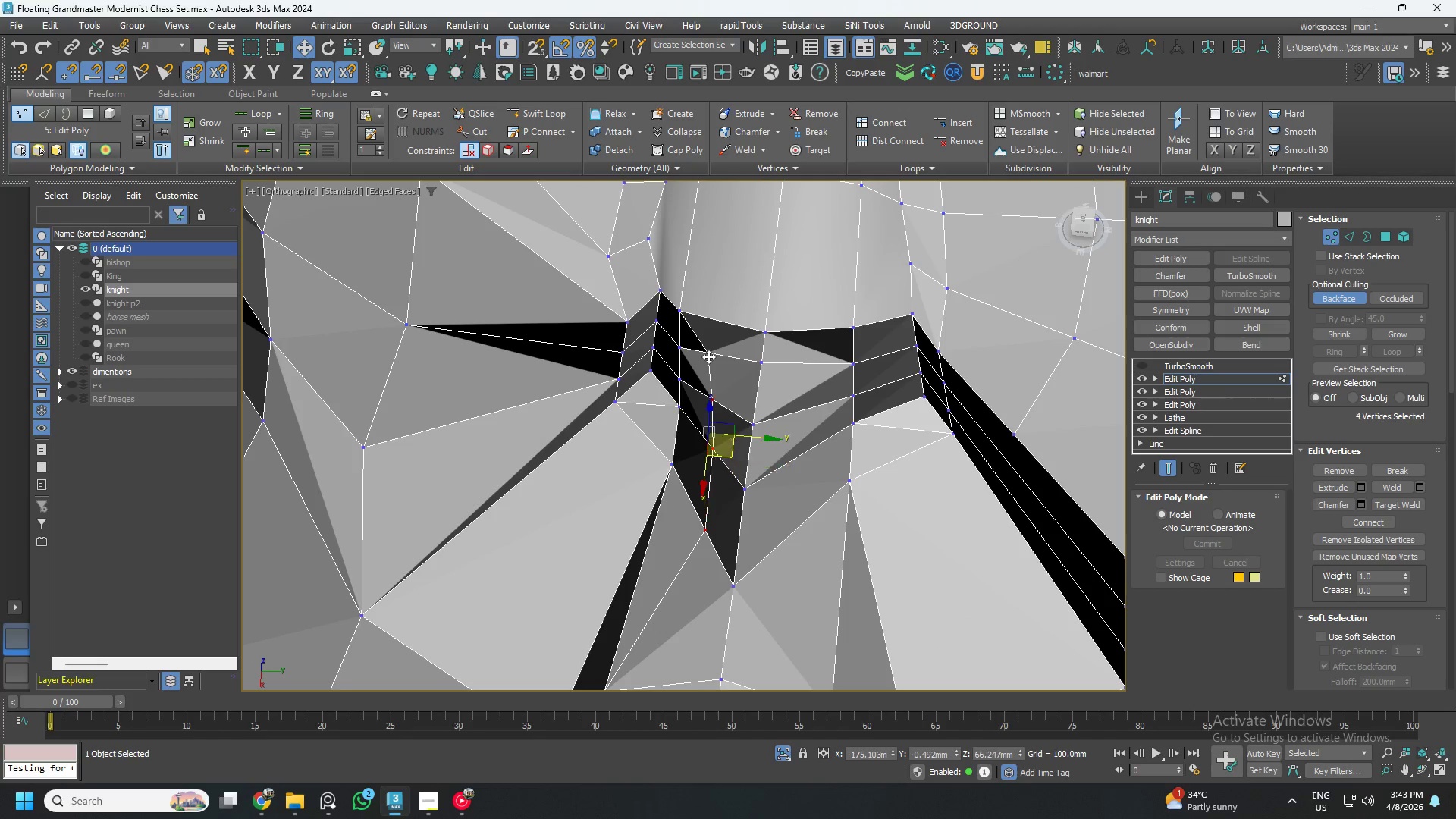 
key(Control+ControlLeft)
 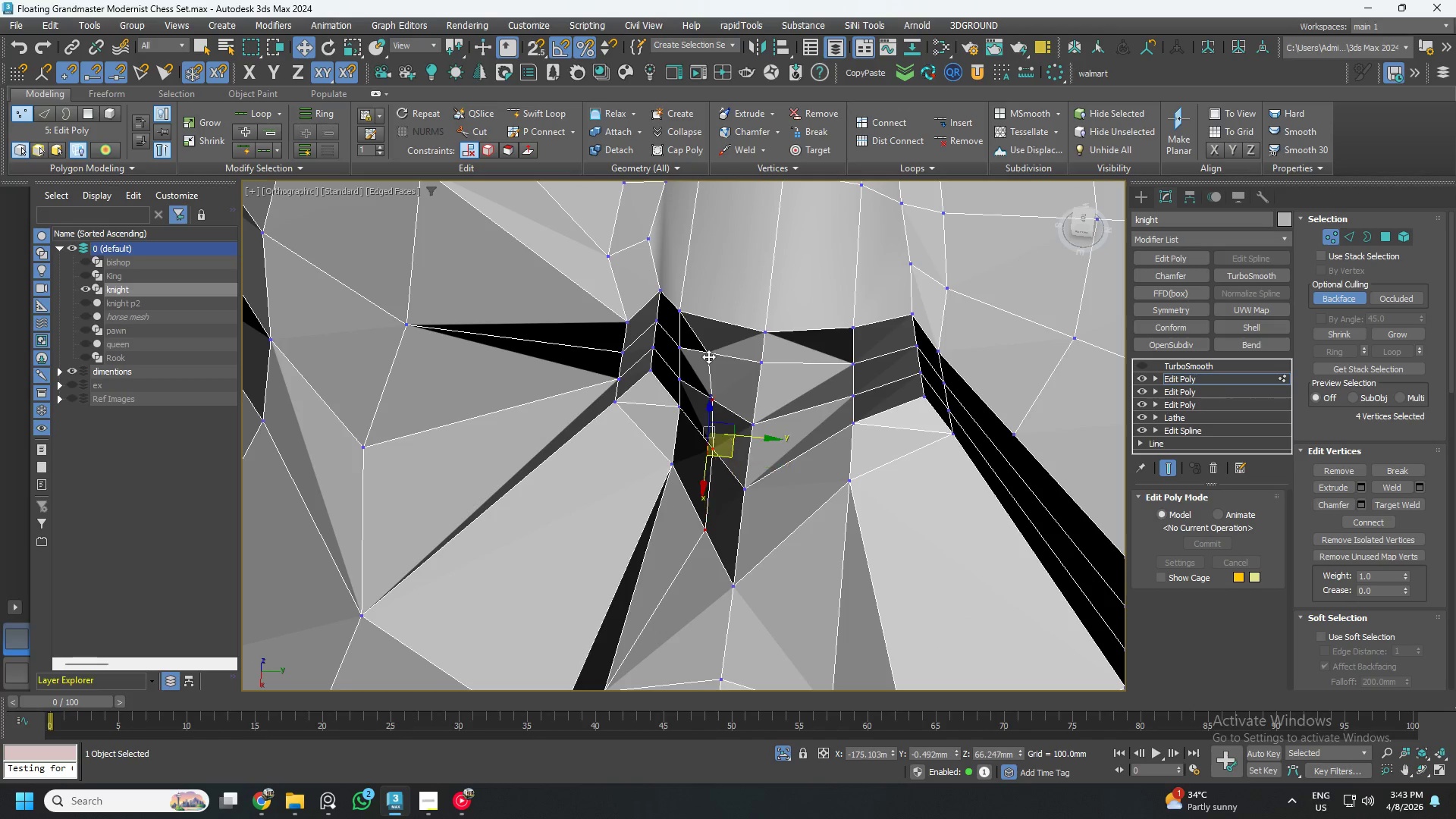 
key(Control+ControlLeft)
 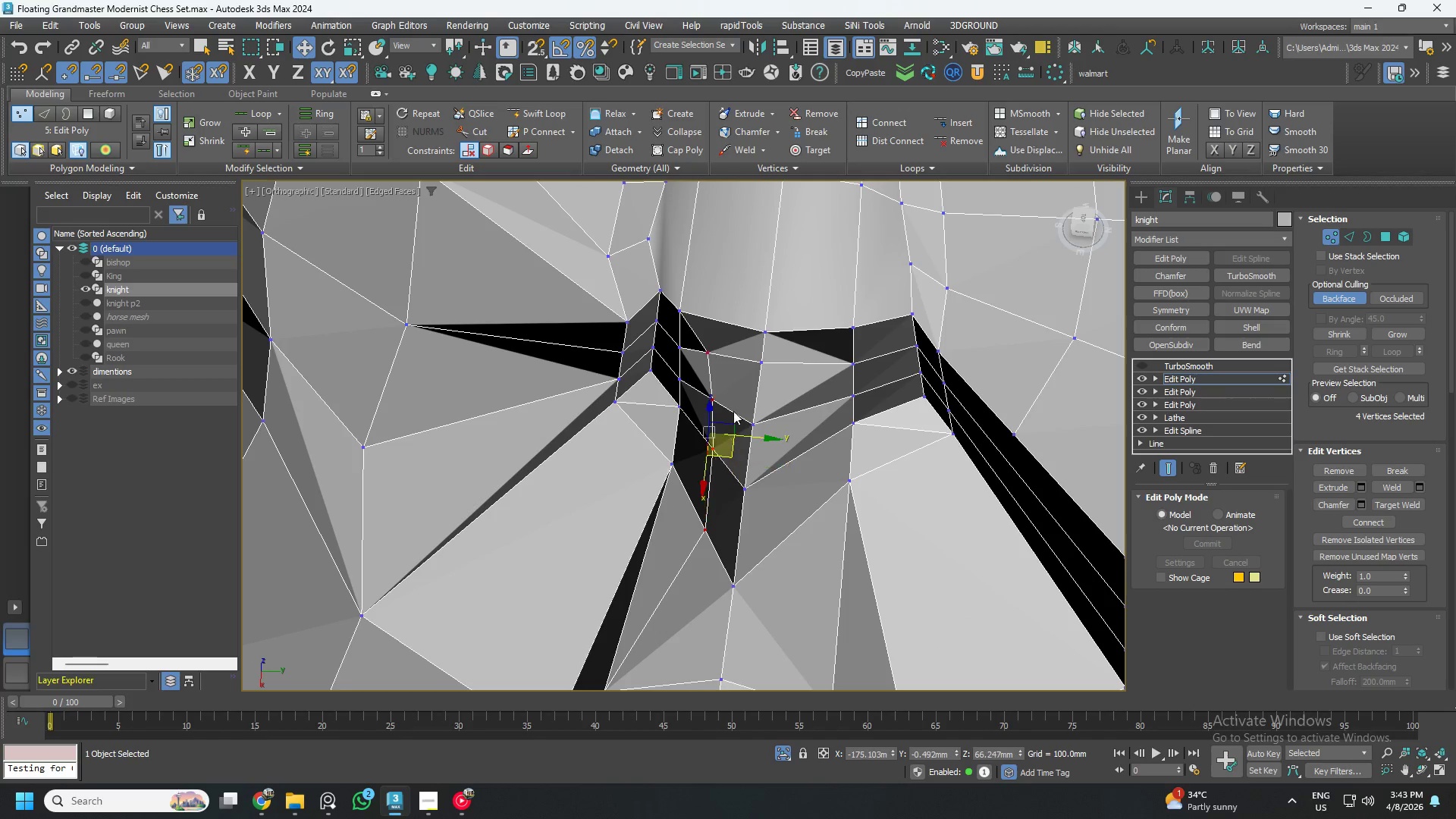 
key(Control+ControlLeft)
 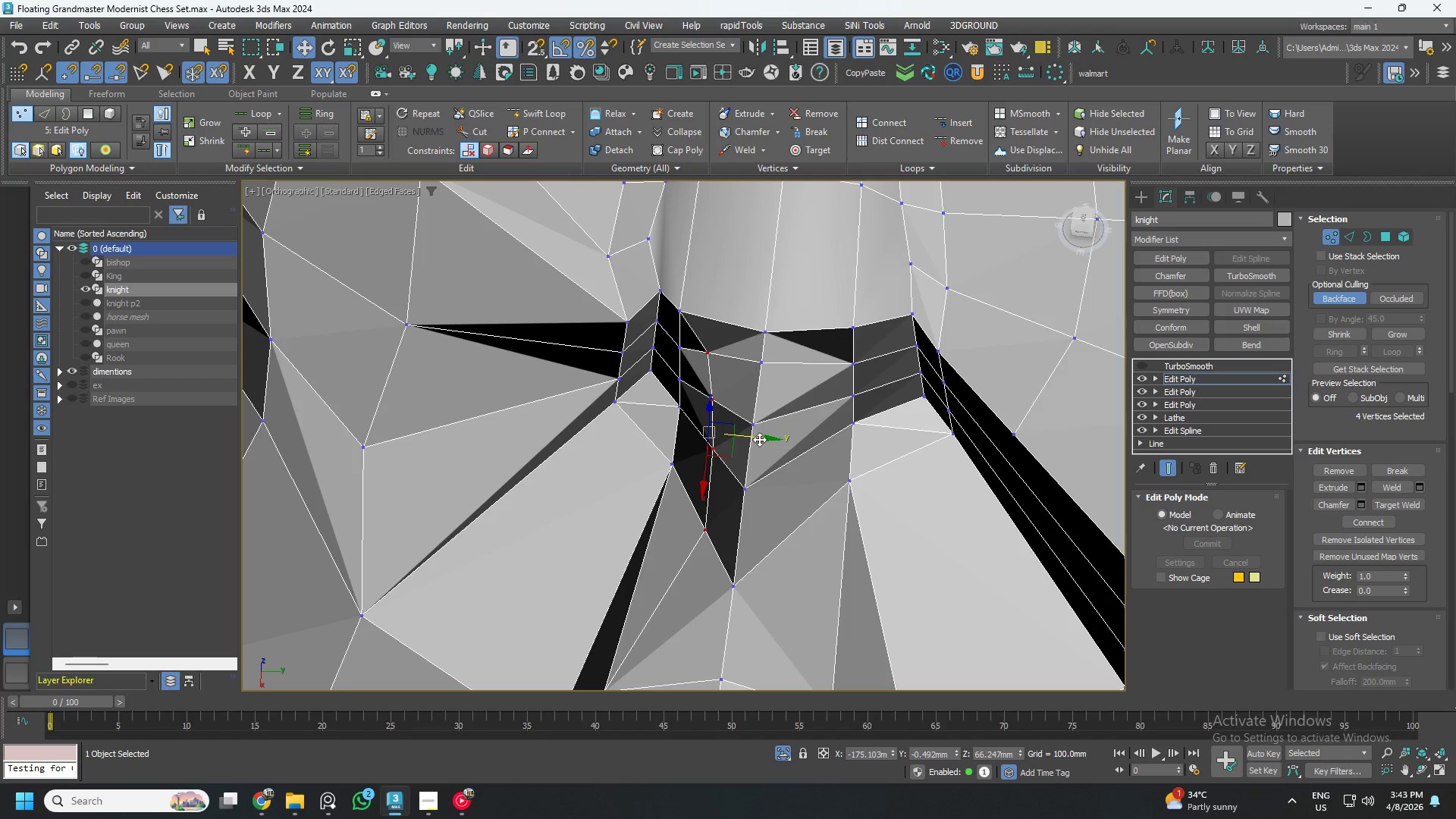 
left_click_drag(start_coordinate=[757, 438], to_coordinate=[720, 441])
 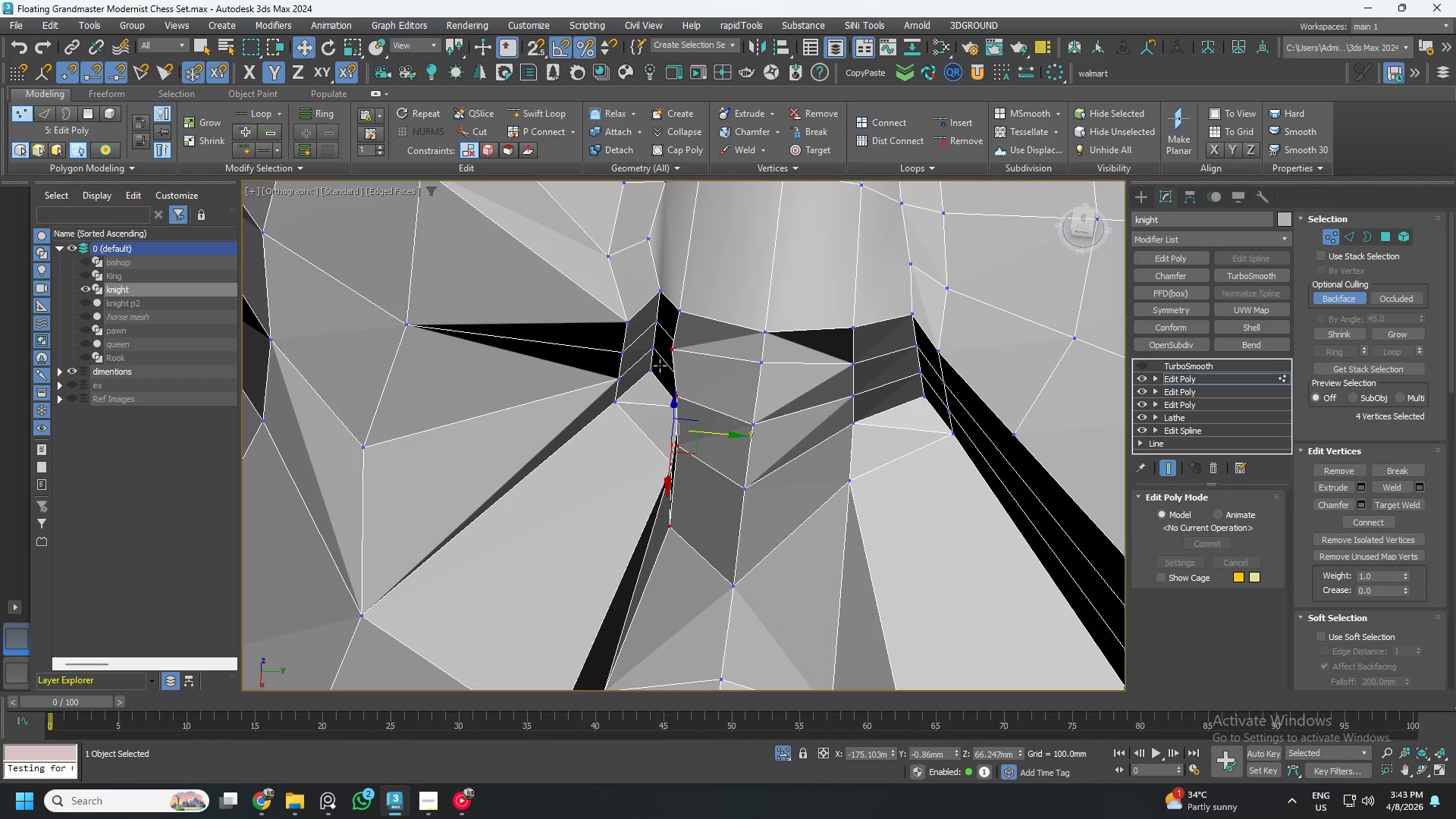 
hold_key(key=AltLeft, duration=1.09)
left_click([667, 351])
 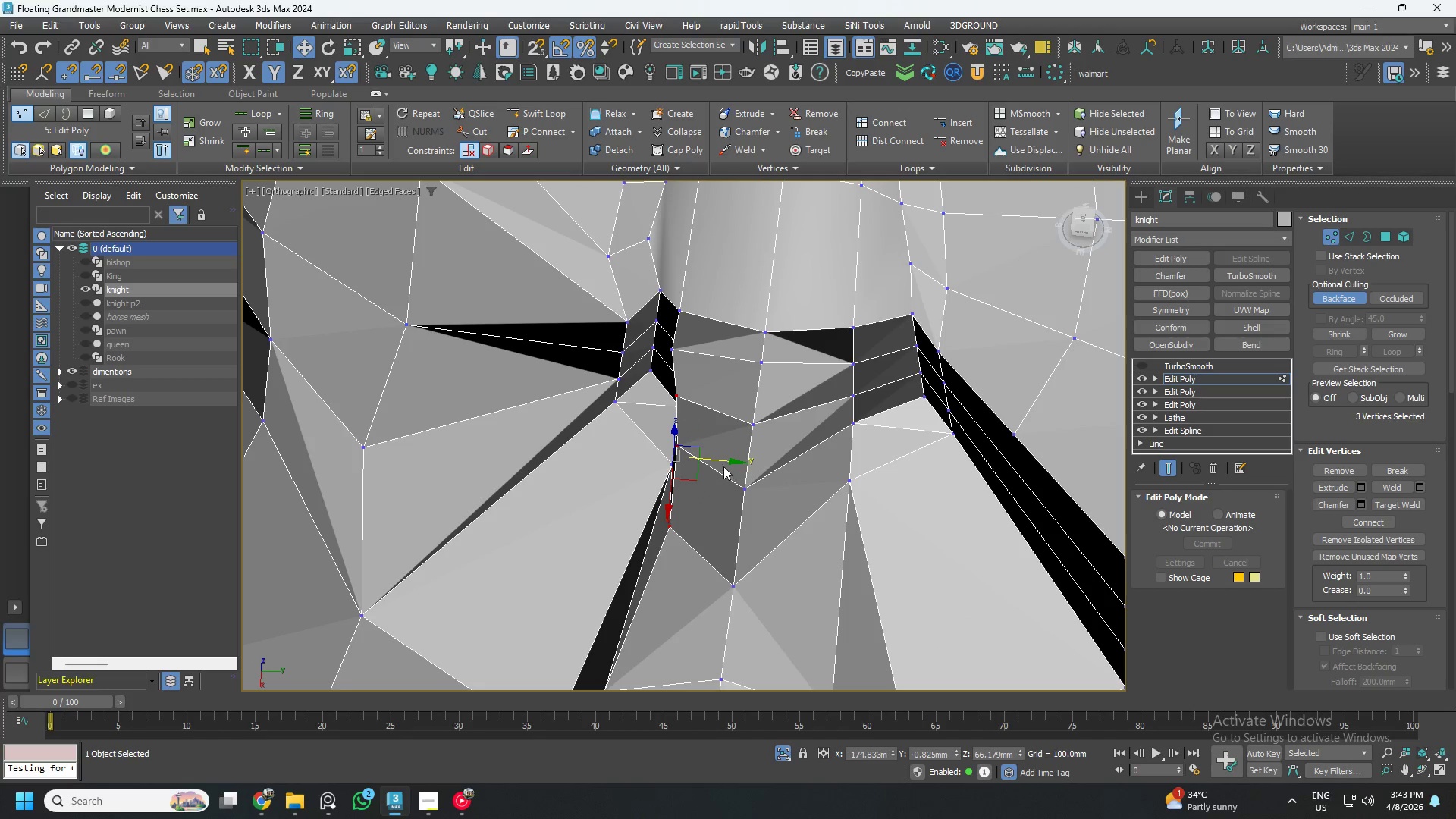 
left_click_drag(start_coordinate=[719, 459], to_coordinate=[710, 460])
 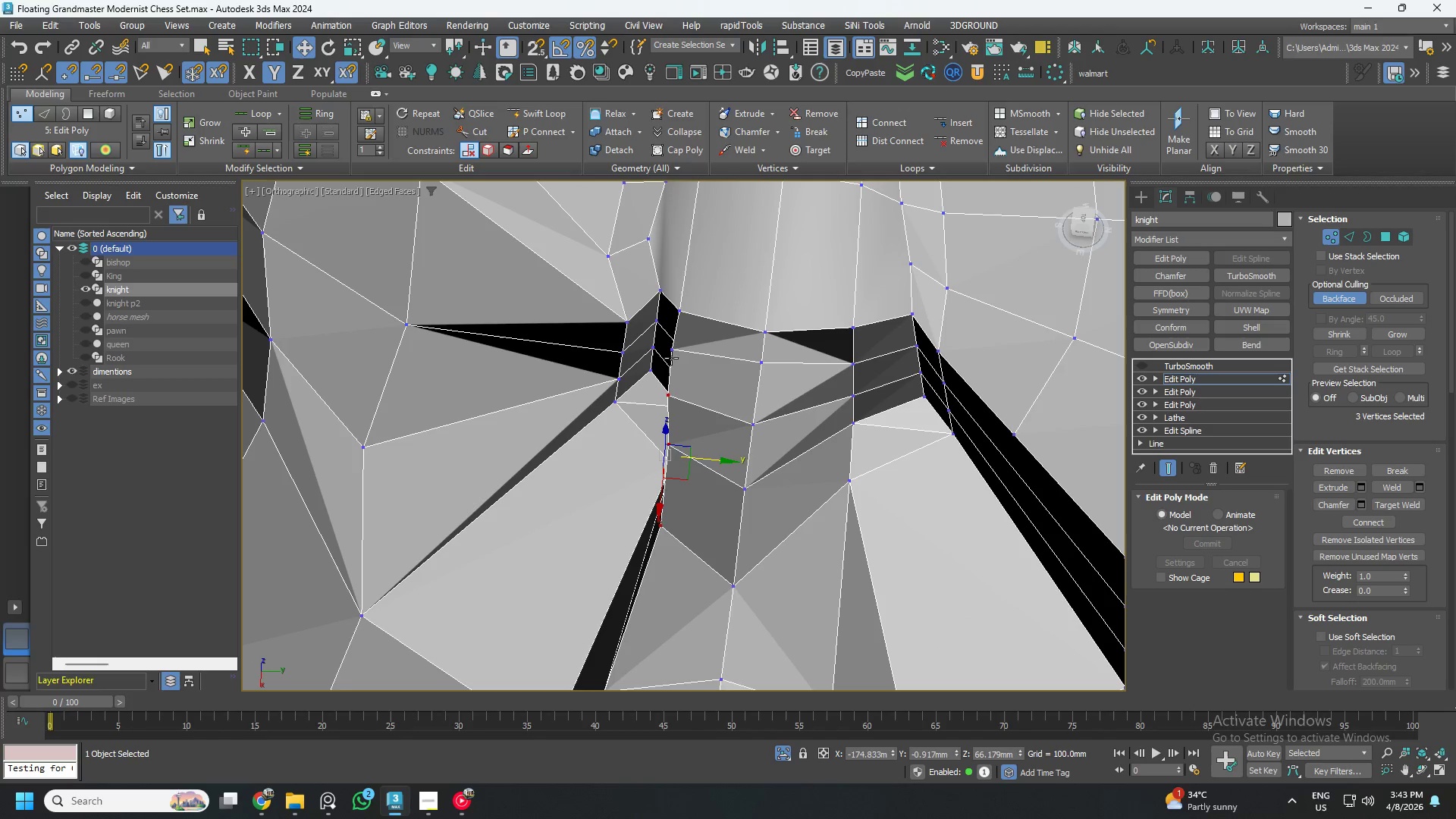 
left_click([670, 354])
 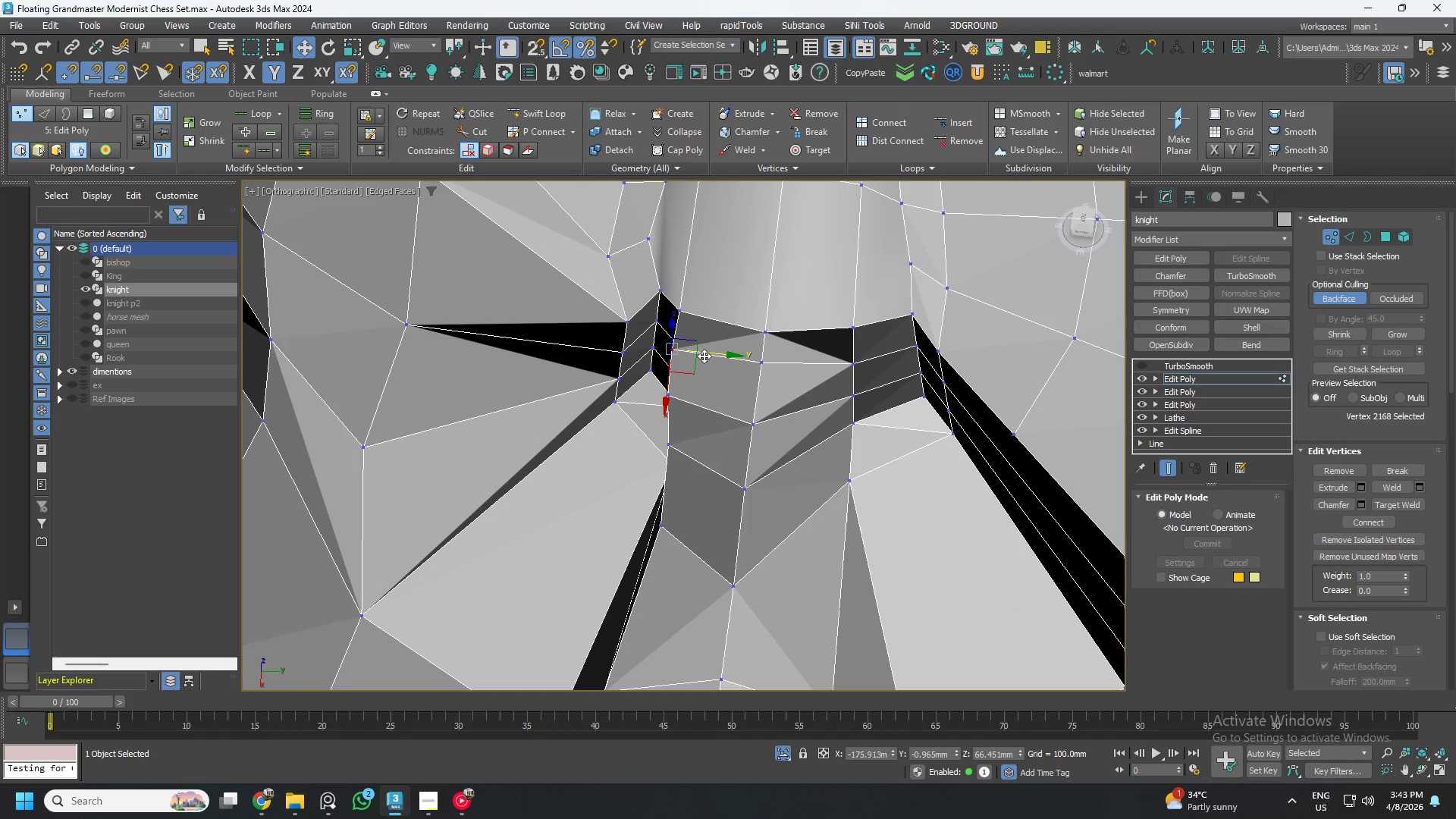 
left_click_drag(start_coordinate=[706, 355], to_coordinate=[715, 359])
 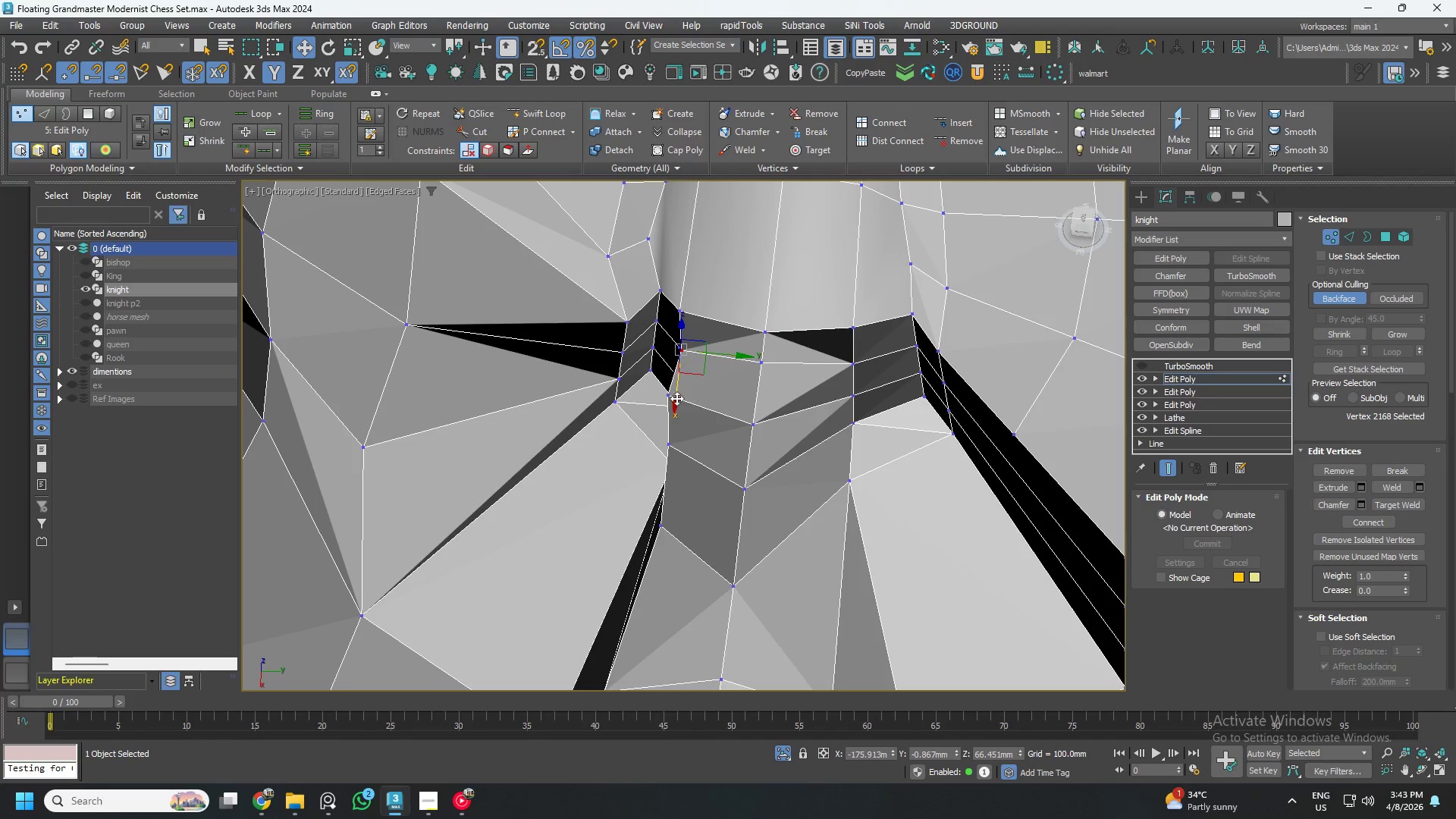 
left_click([672, 399])
 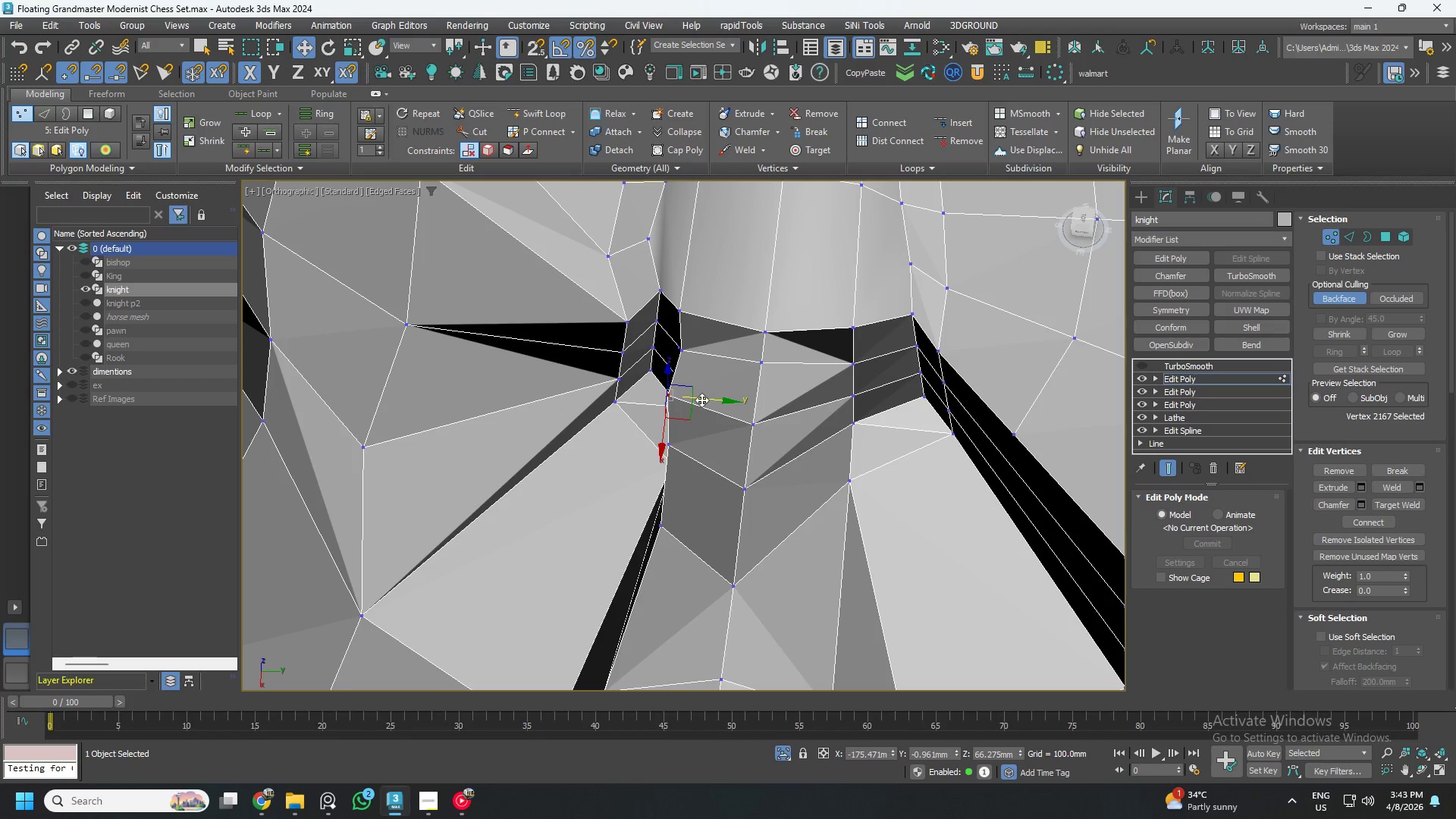 
left_click_drag(start_coordinate=[701, 400], to_coordinate=[710, 403])
 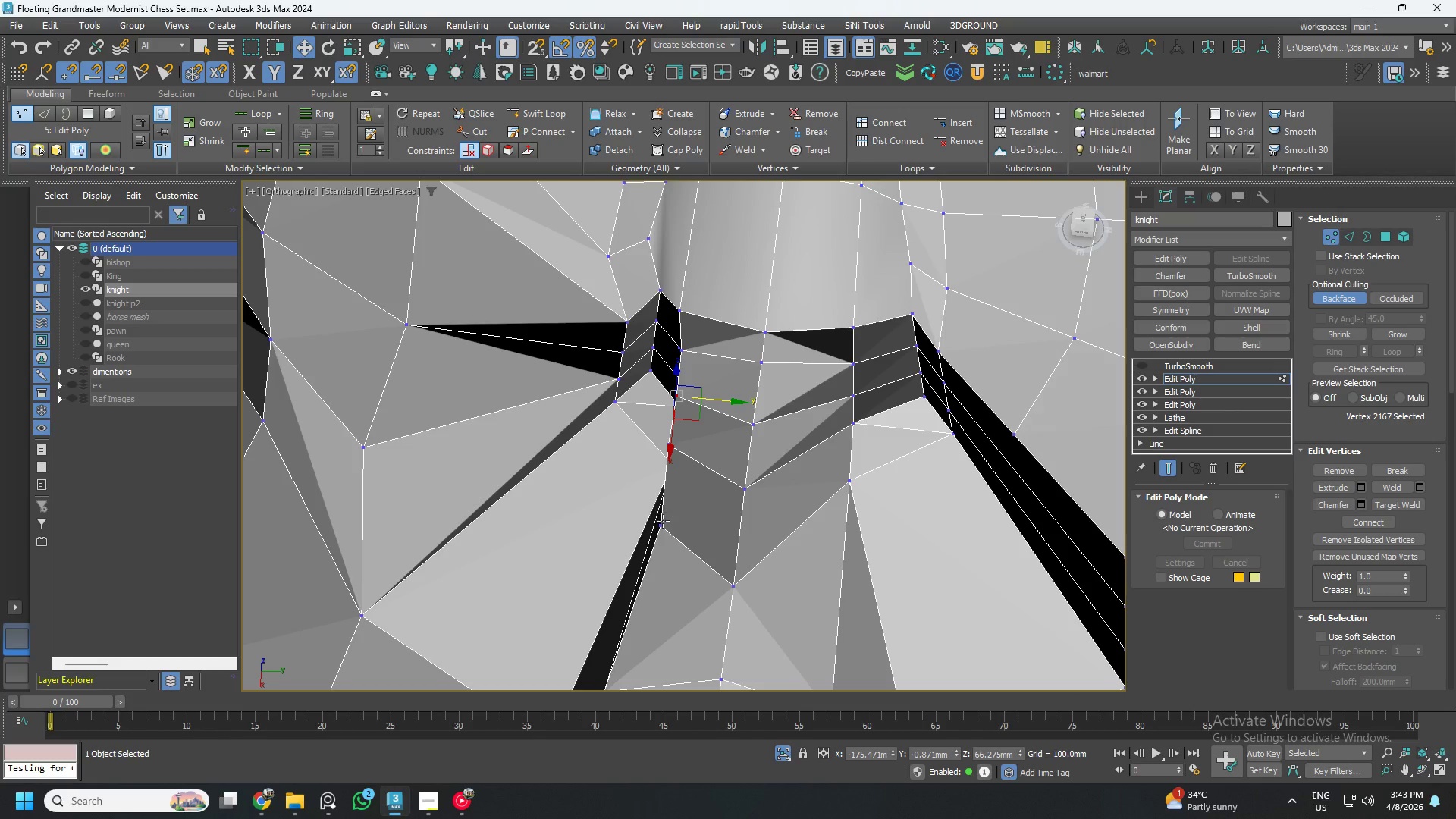 
left_click([663, 526])
 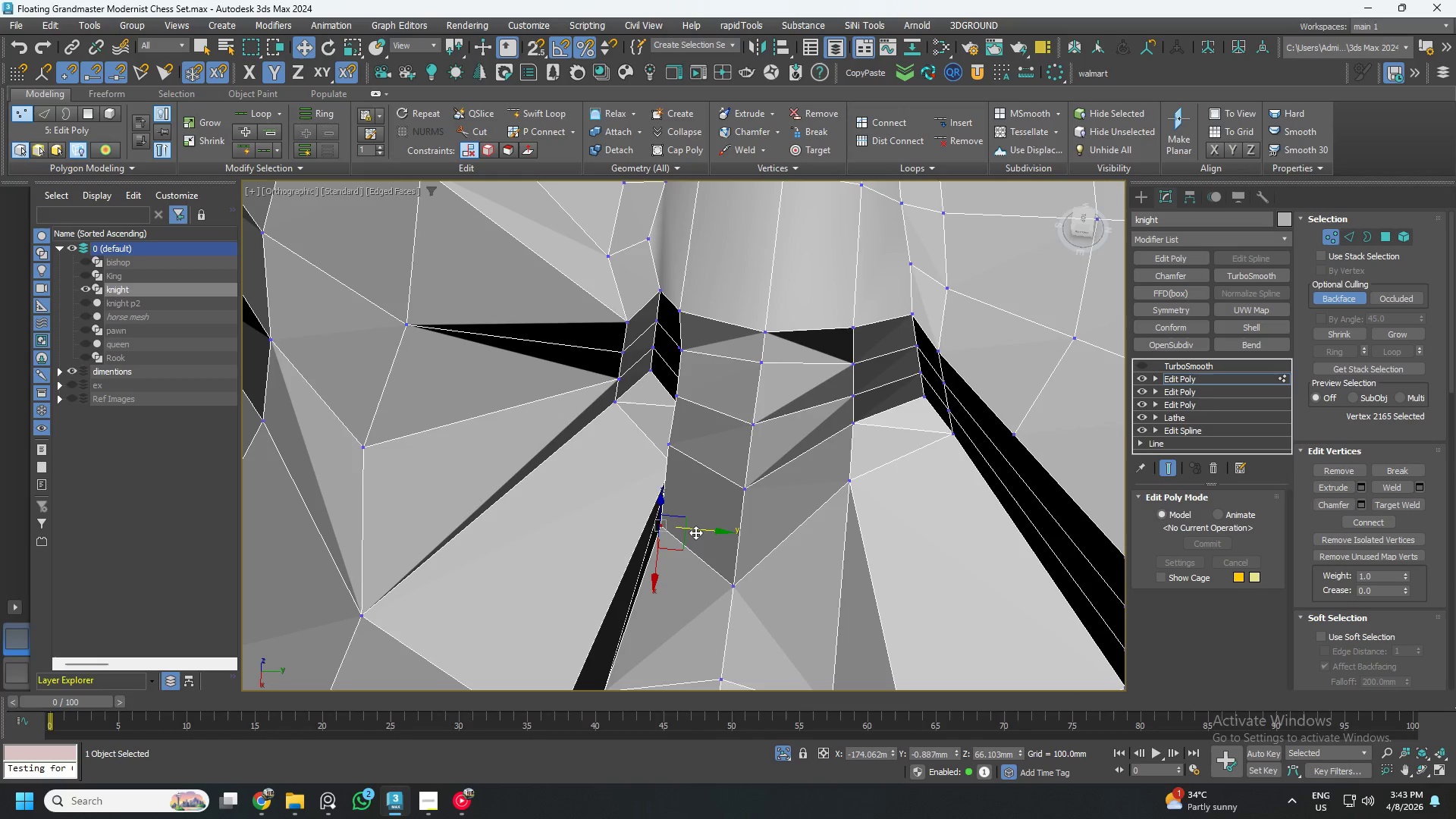 
left_click_drag(start_coordinate=[695, 532], to_coordinate=[685, 535])
 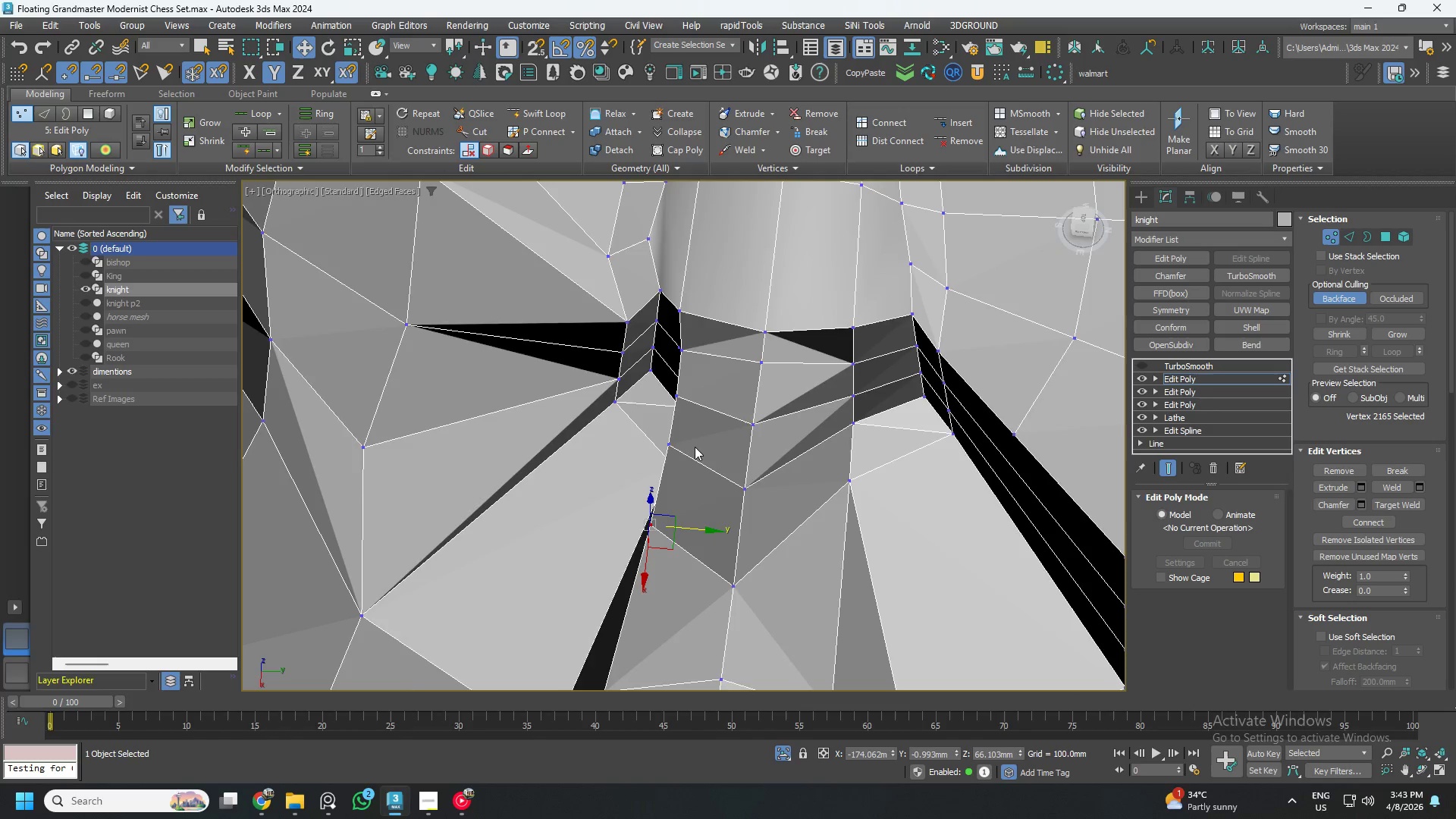 
hold_key(key=AltLeft, duration=0.62)
 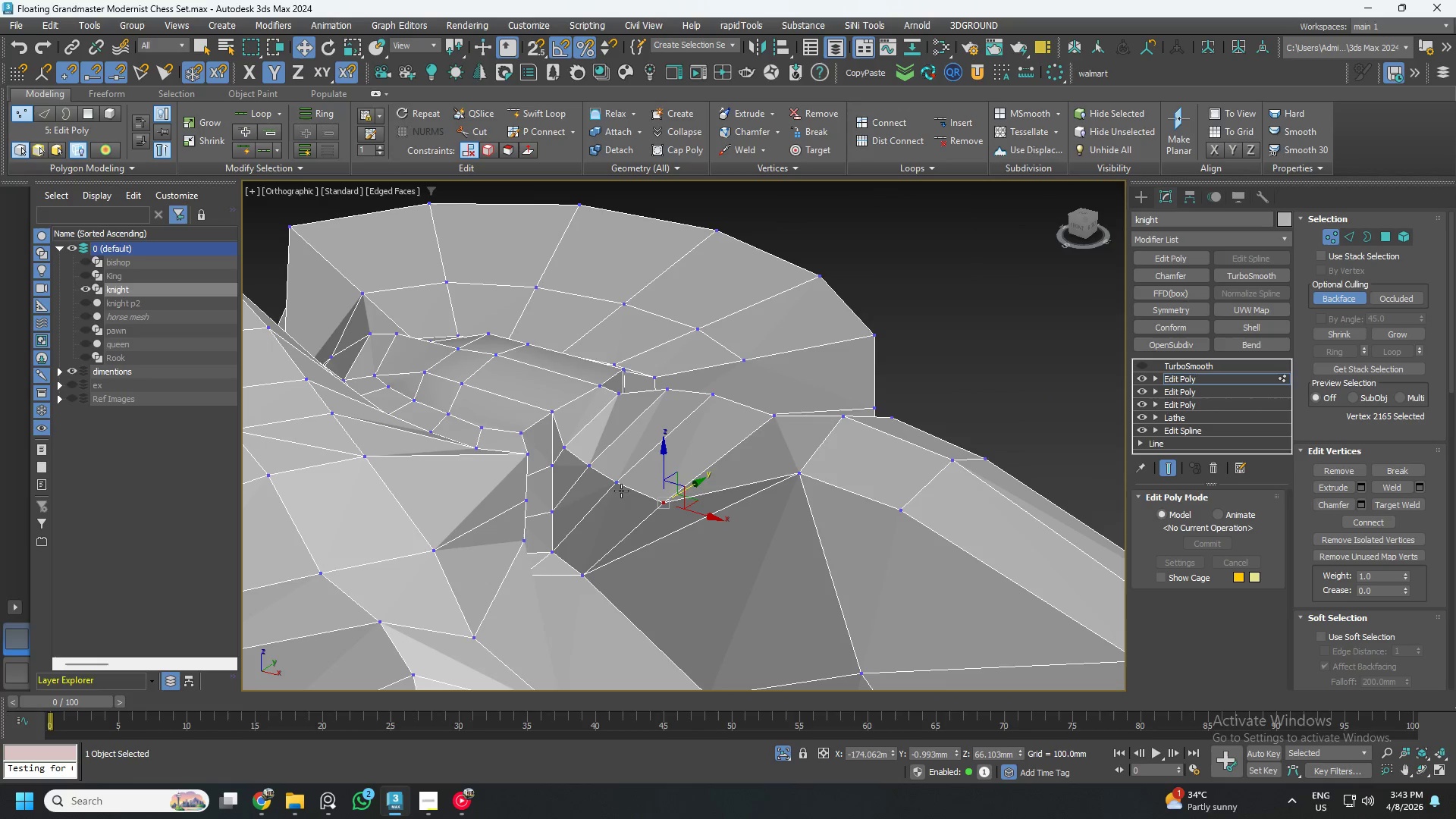 
scroll: coordinate [695, 450], scroll_direction: down, amount: 1.0
 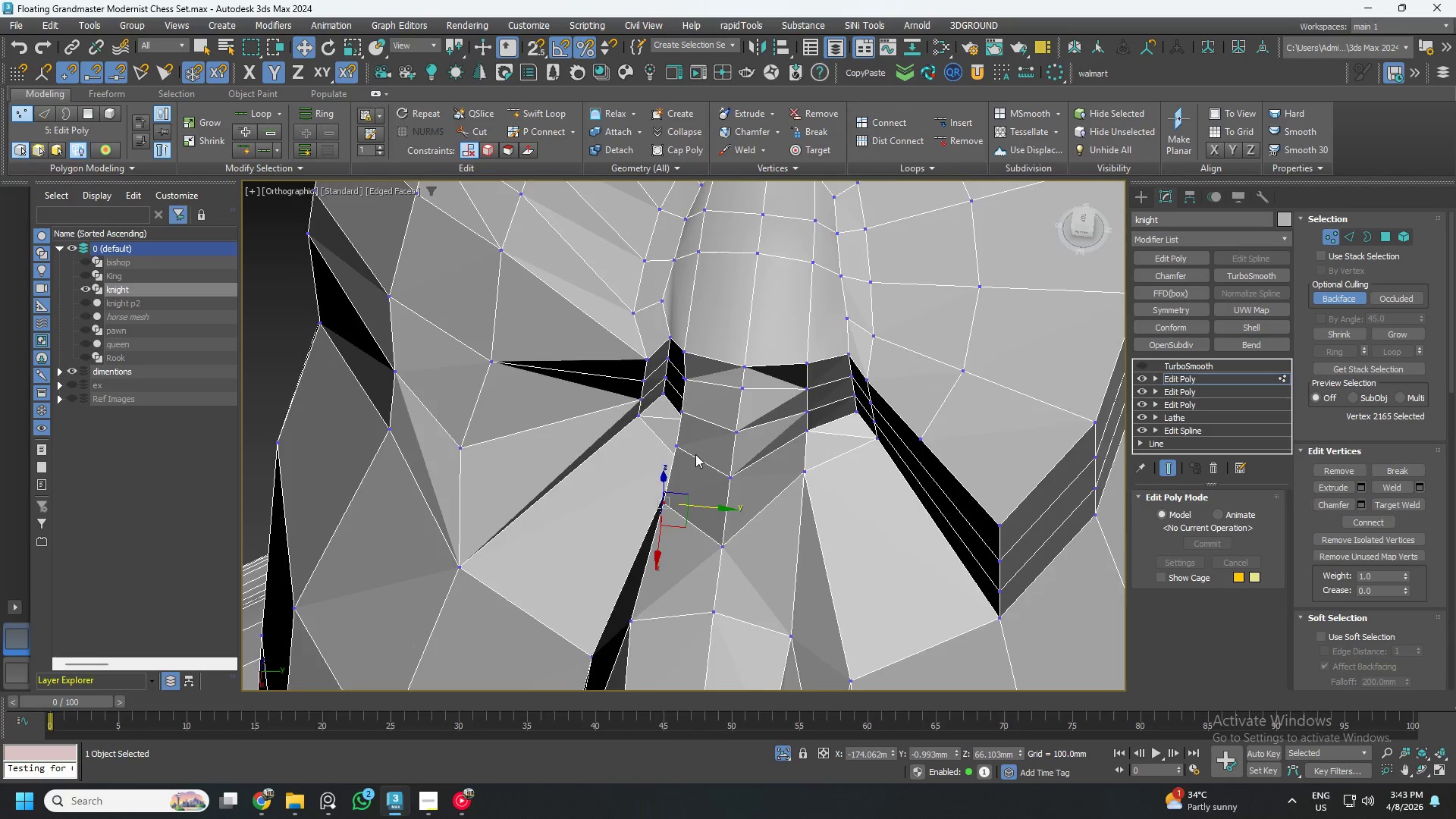 
hold_key(key=ControlLeft, duration=1.3)
left_click([620, 488])
 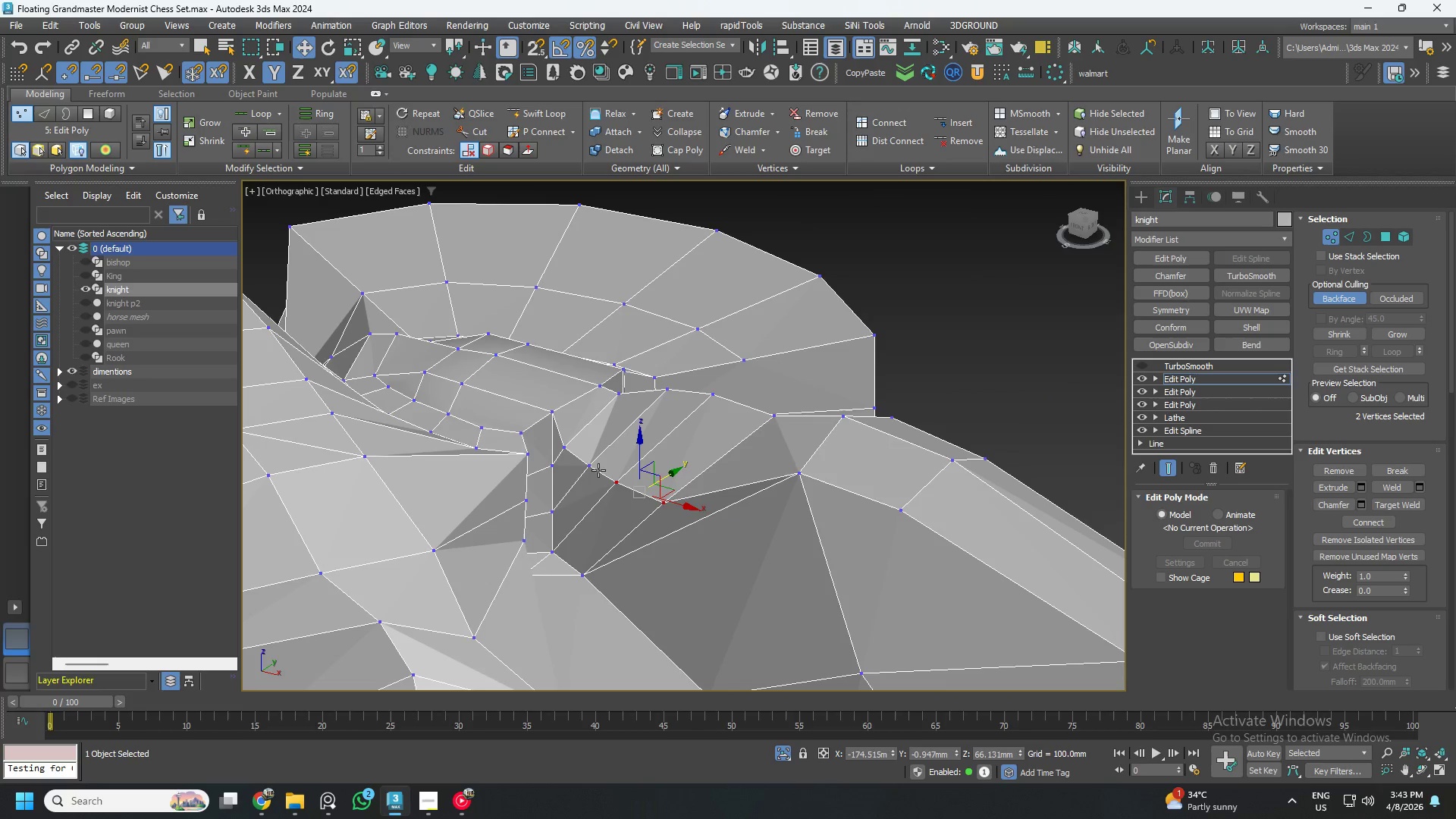 
double_click([594, 467])
 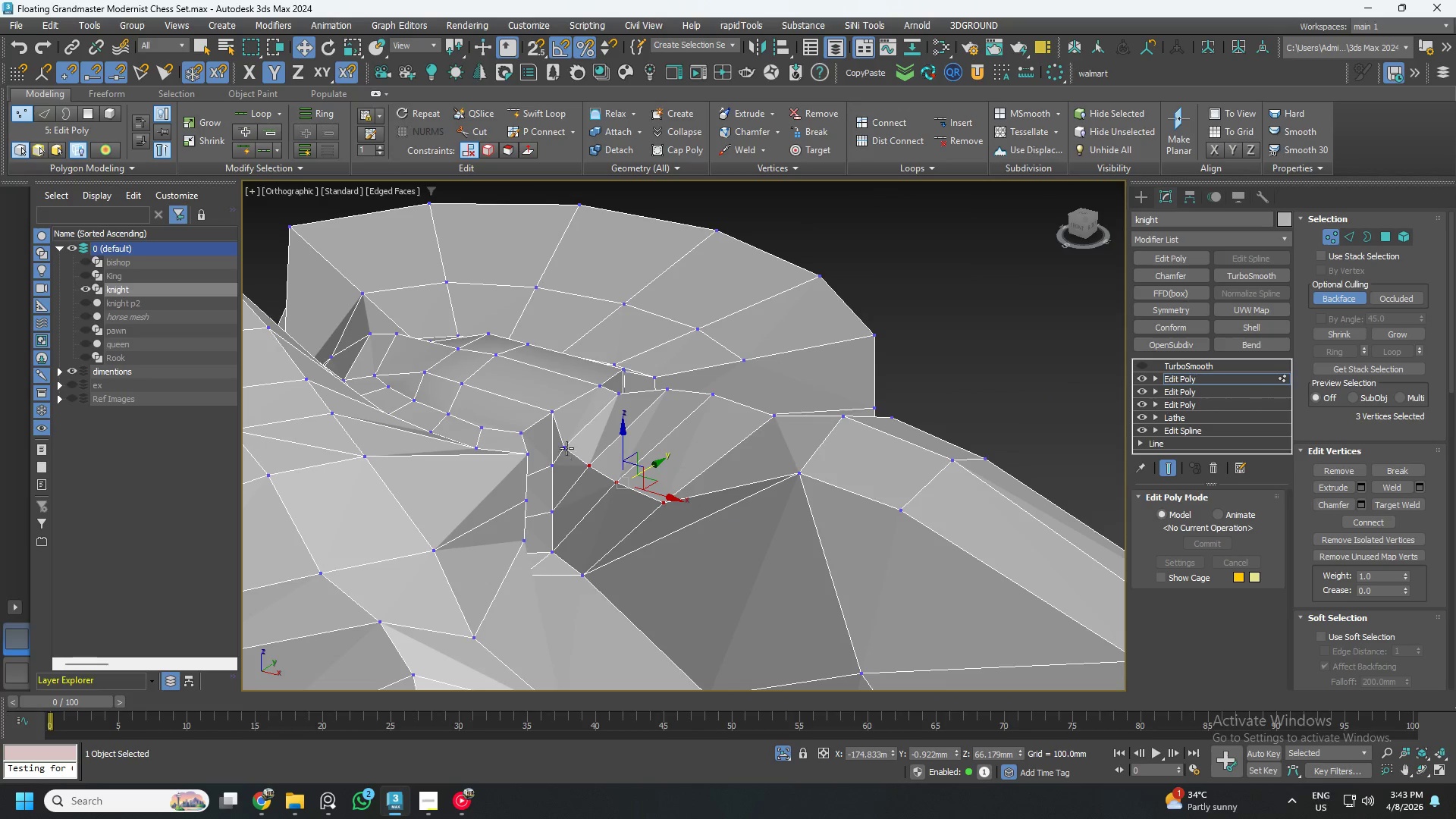 
triple_click([564, 447])
 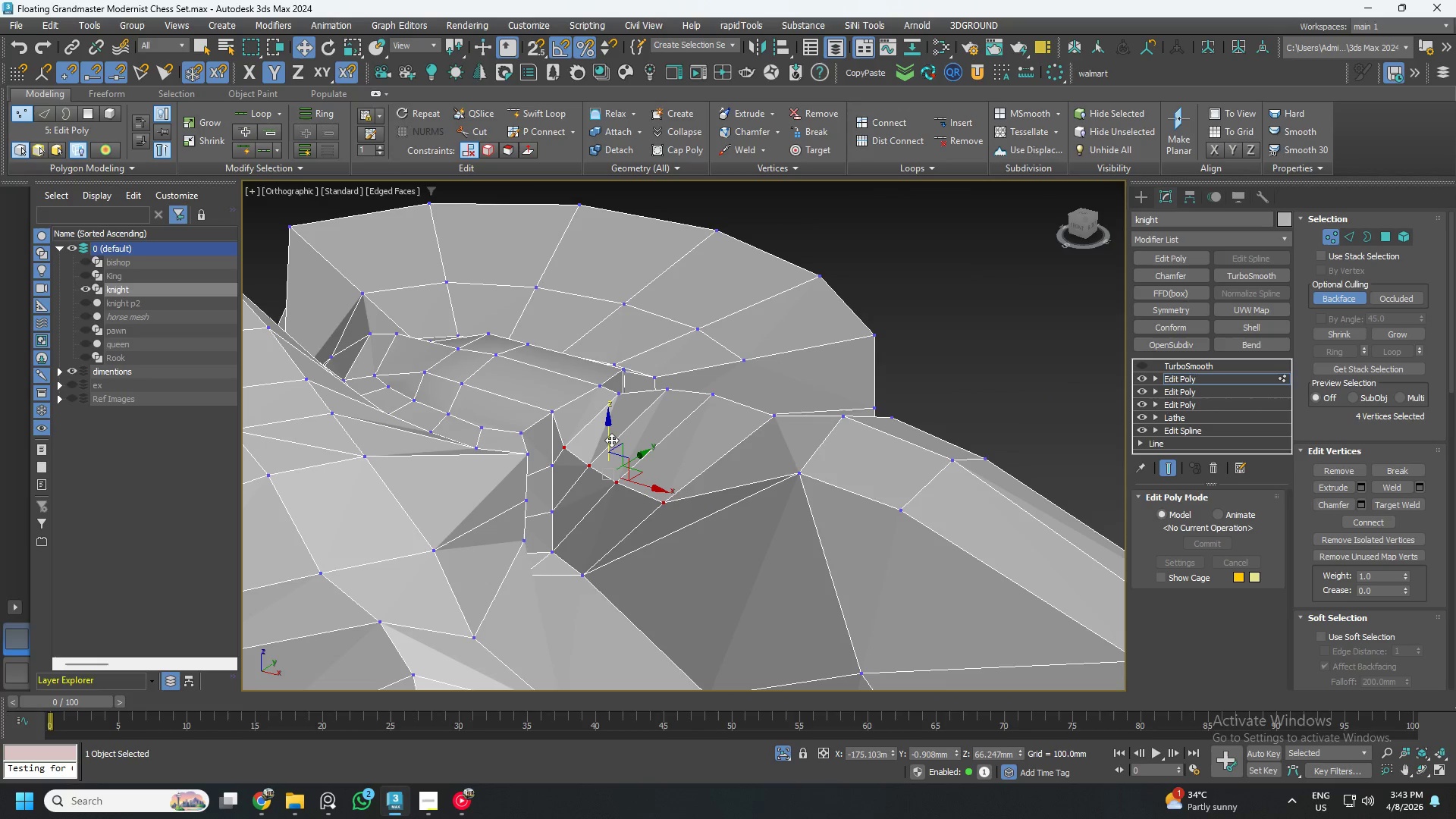 
left_click_drag(start_coordinate=[611, 439], to_coordinate=[629, 412])
 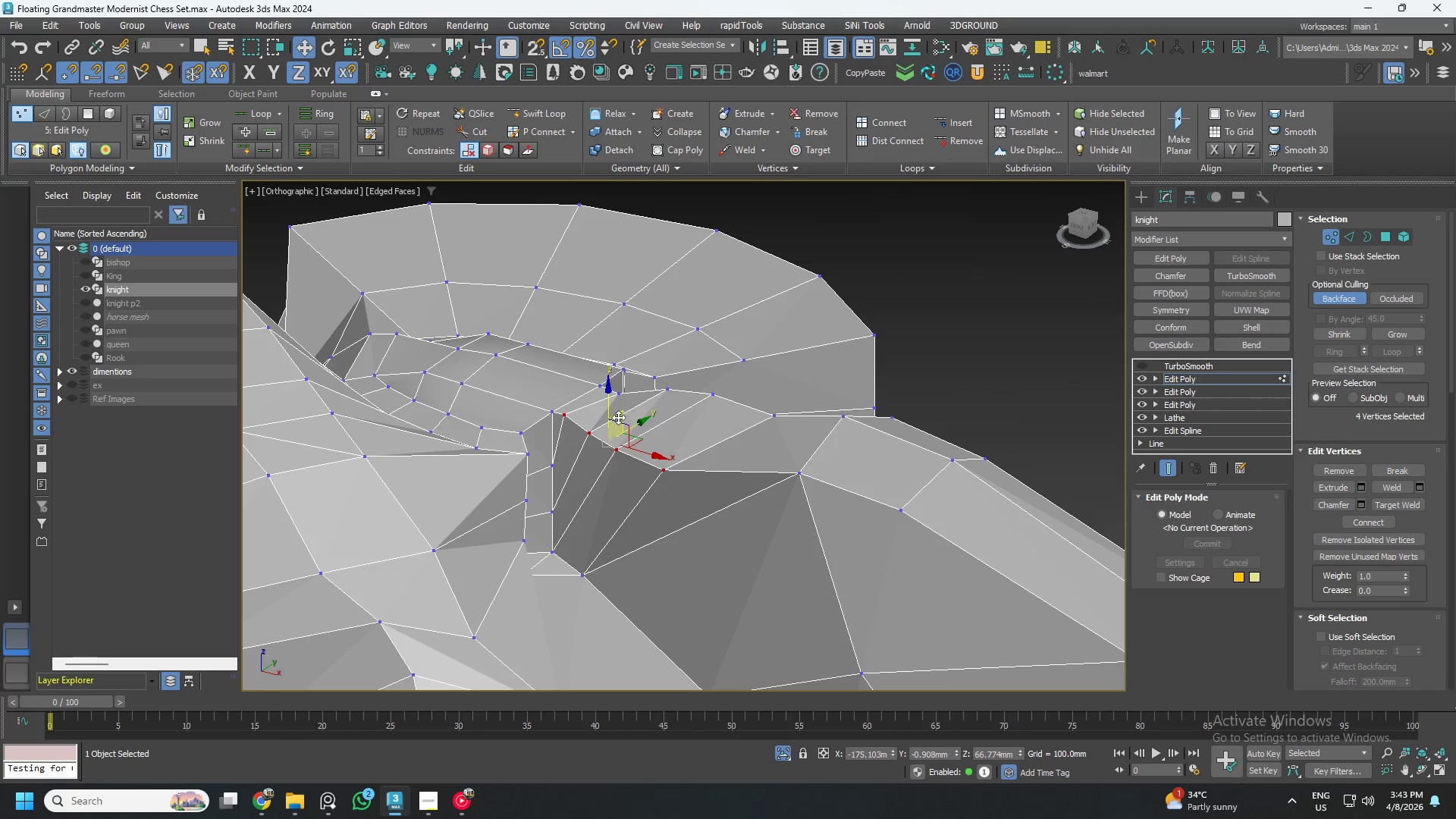 
hold_key(key=AltLeft, duration=0.89)
 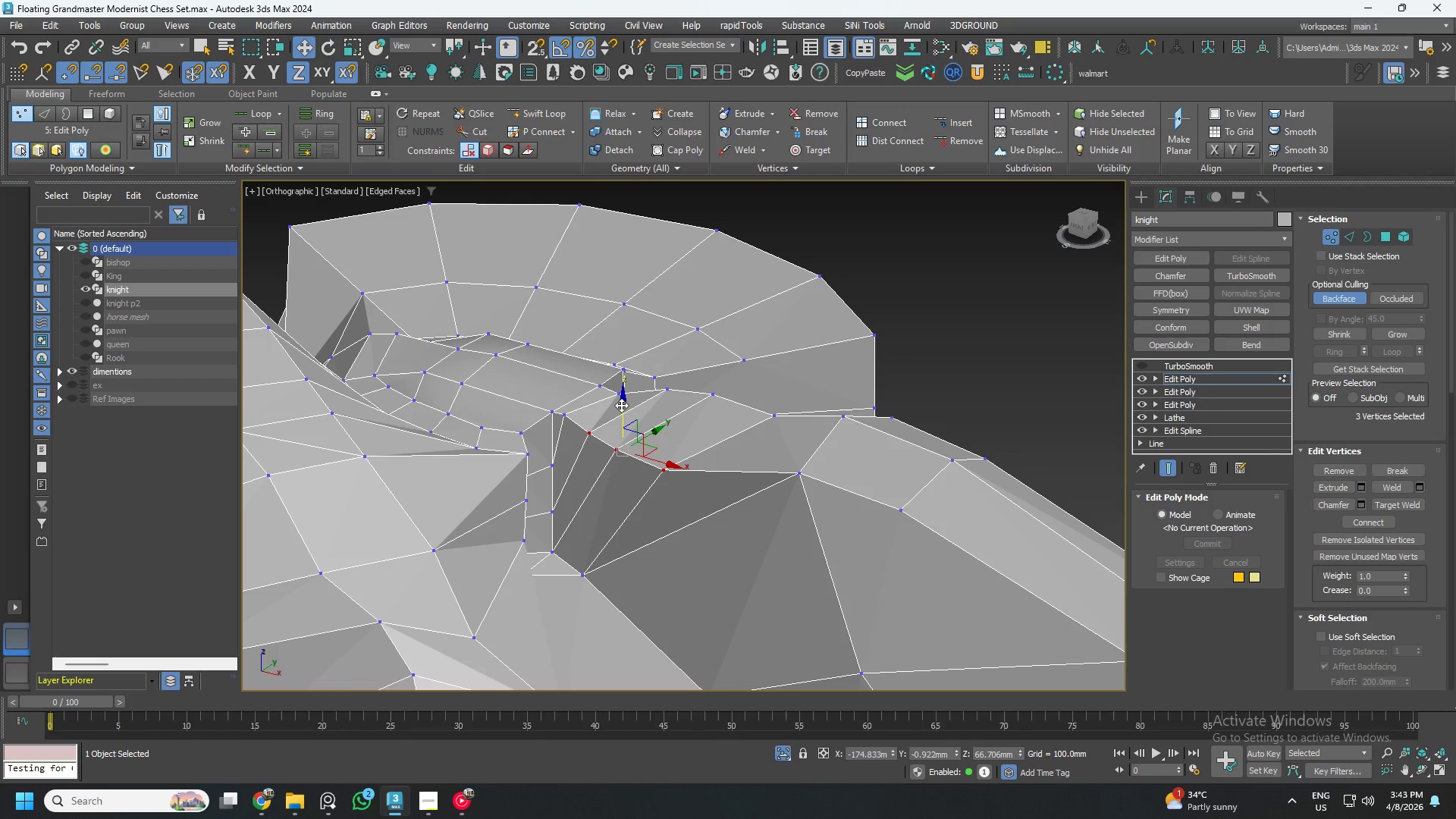 
left_click_drag(start_coordinate=[621, 405], to_coordinate=[627, 386])
 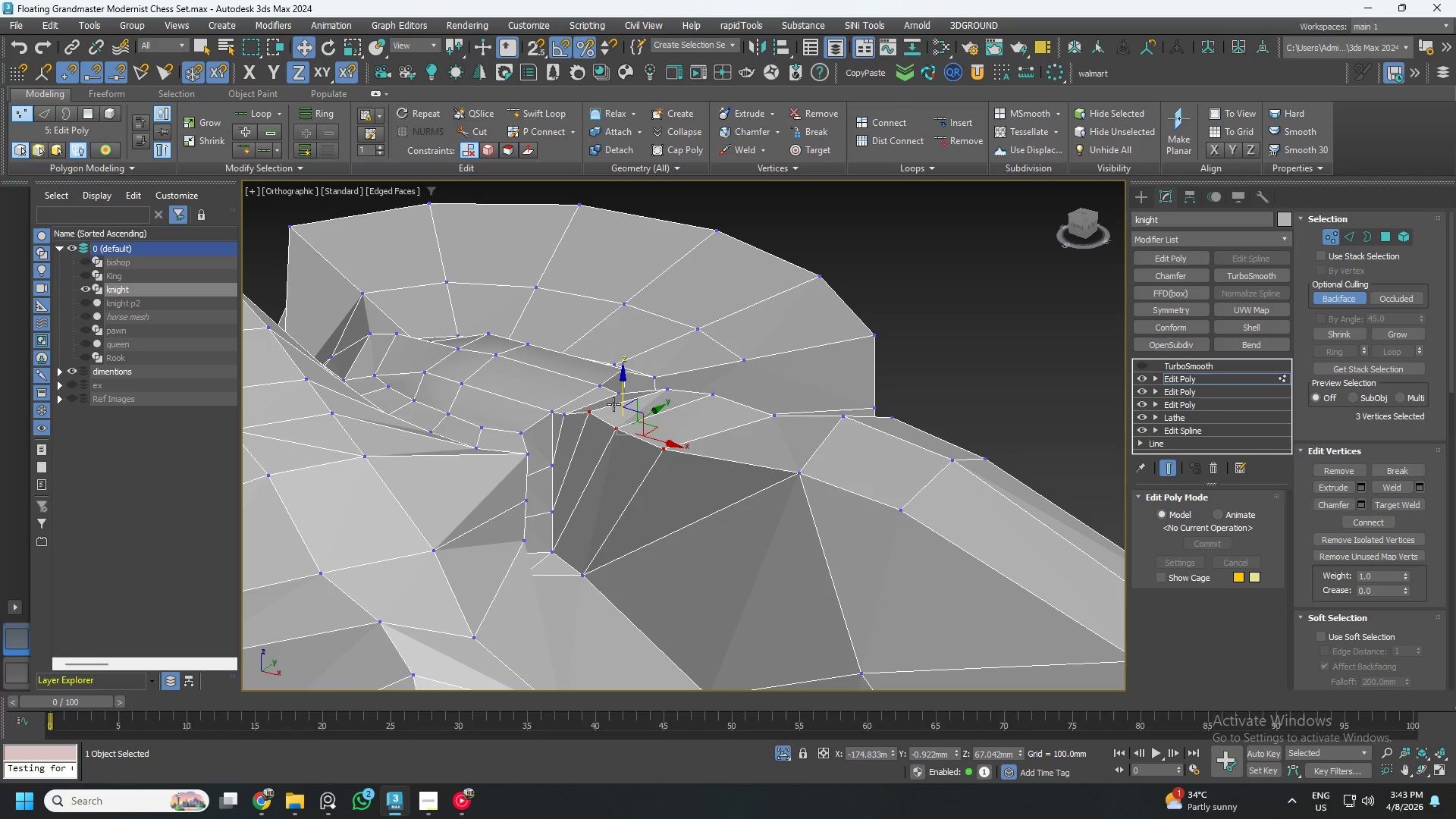 
hold_key(key=AltLeft, duration=0.62)
left_click([586, 410])
 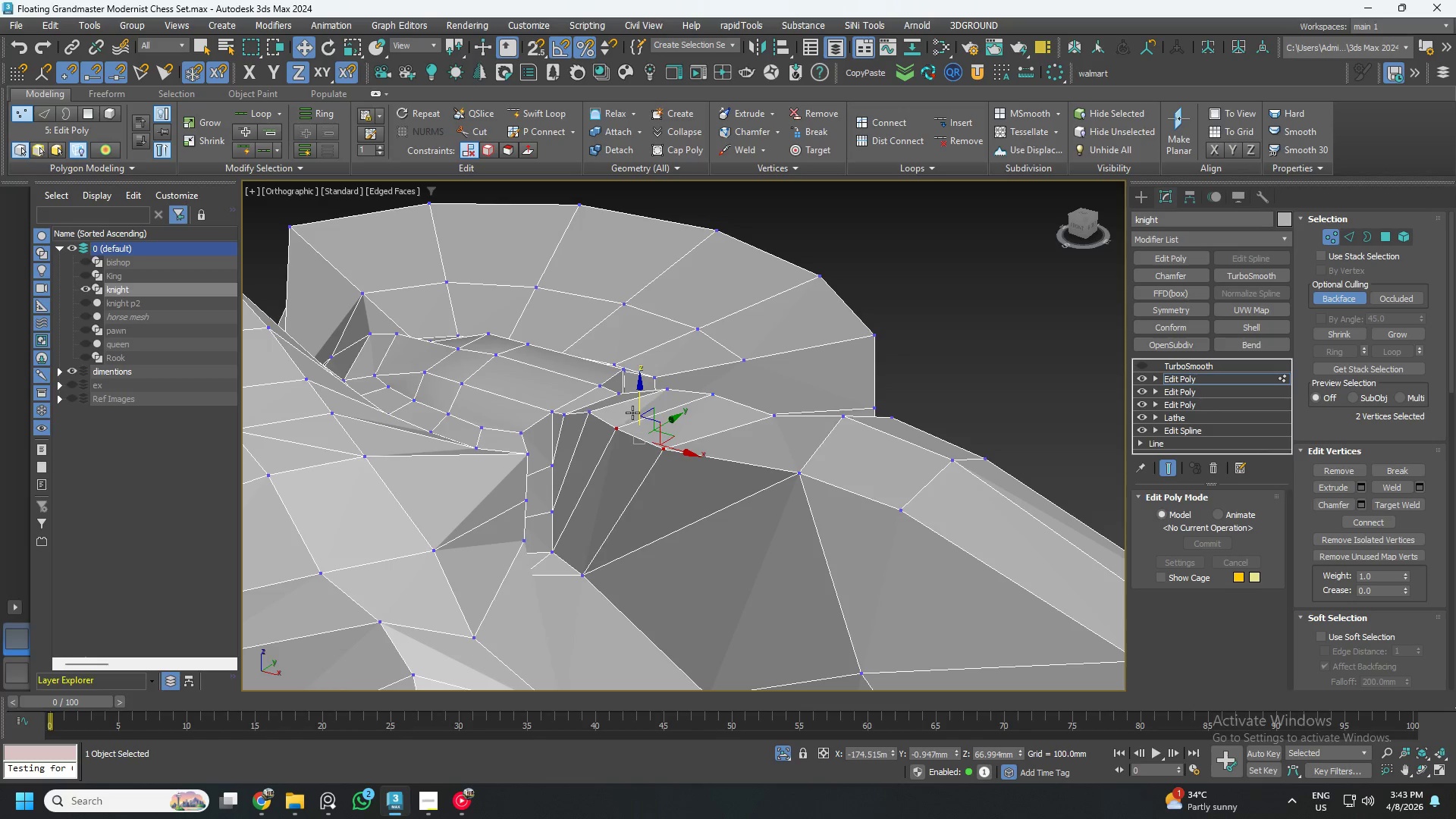 
left_click_drag(start_coordinate=[642, 410], to_coordinate=[645, 395])
 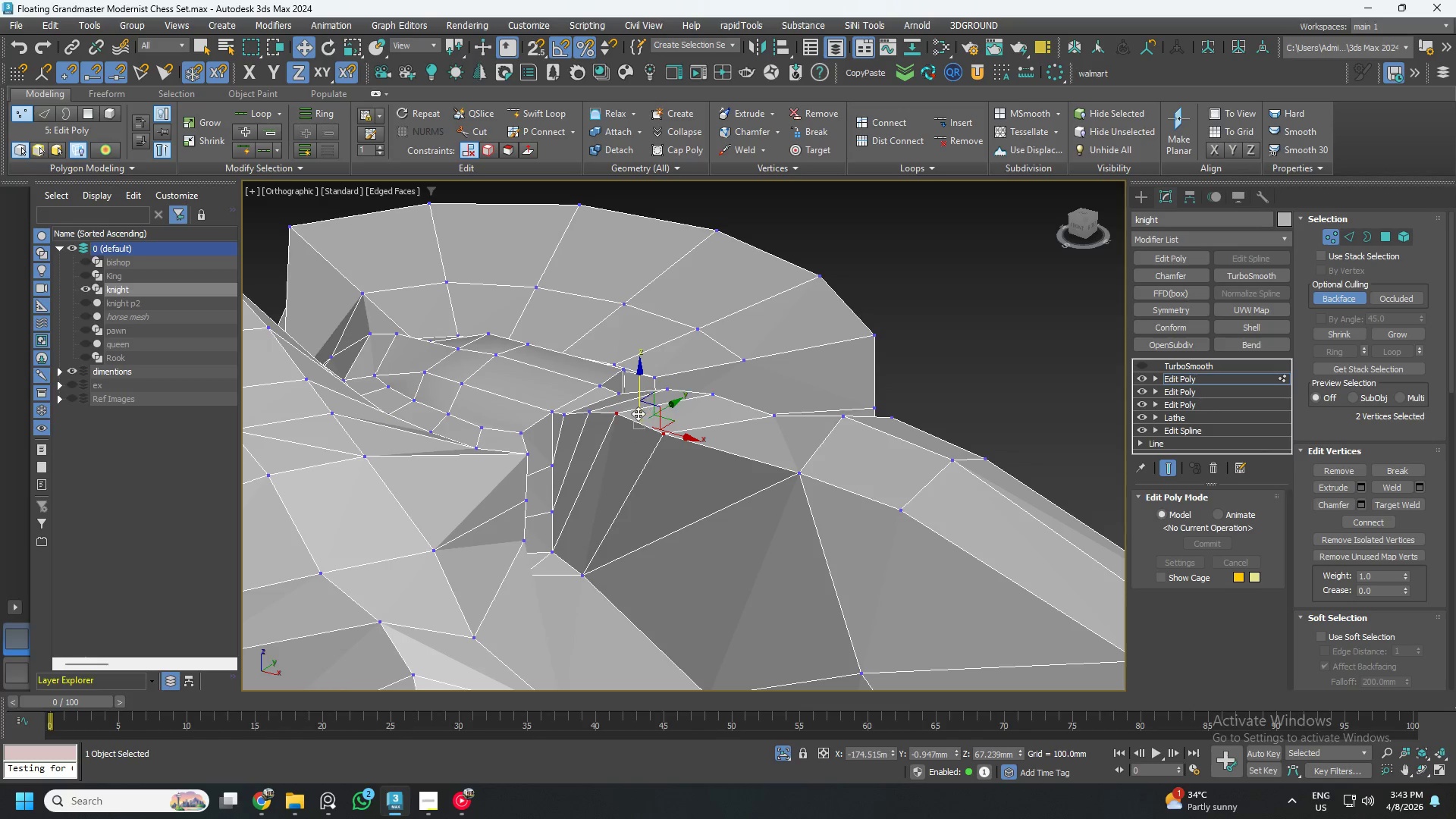 
hold_key(key=AltLeft, duration=0.47)
left_click([619, 414])
 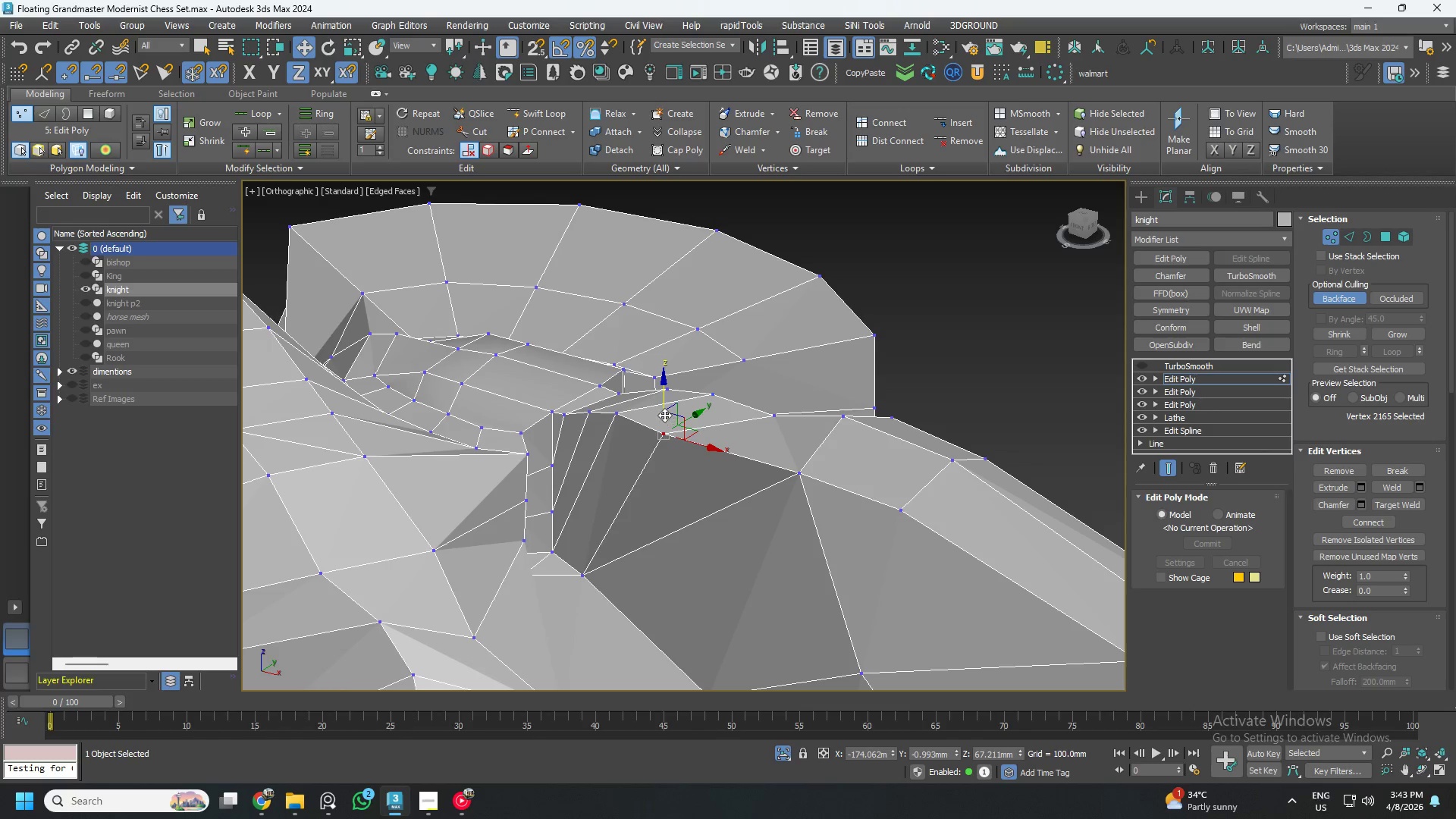 
left_click_drag(start_coordinate=[663, 407], to_coordinate=[664, 394])
 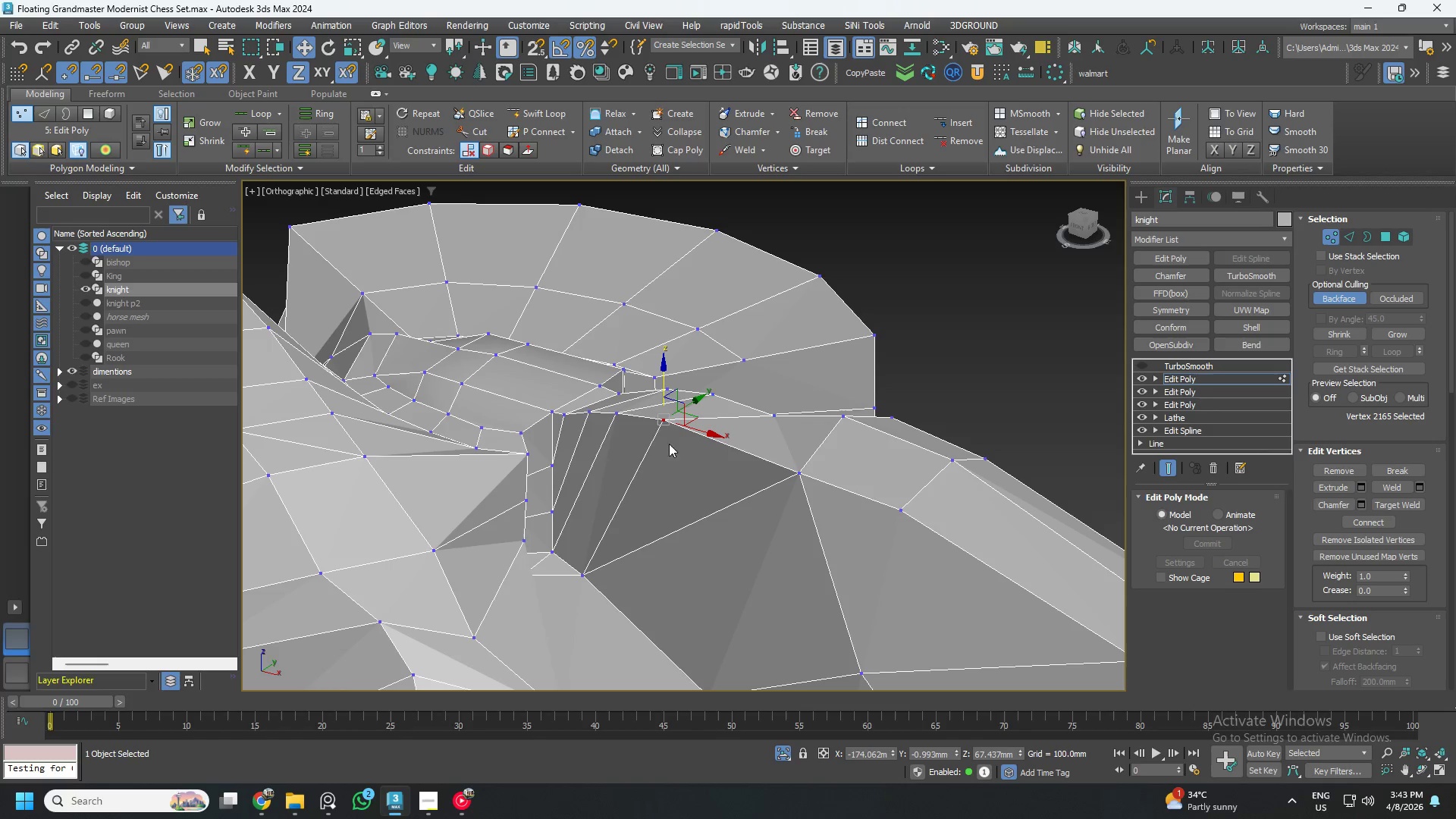 
hold_key(key=AltLeft, duration=1.31)
 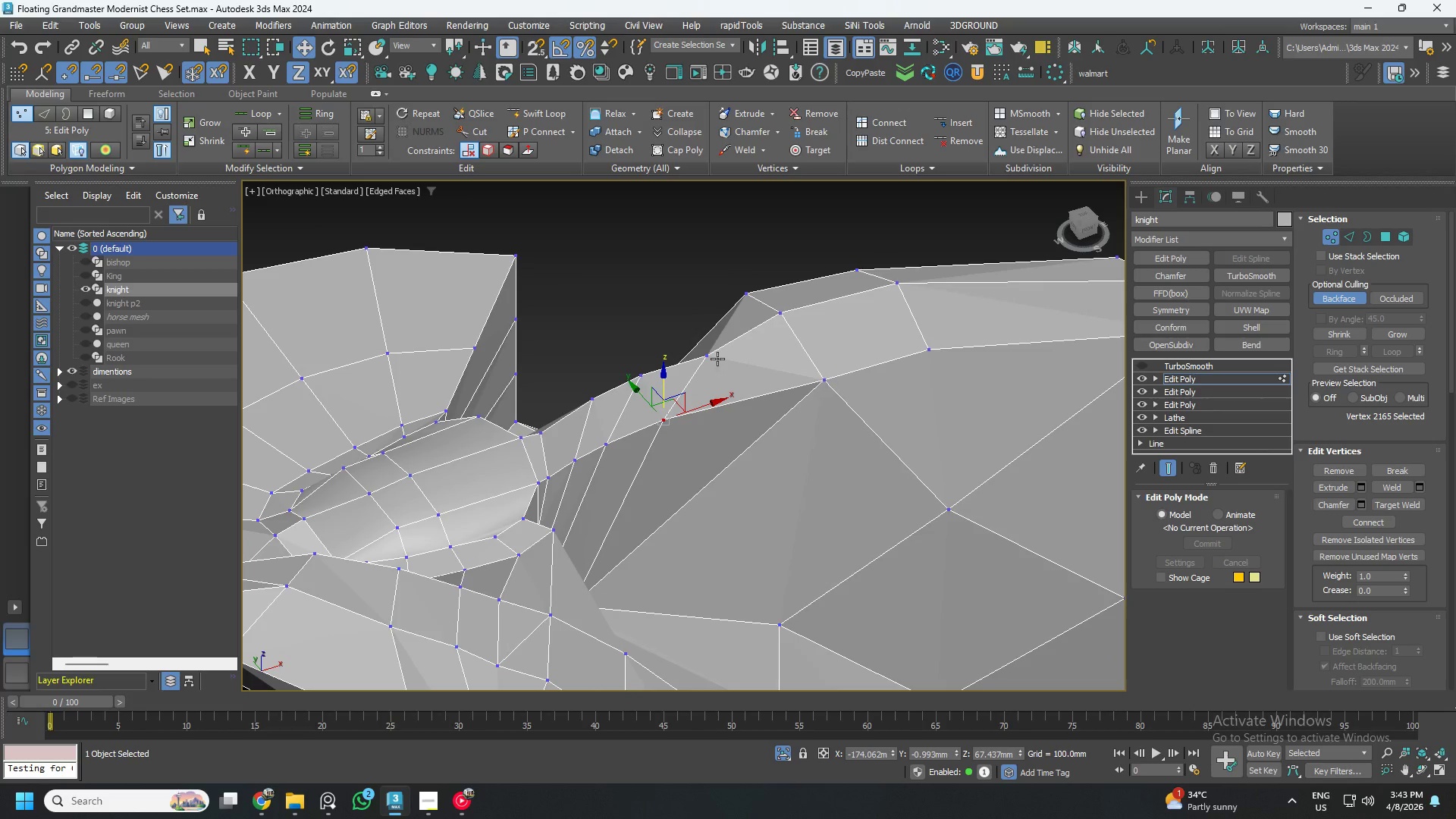 
left_click([714, 356])
 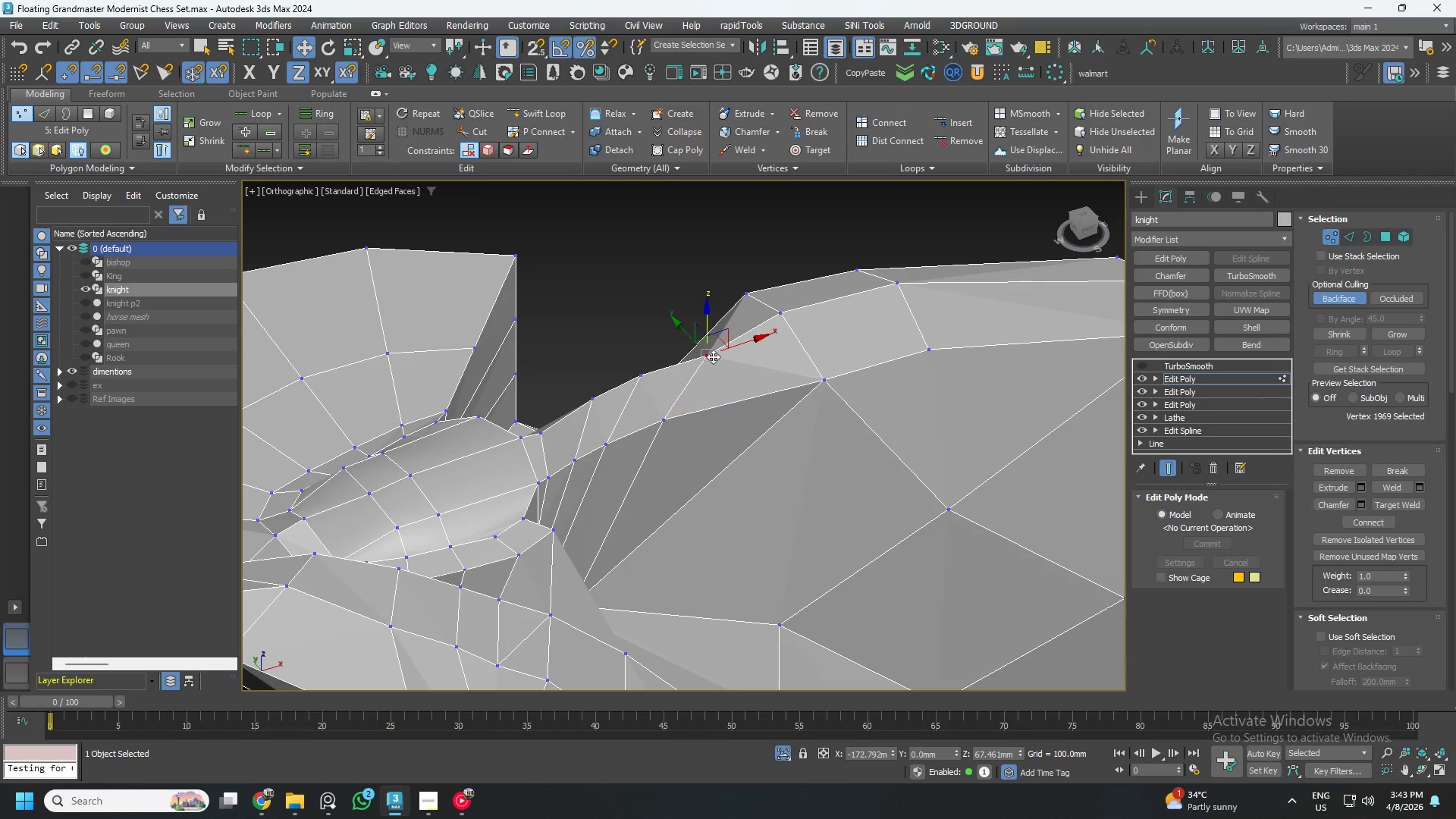 
hold_key(key=AltLeft, duration=0.56)
 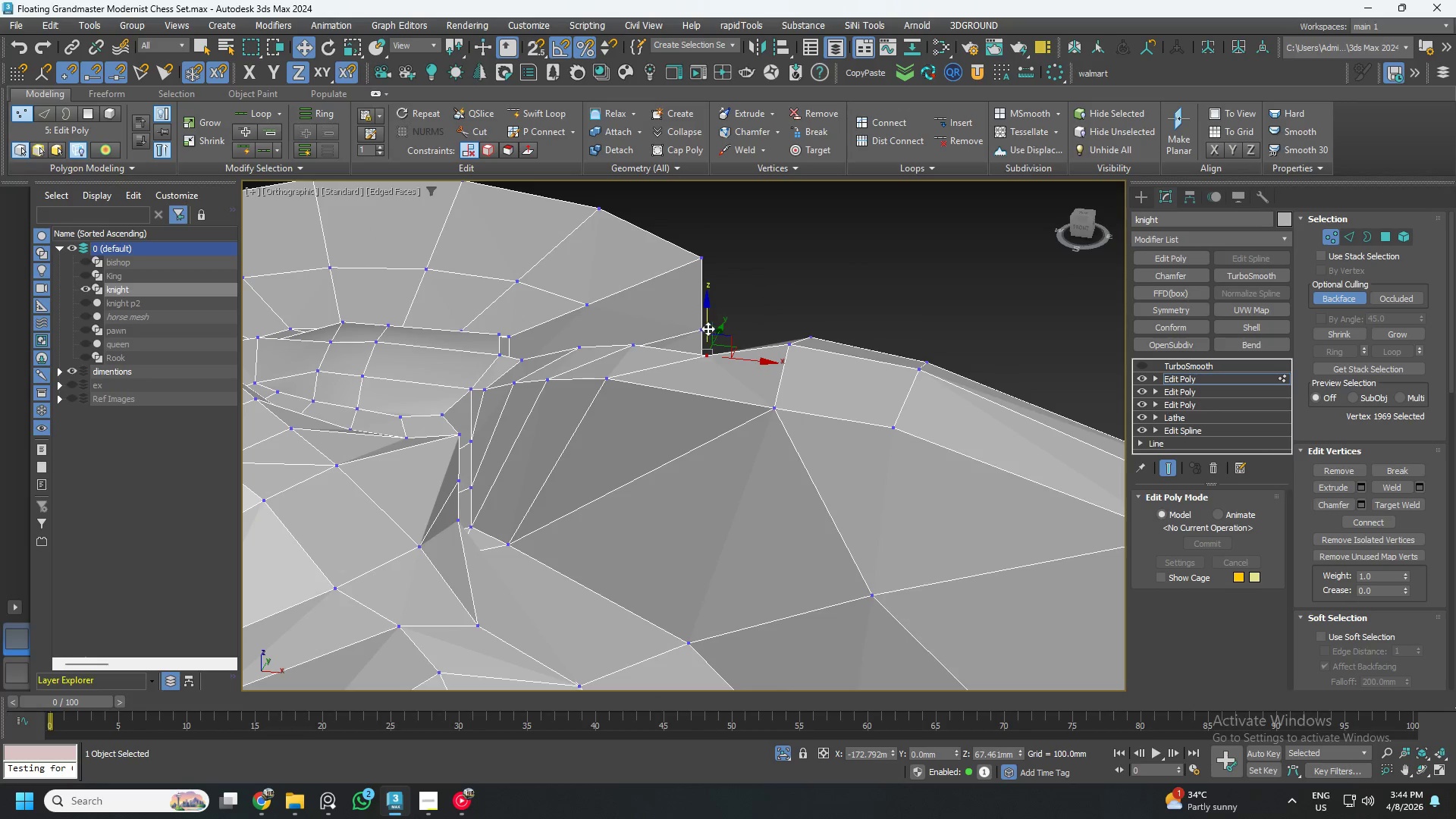 
left_click_drag(start_coordinate=[708, 328], to_coordinate=[702, 312])
 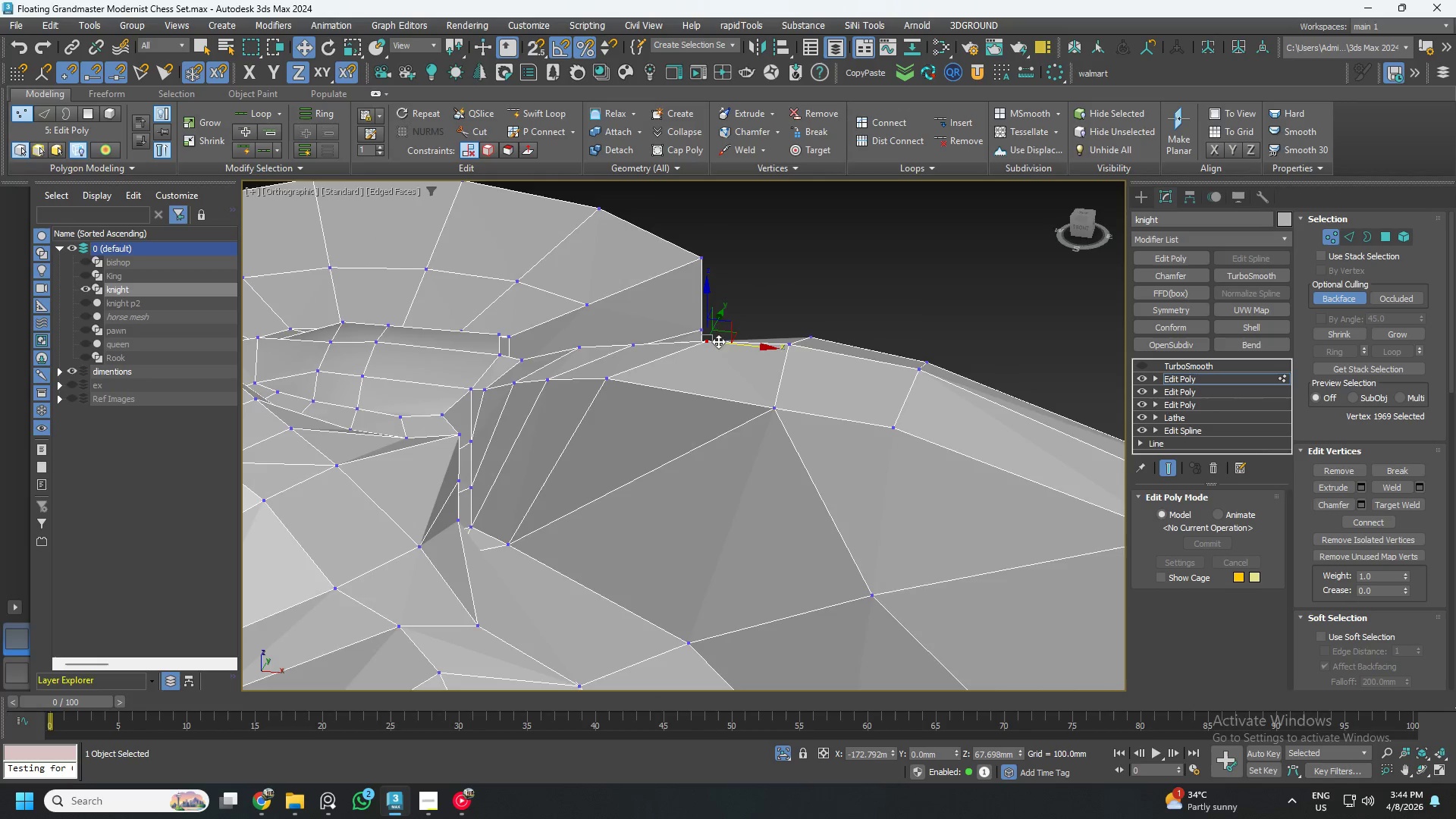 
hold_key(key=AltLeft, duration=1.0)
 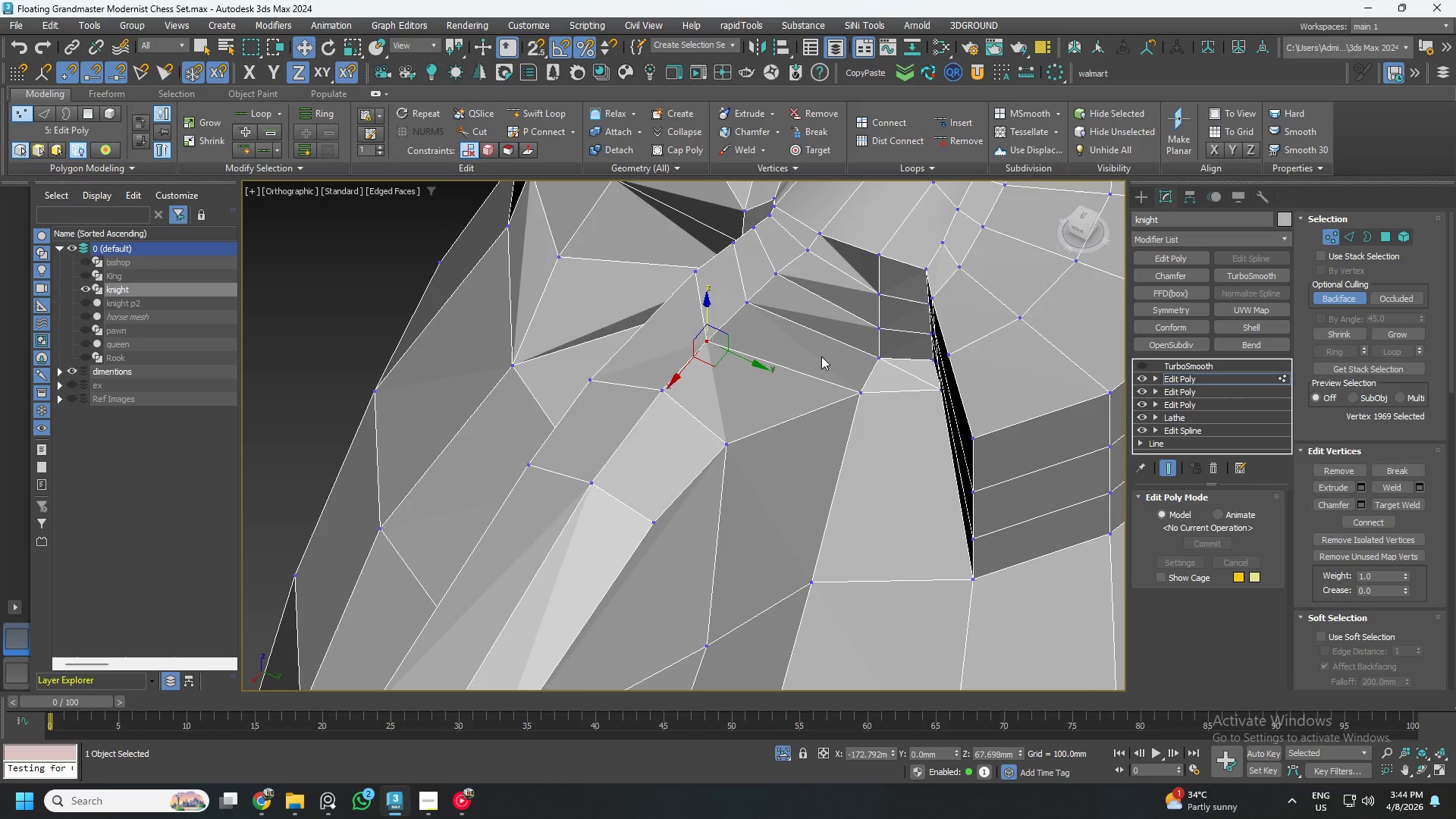 
hold_key(key=AltLeft, duration=0.62)
 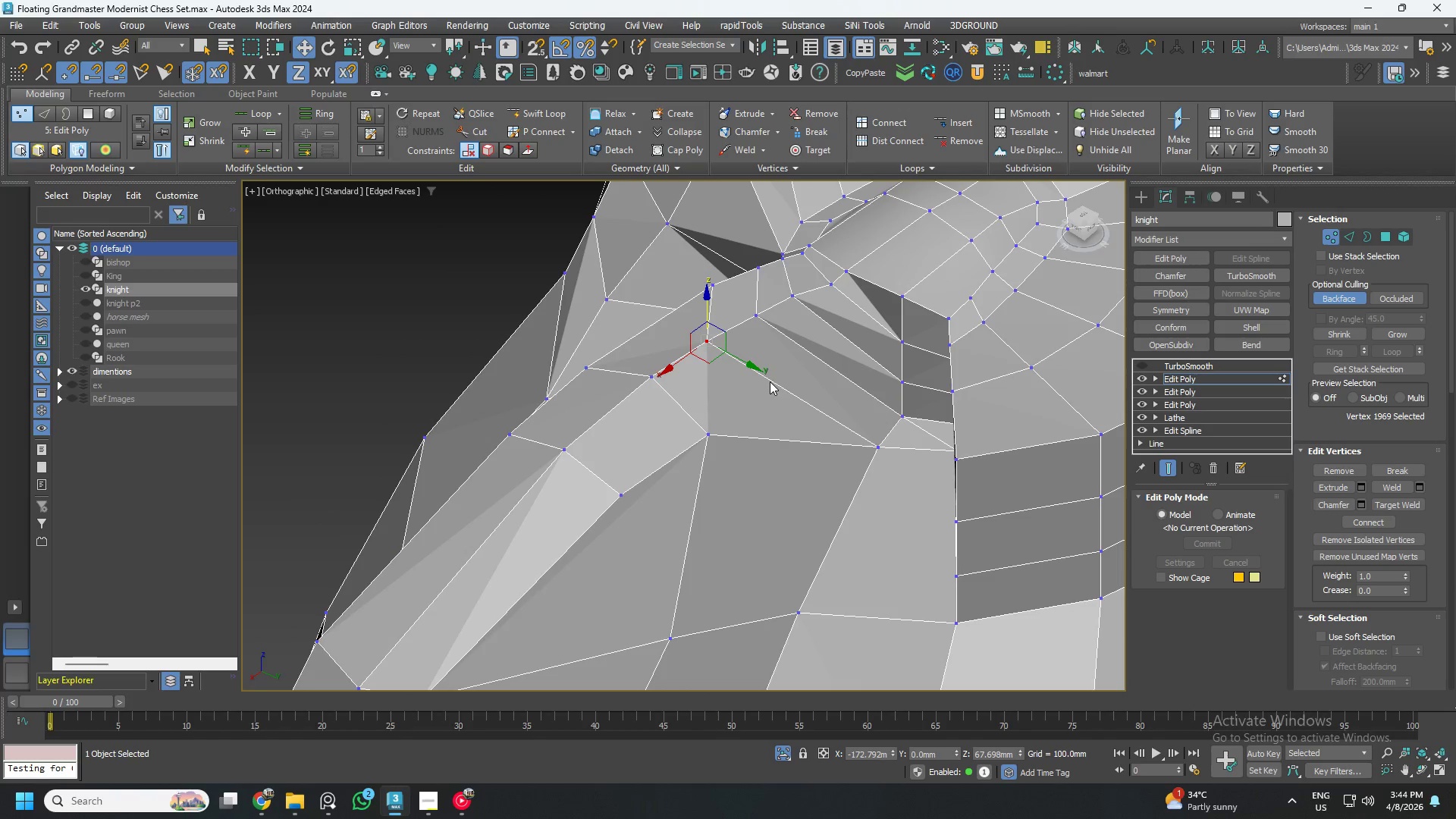 
key(Control+ControlLeft)
 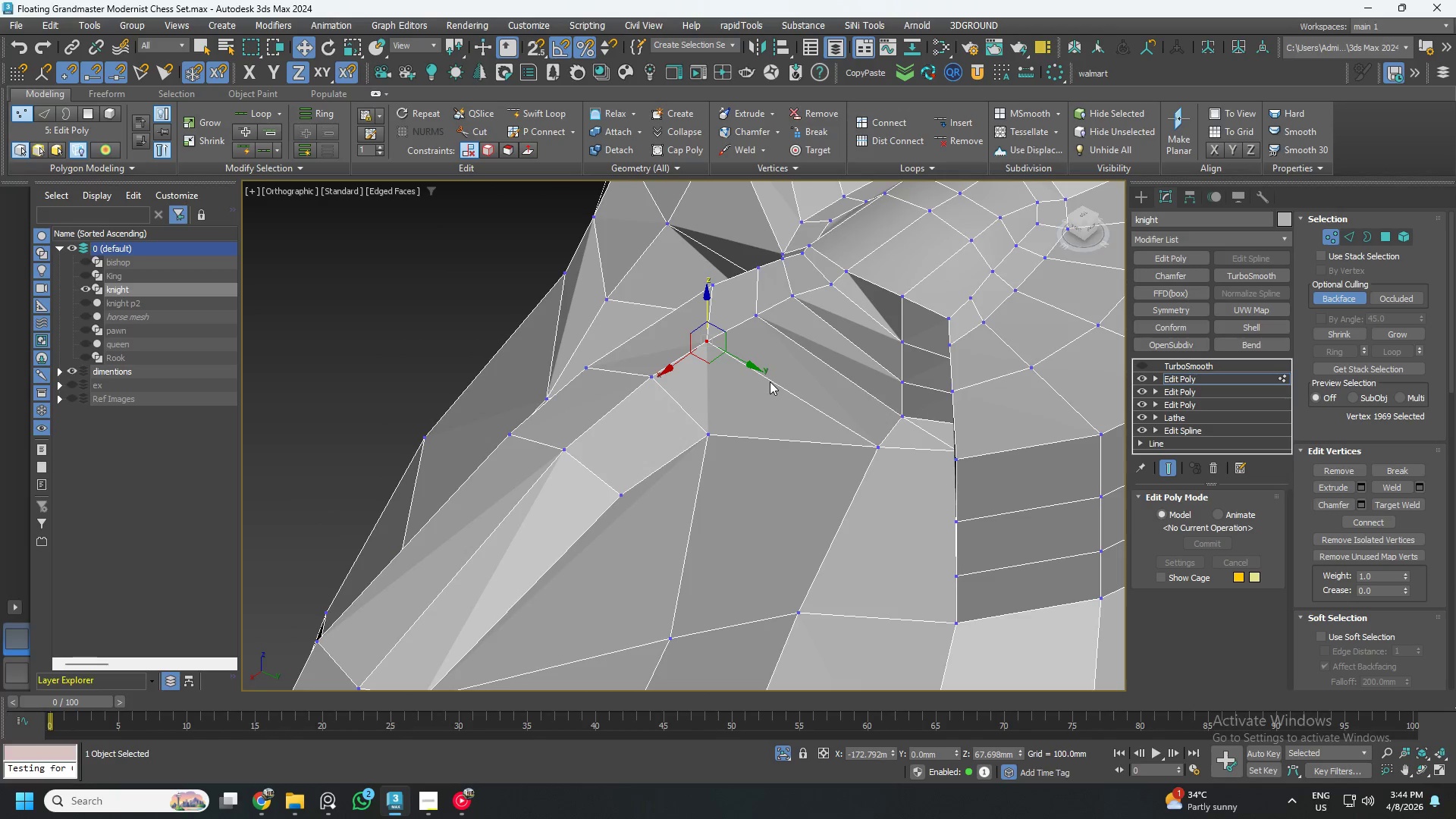 
key(Control+S)
 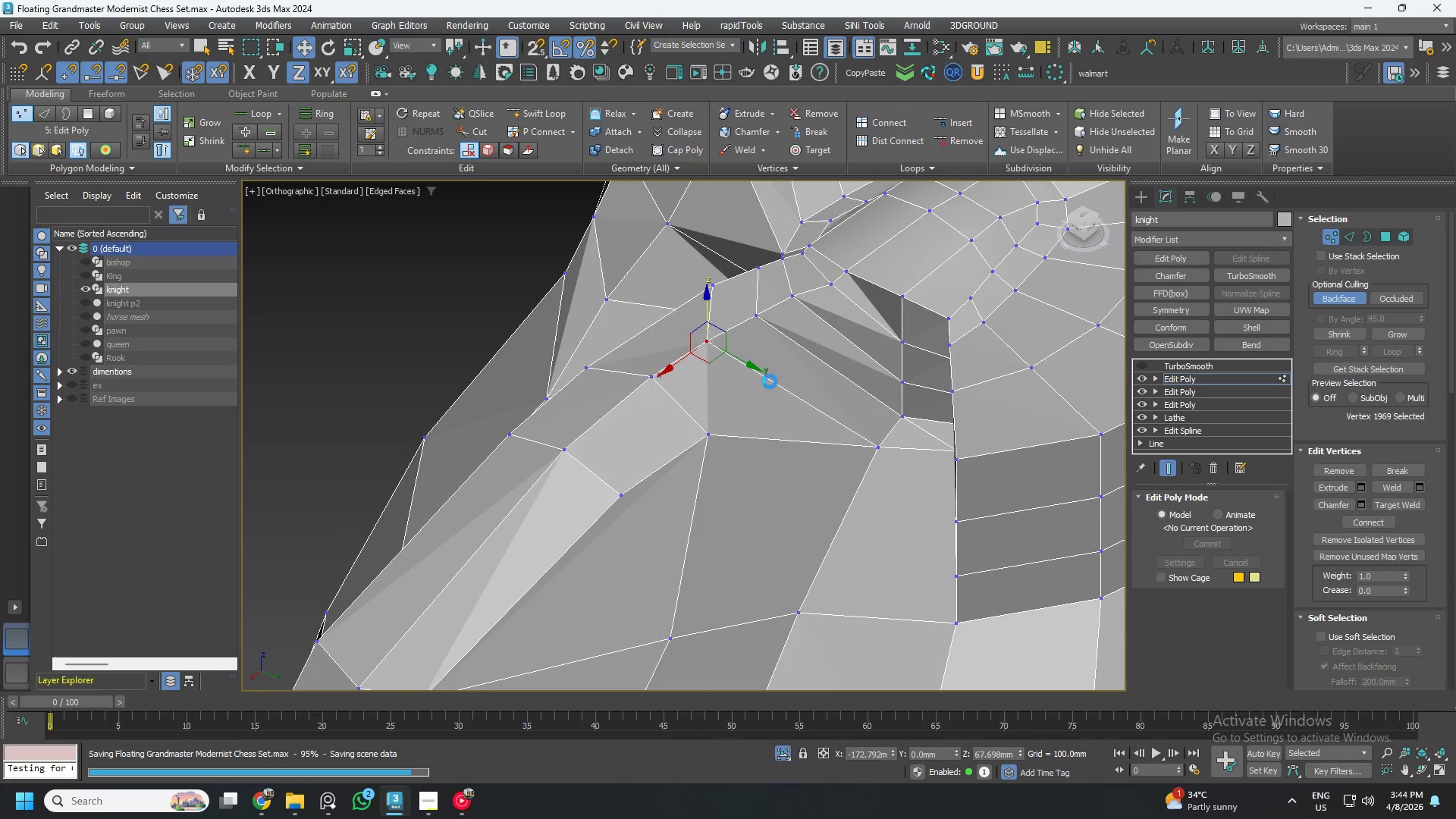 
hold_key(key=AltLeft, duration=0.83)
 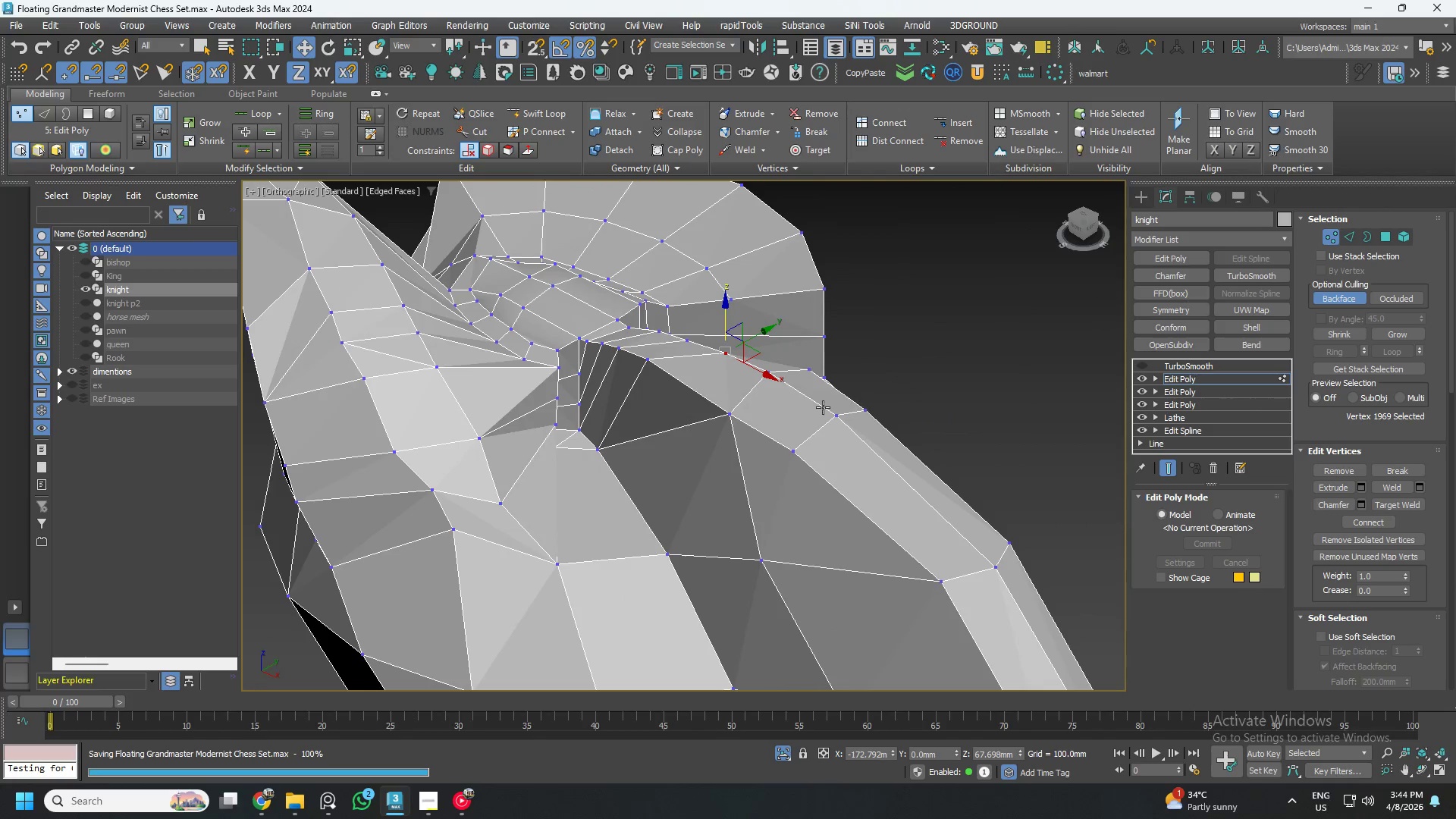 
scroll: coordinate [770, 381], scroll_direction: down, amount: 1.0
 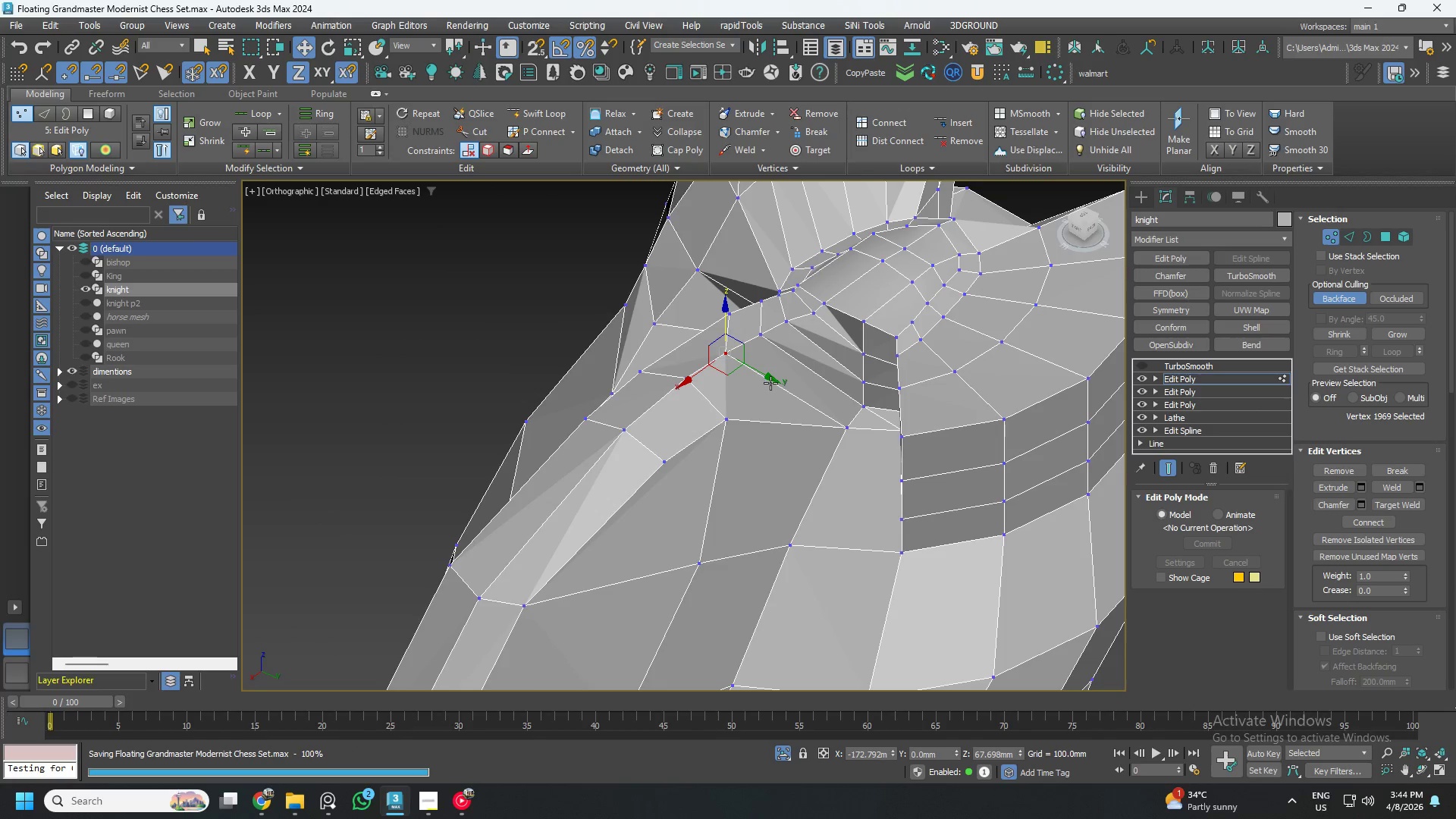 
hold_key(key=AltLeft, duration=0.66)
 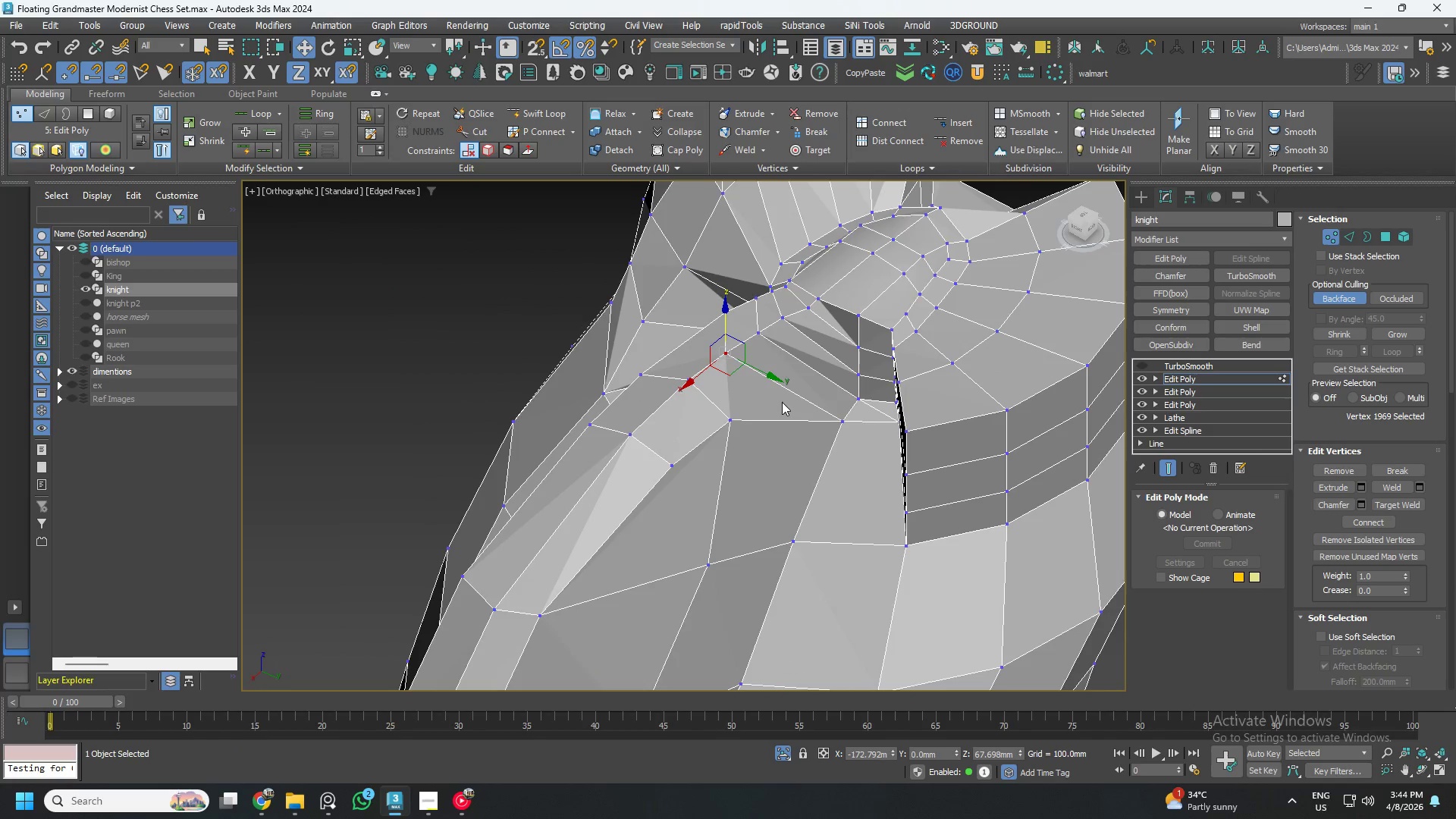 
hold_key(key=AltLeft, duration=0.69)
 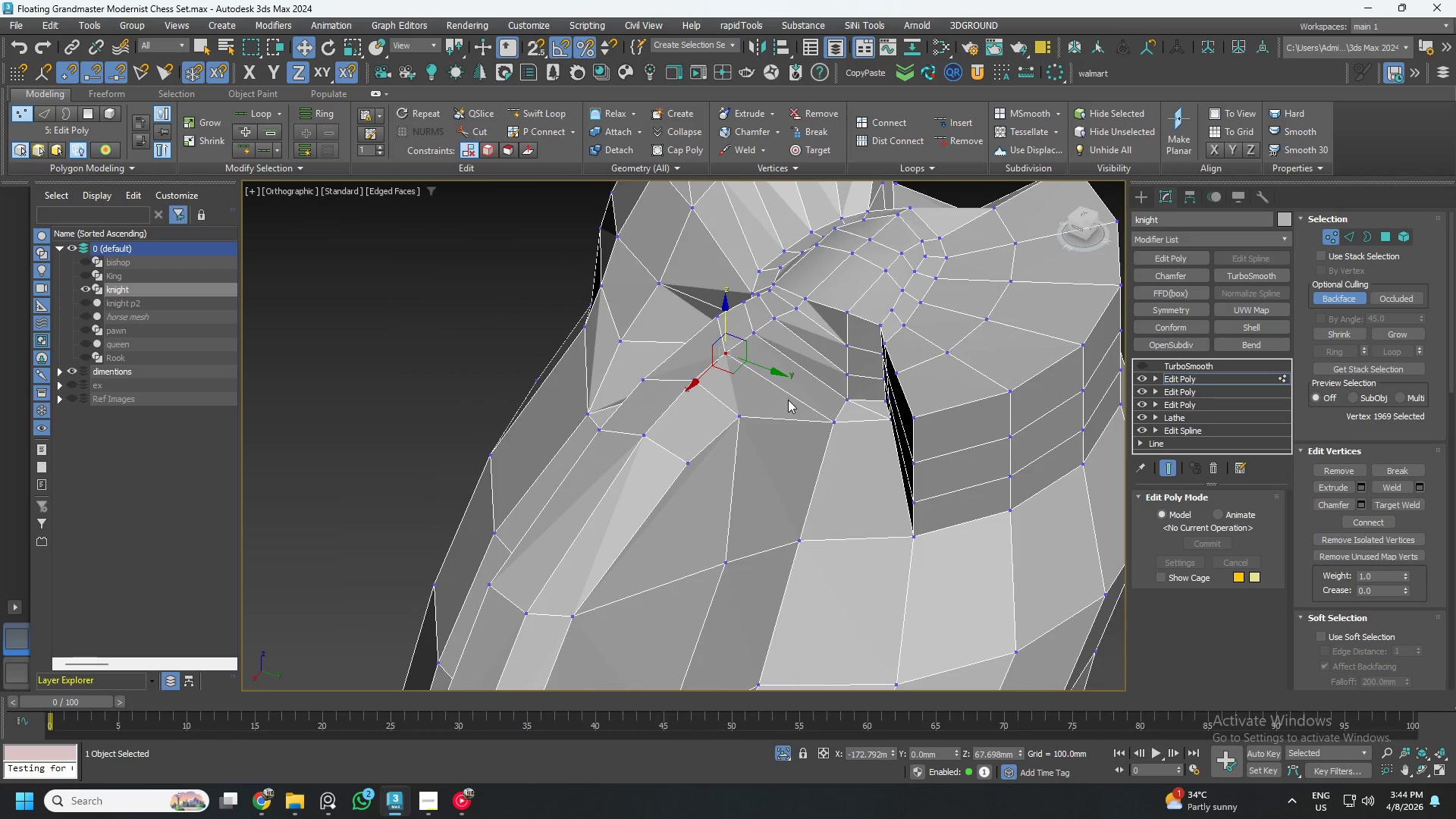 
hold_key(key=AltLeft, duration=0.41)
 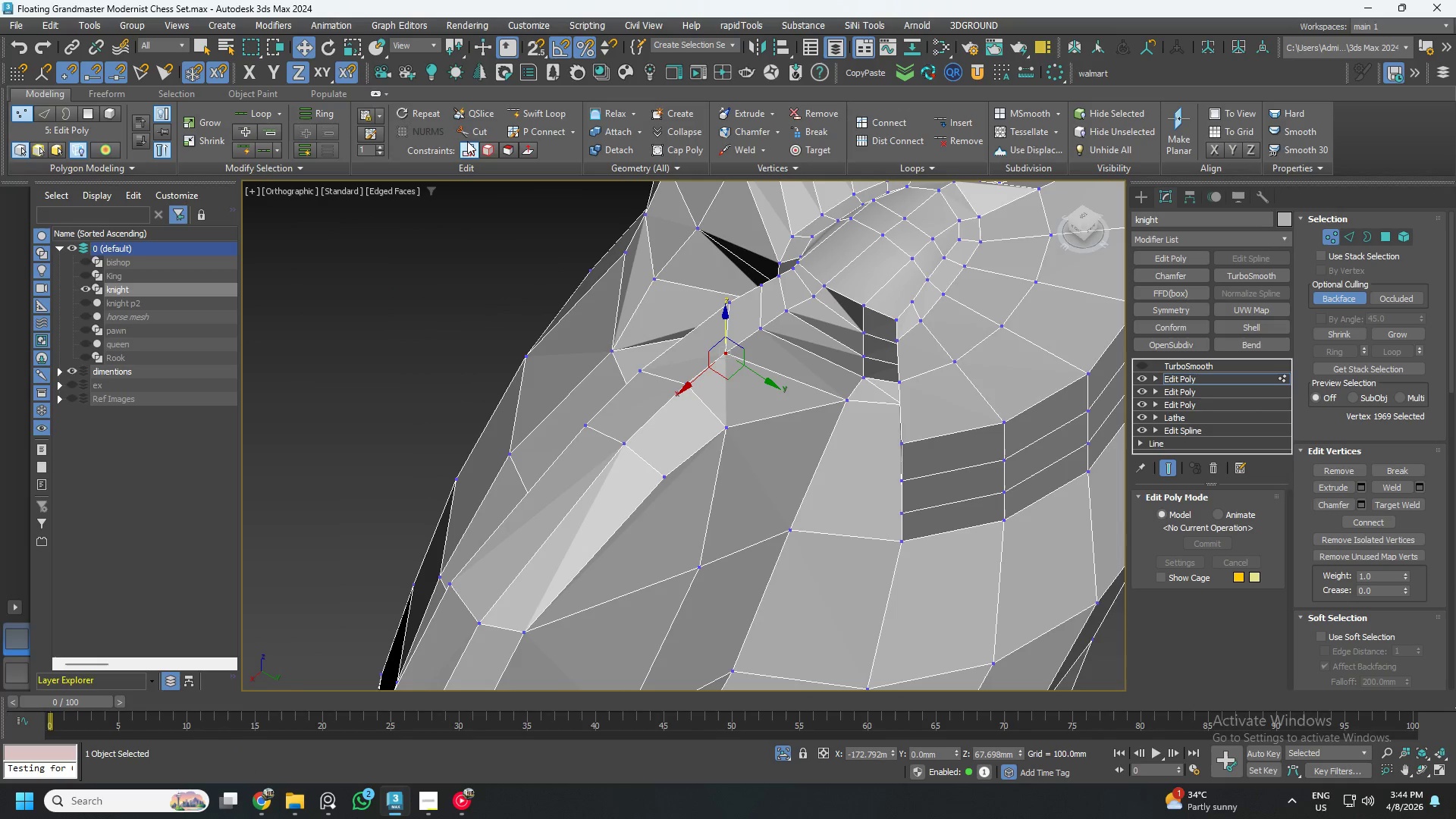 
left_click([472, 134])
 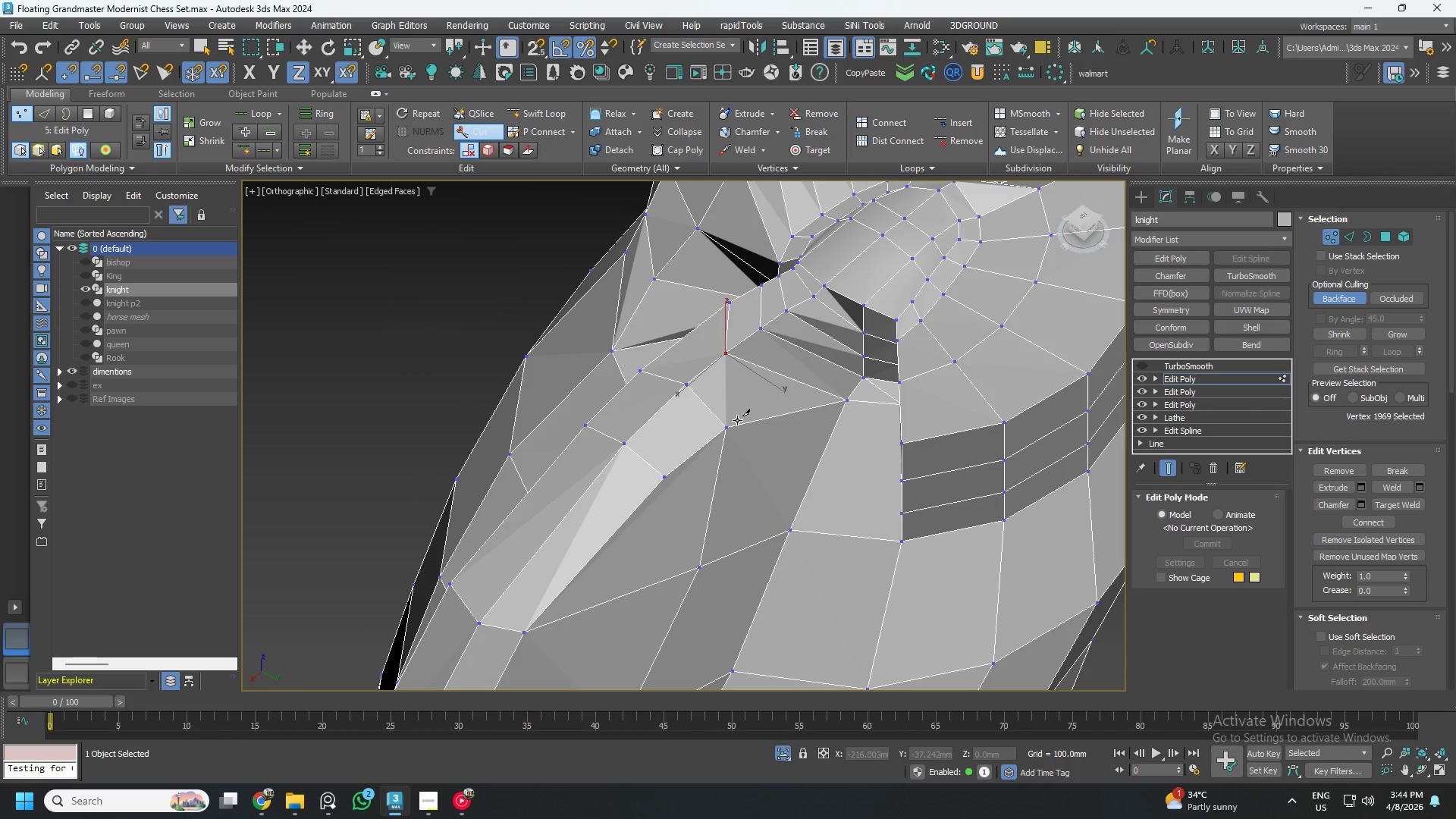 
left_click([731, 422])
 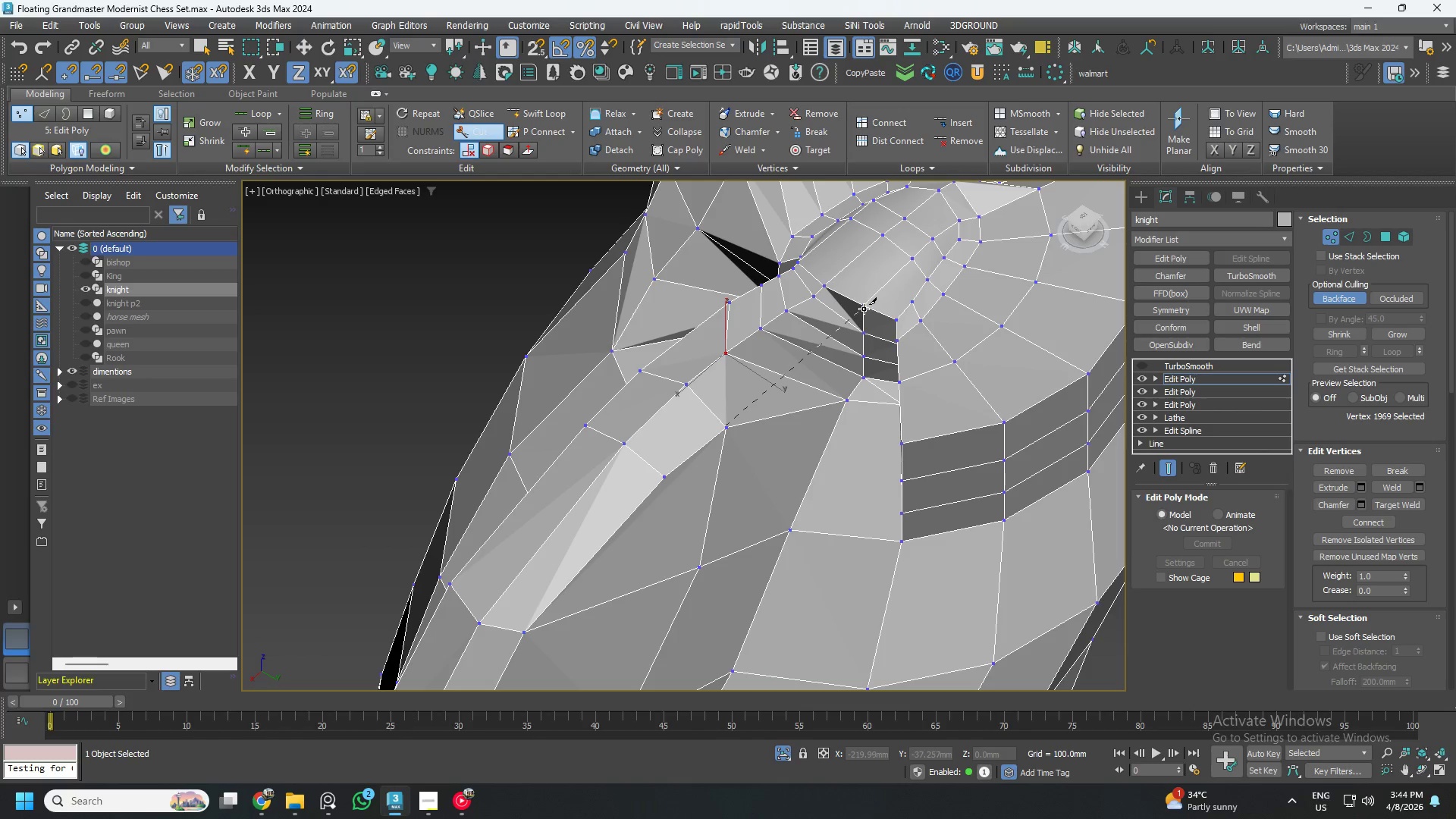 
left_click([864, 308])
 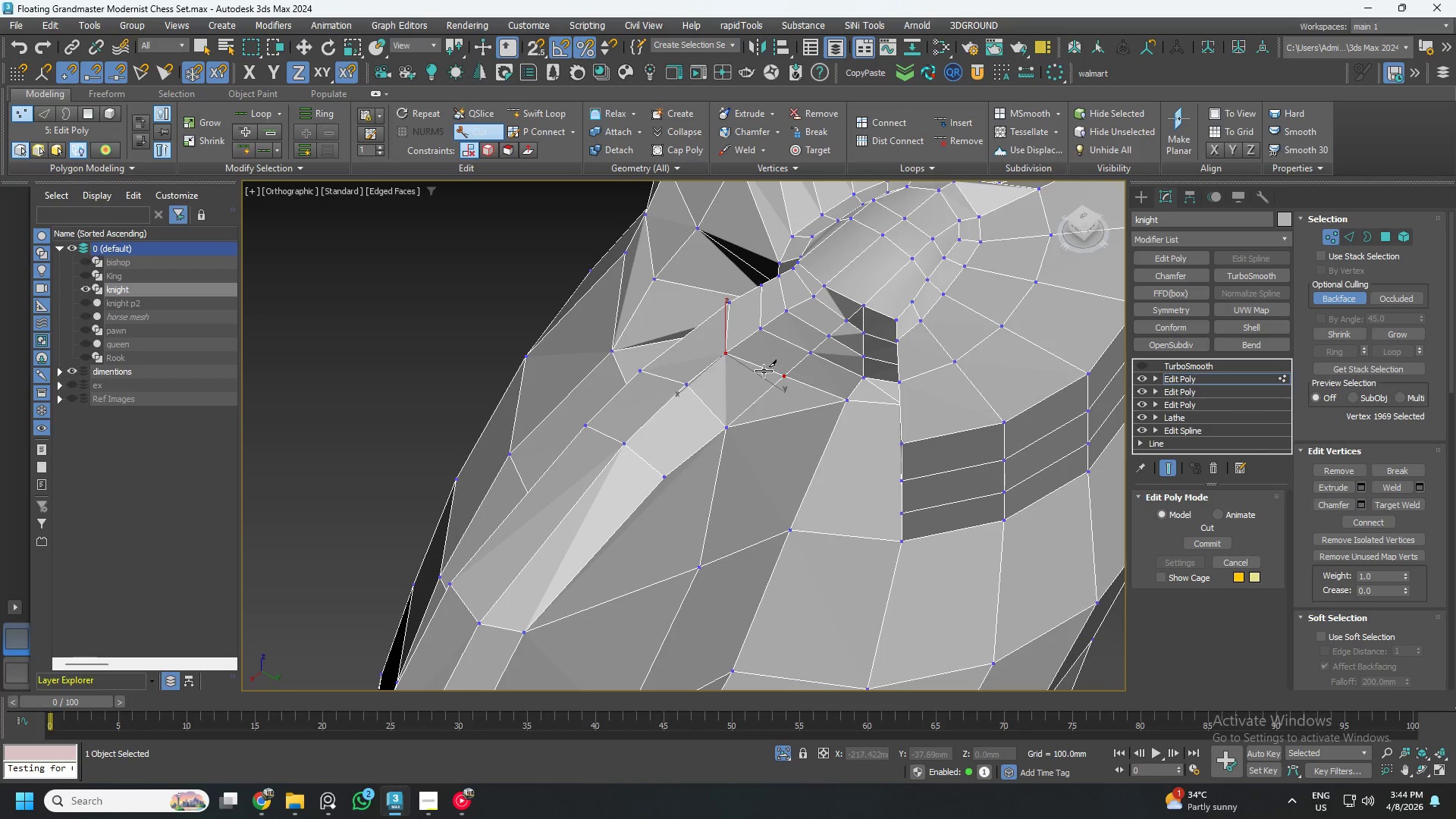 
hold_key(key=AltLeft, duration=1.0)
 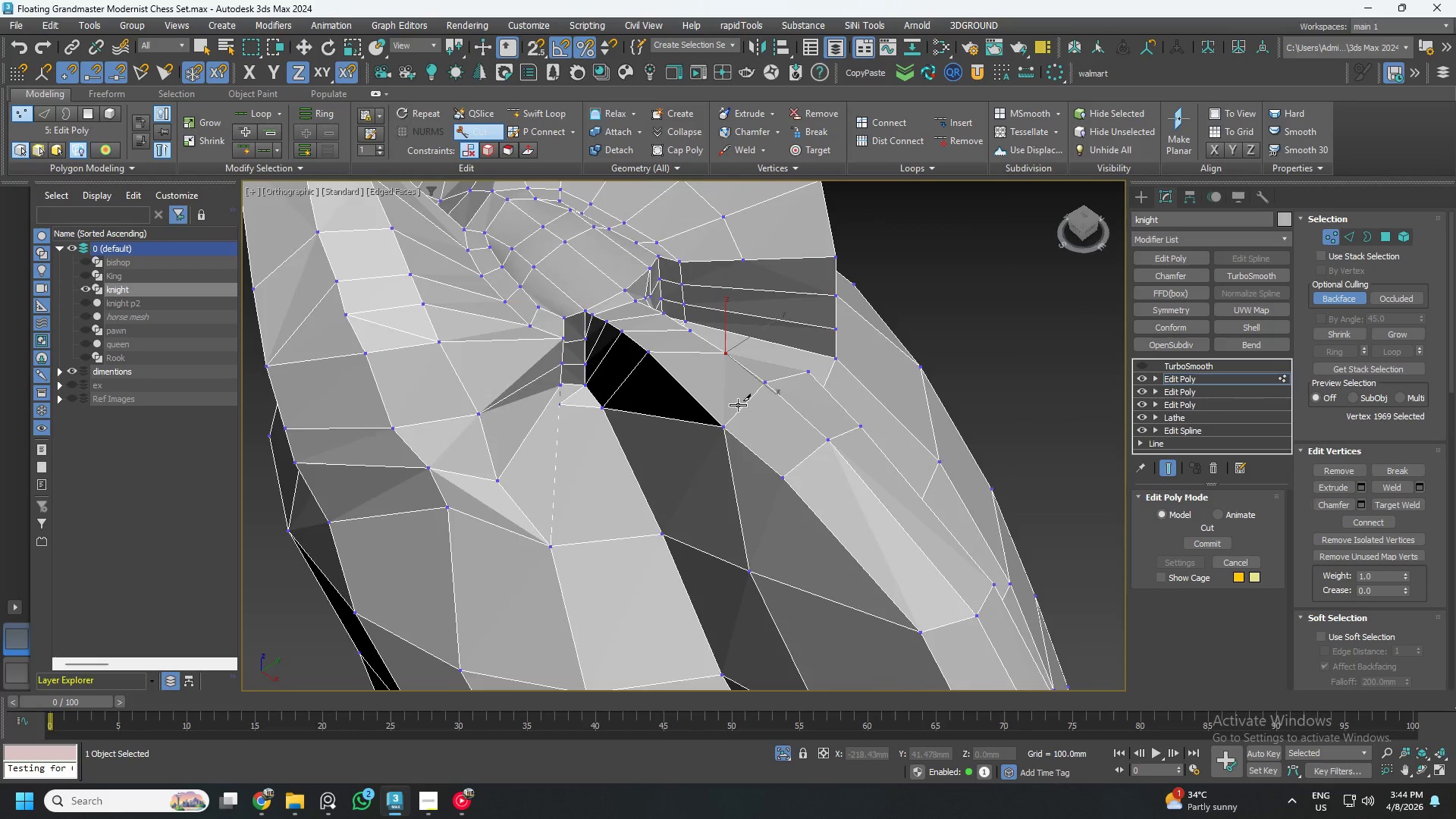 
hold_key(key=AltLeft, duration=0.58)
 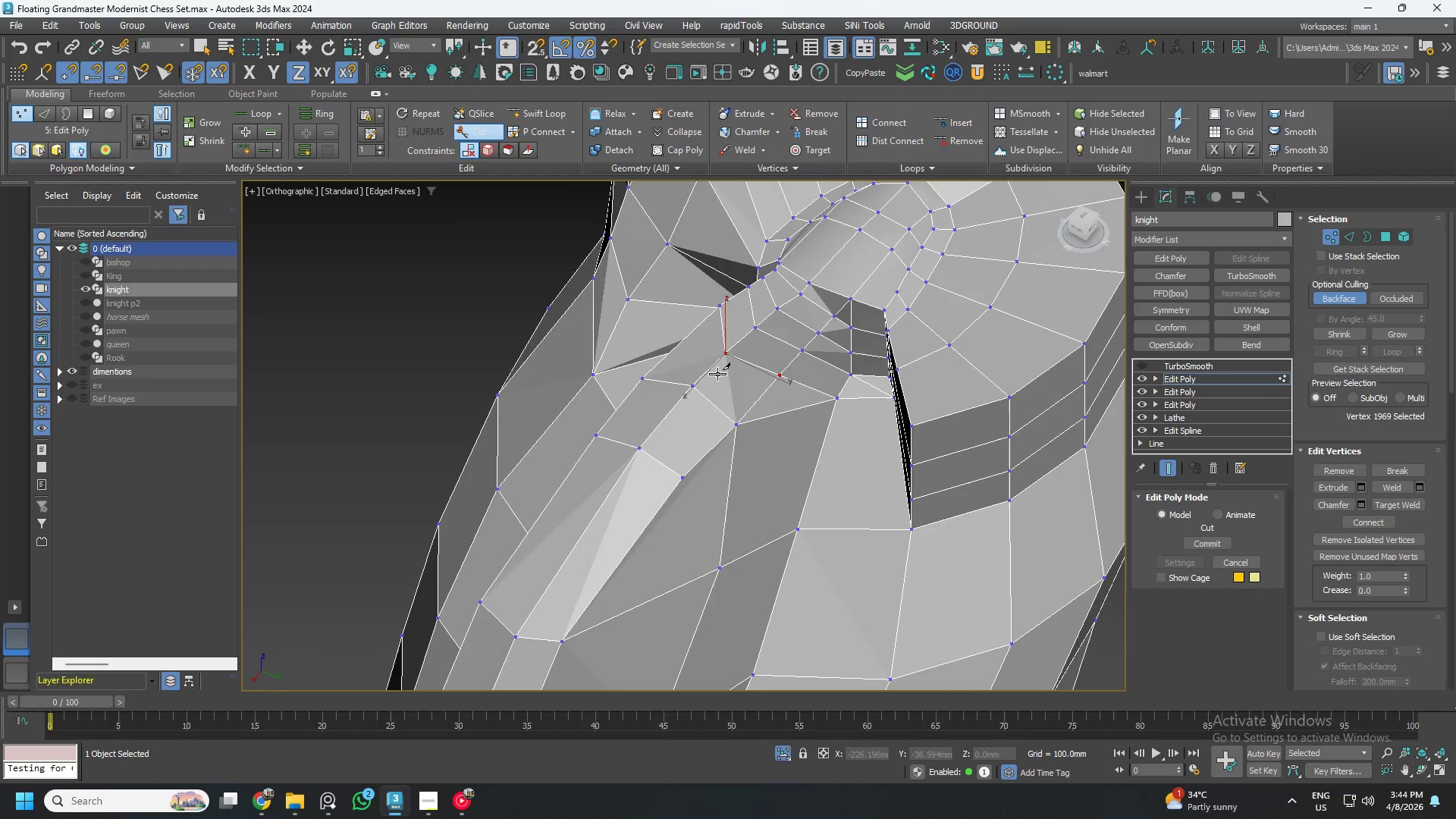 
hold_key(key=AltLeft, duration=0.45)
 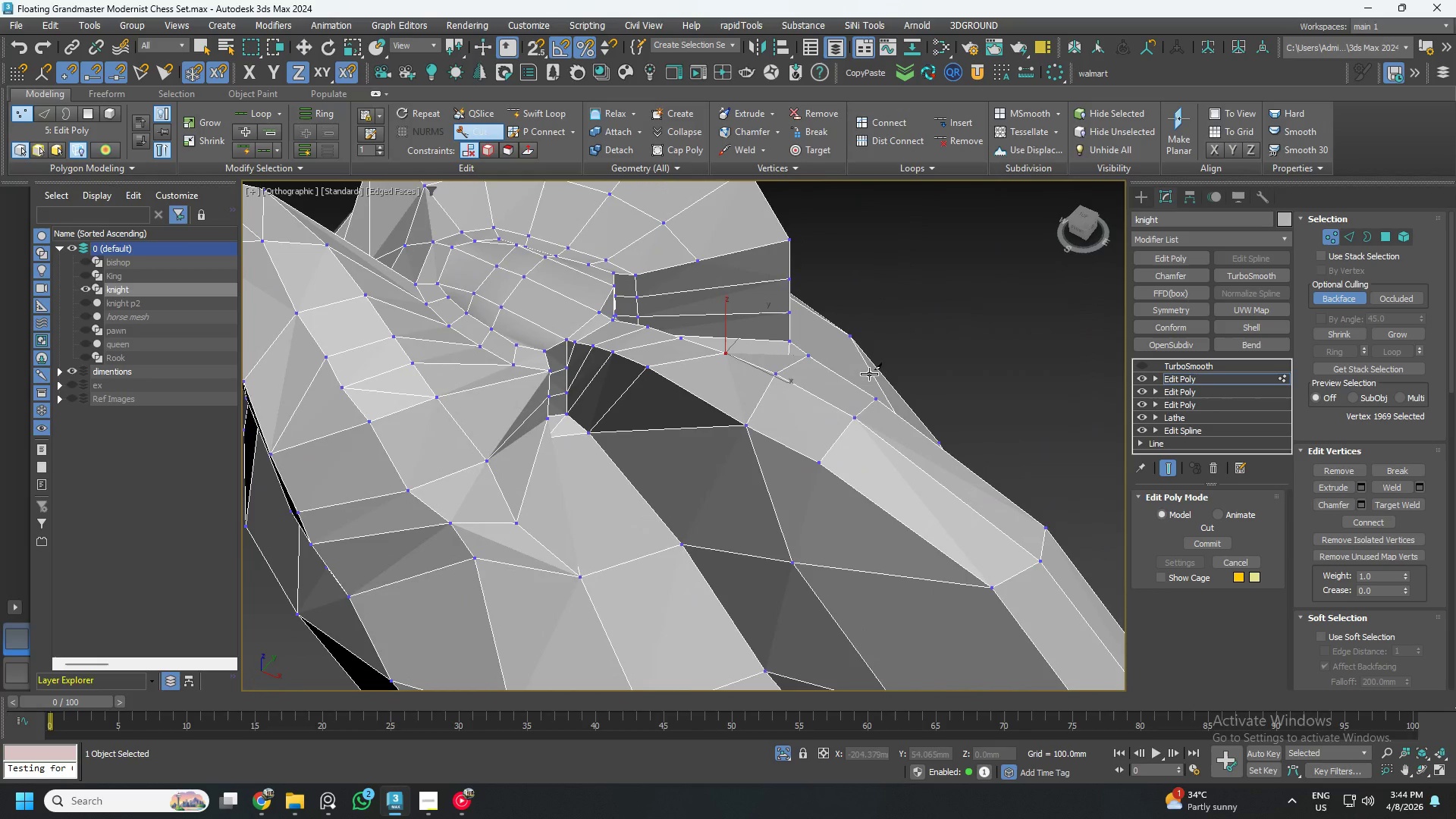 
key(Control+ControlLeft)
 